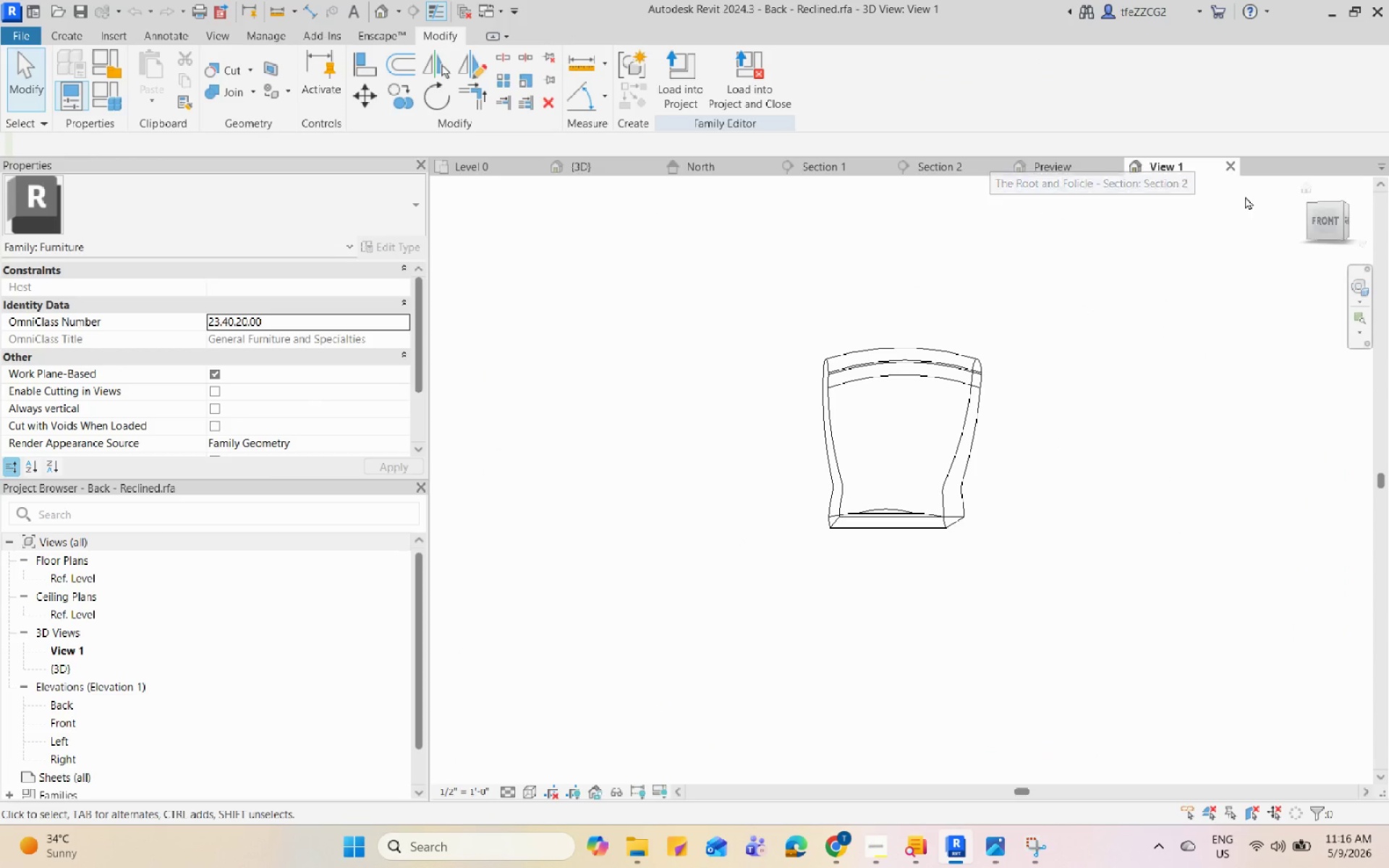 
left_click([1236, 166])
 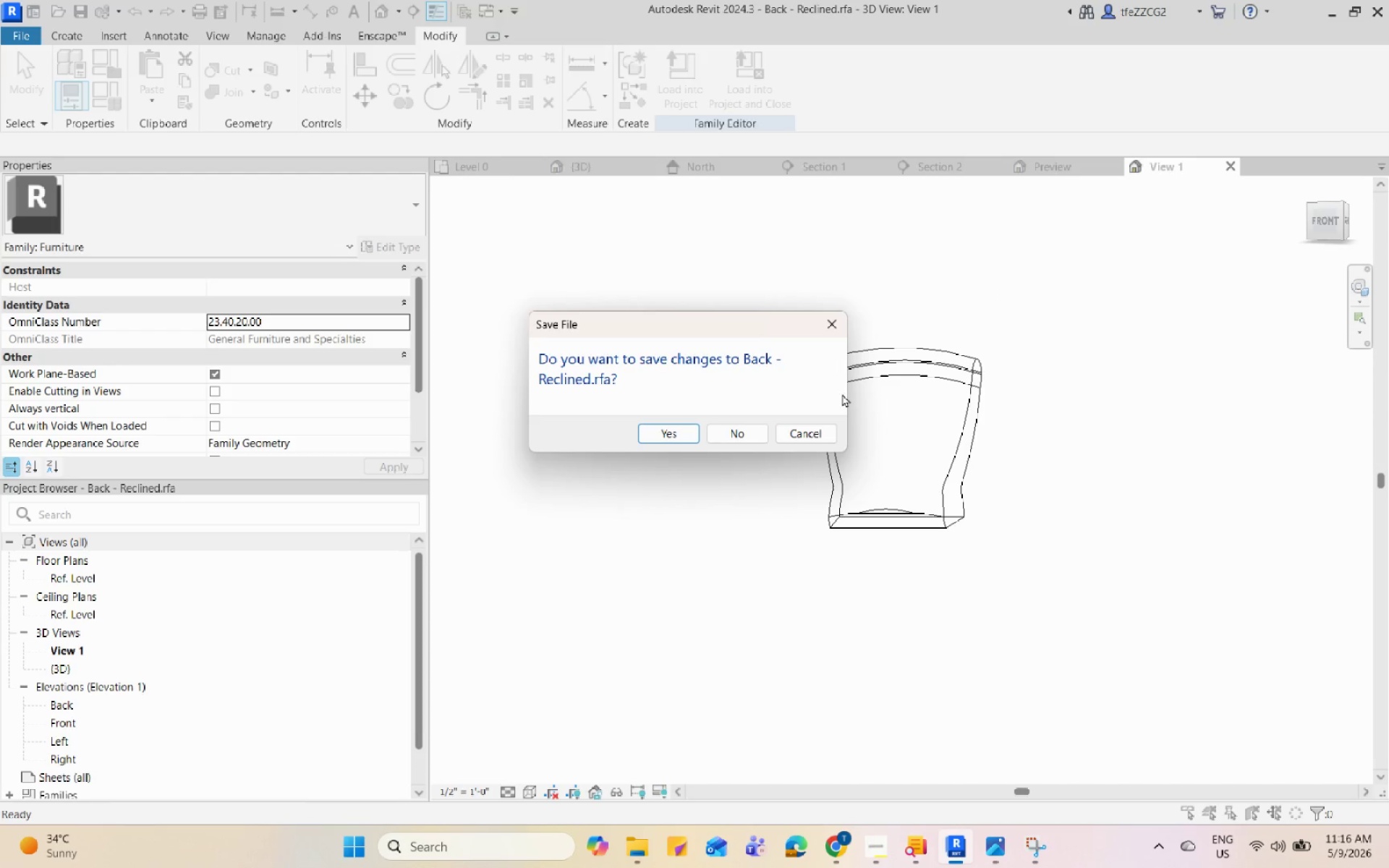 
left_click([751, 441])
 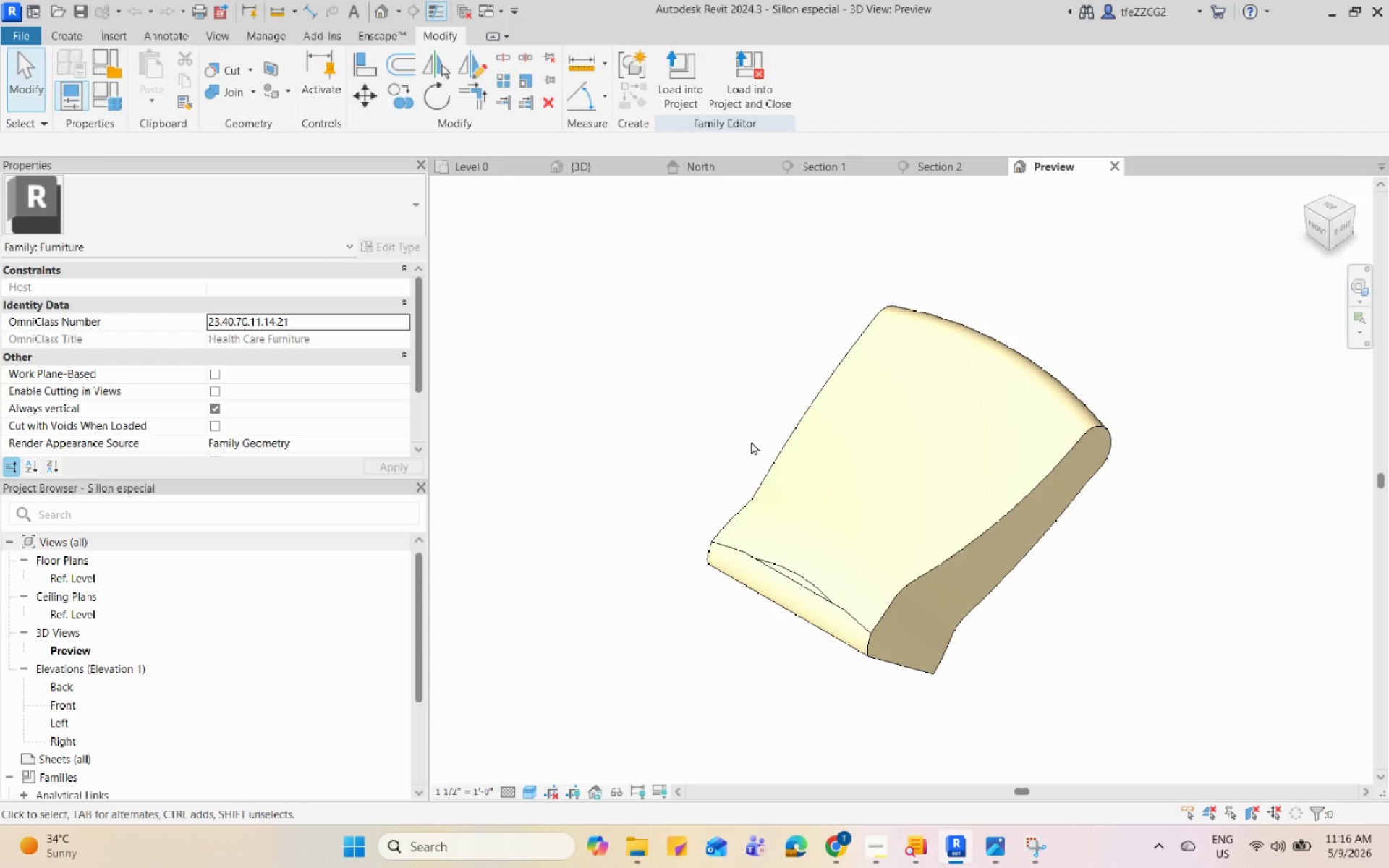 
left_click([943, 174])
 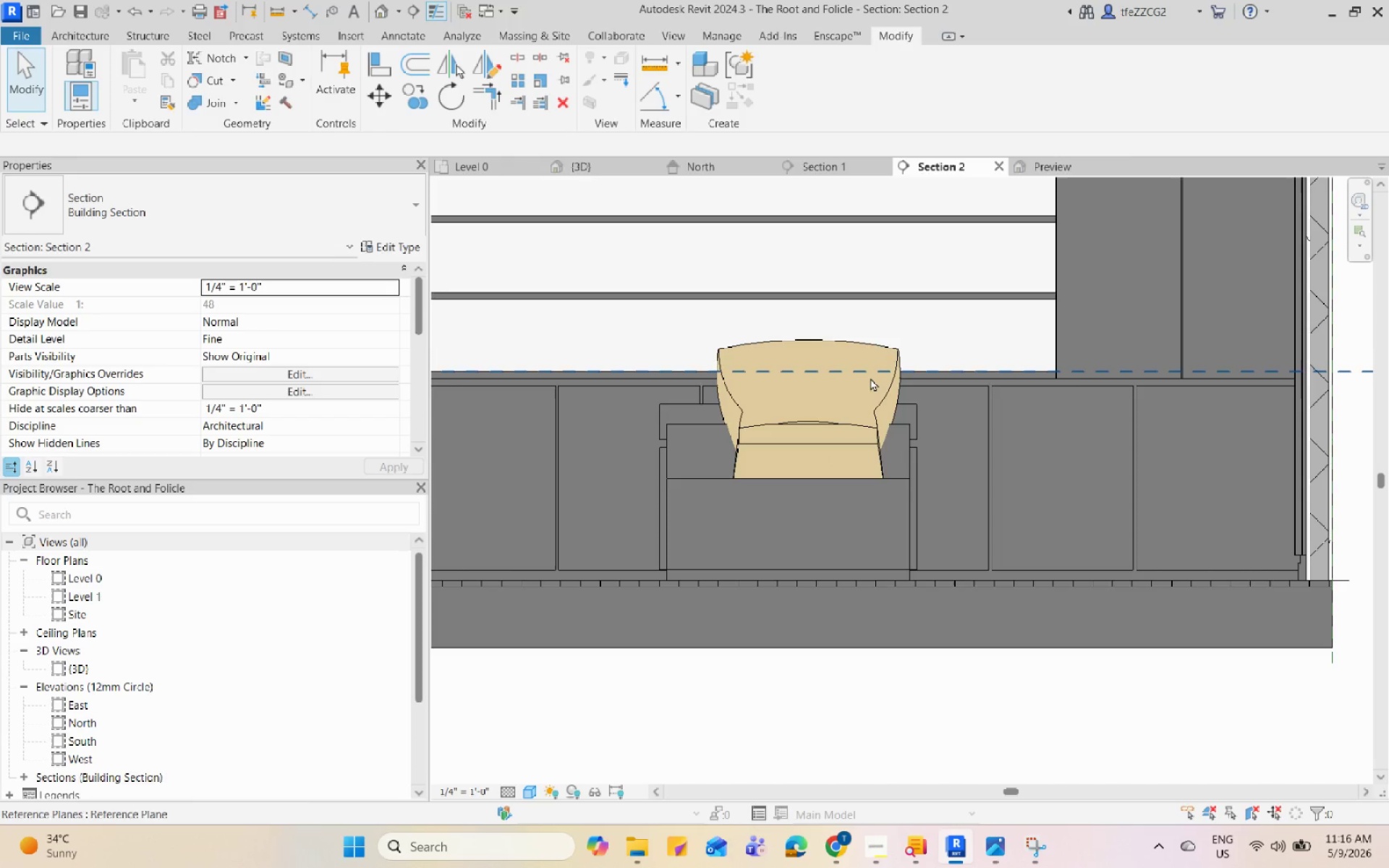 
left_click([825, 425])
 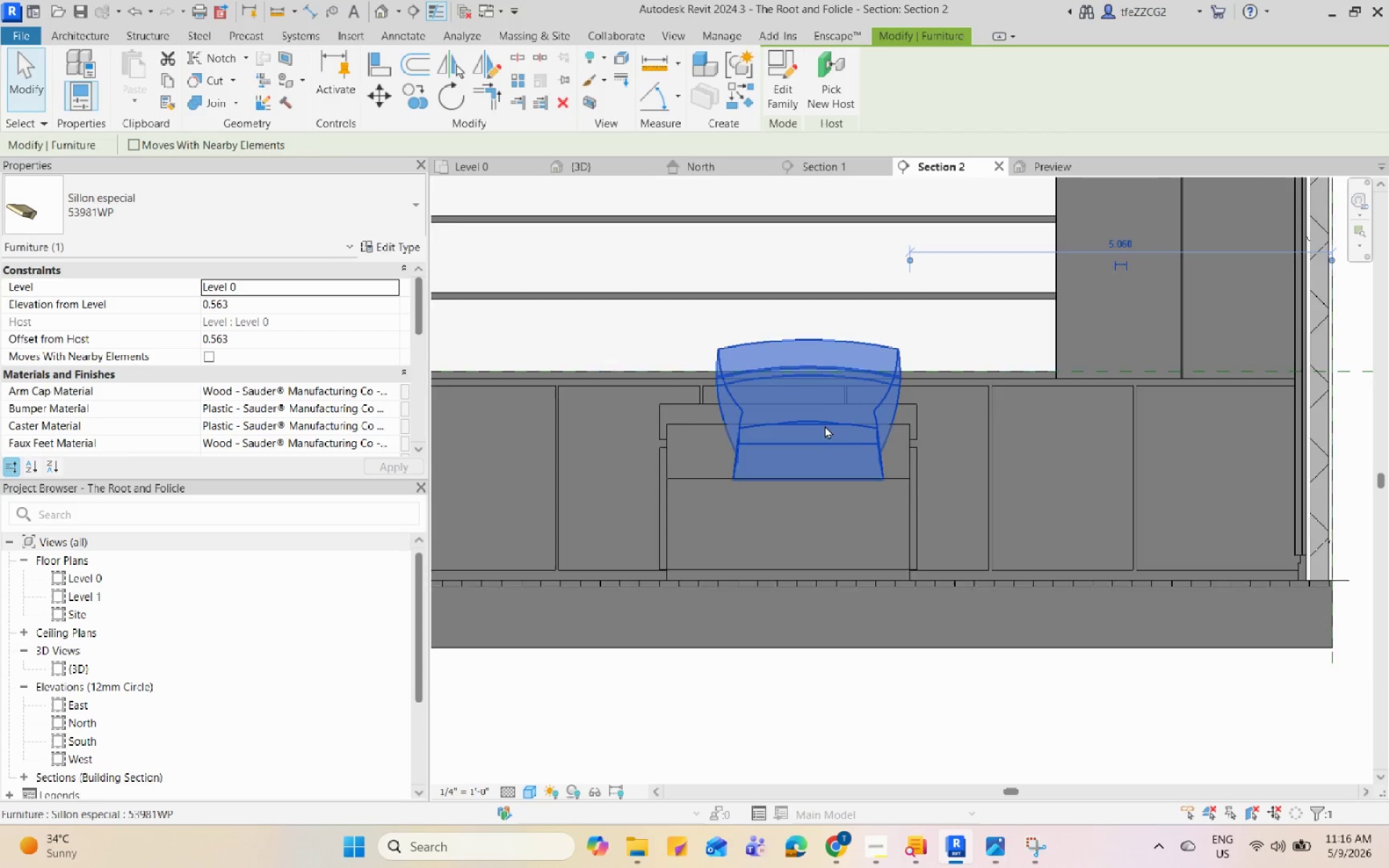 
scroll: coordinate [825, 425], scroll_direction: up, amount: 1.0
 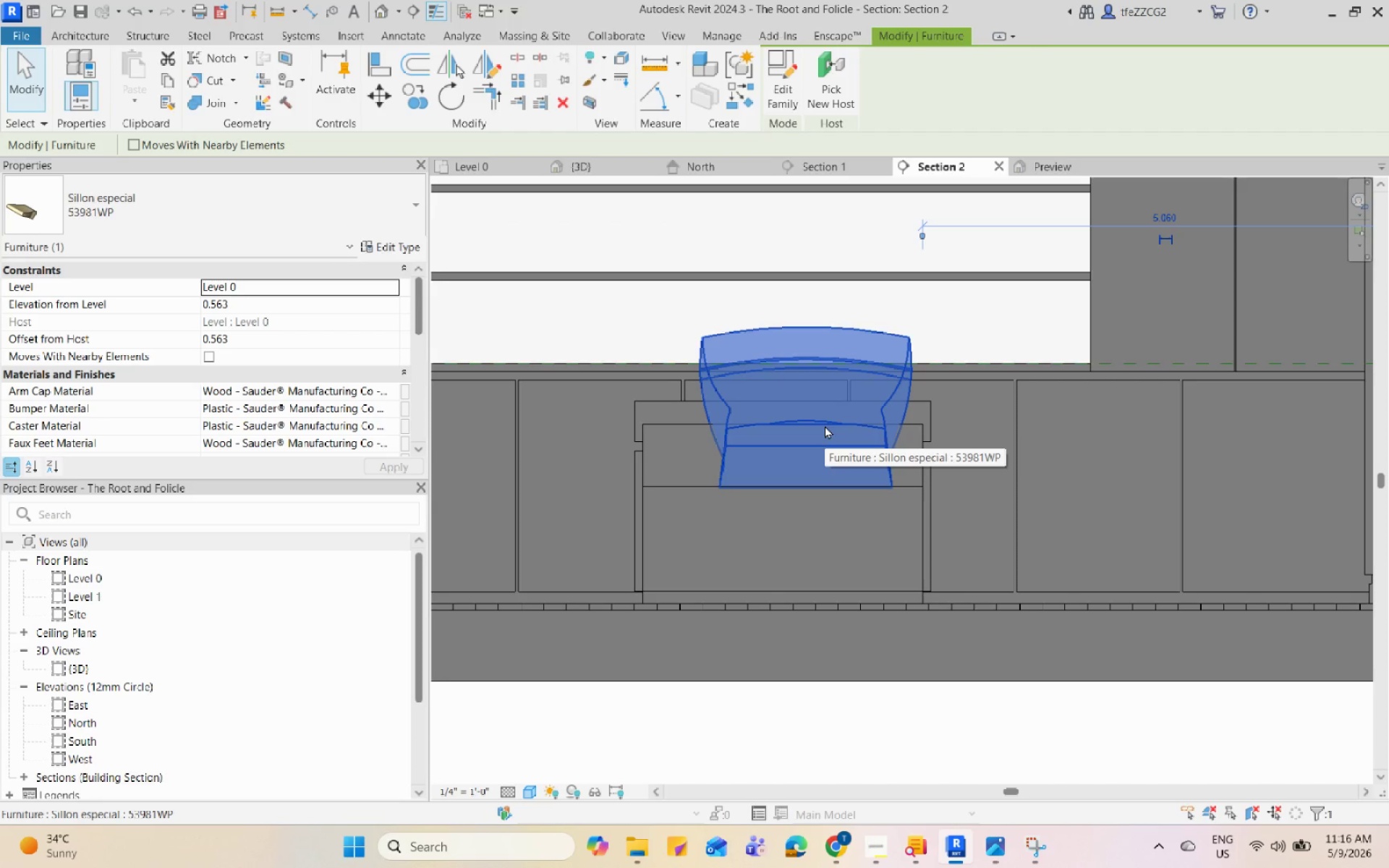 
key(ArrowLeft)
 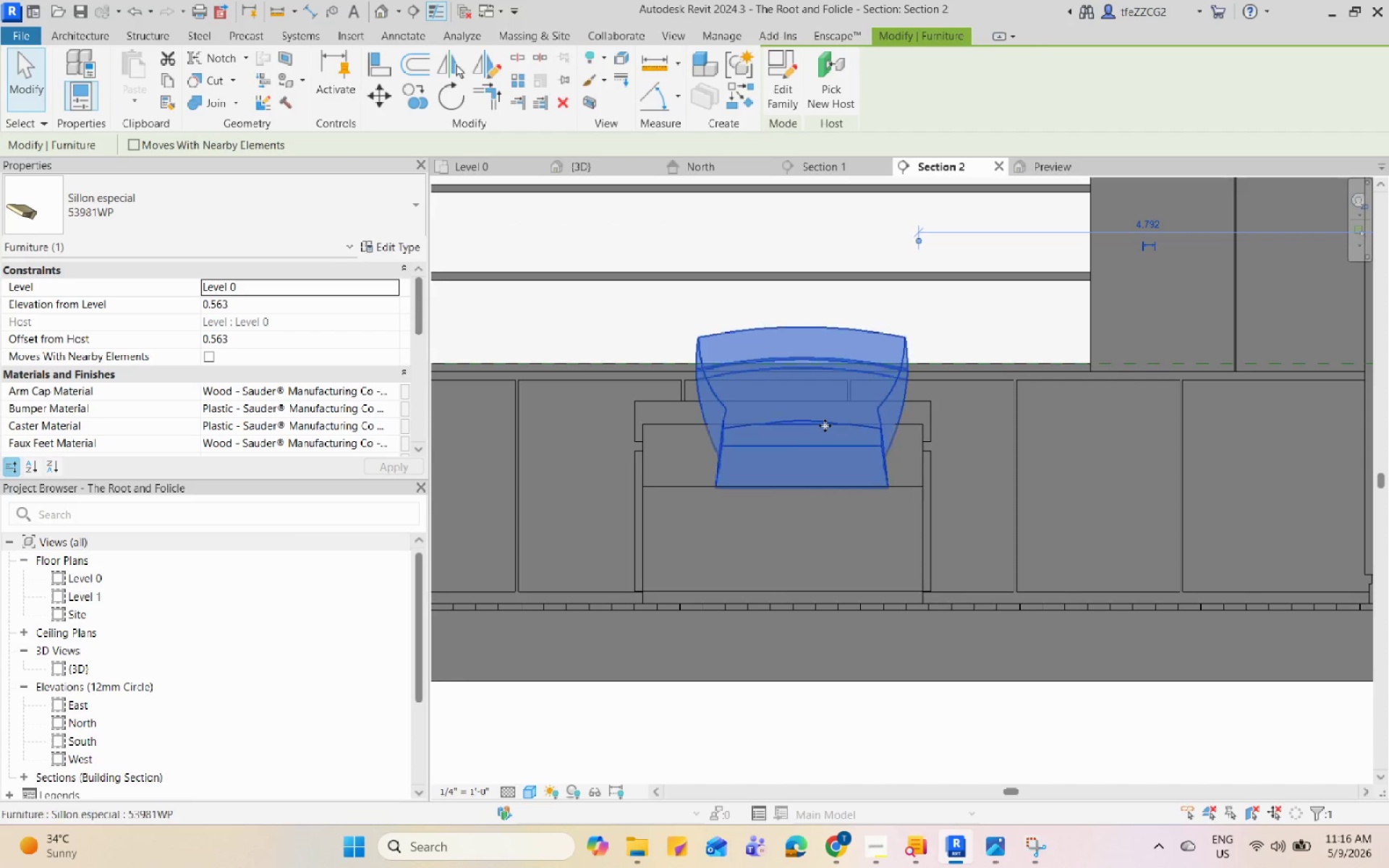 
key(ArrowLeft)
 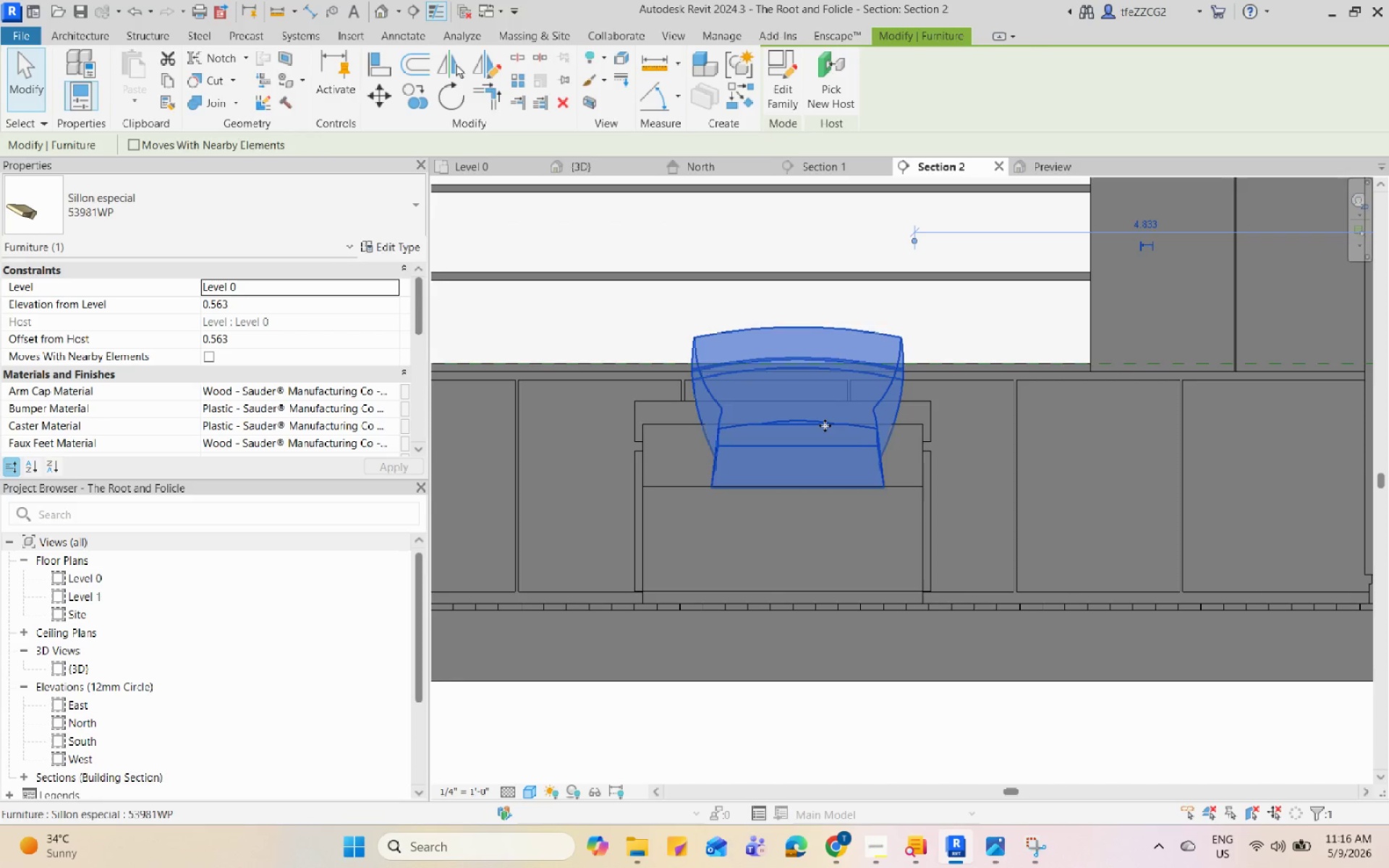 
key(ArrowLeft)
 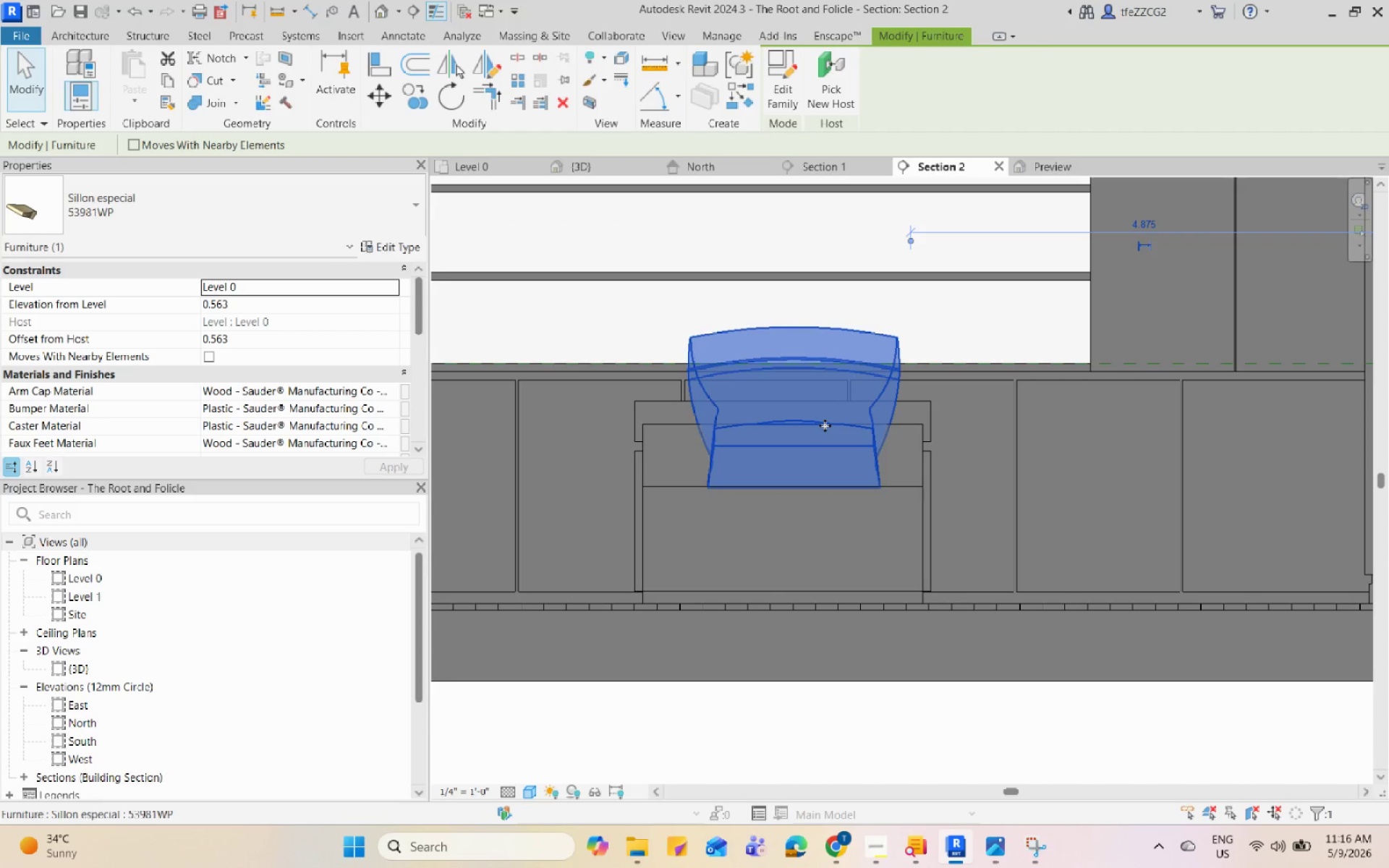 
key(ArrowLeft)
 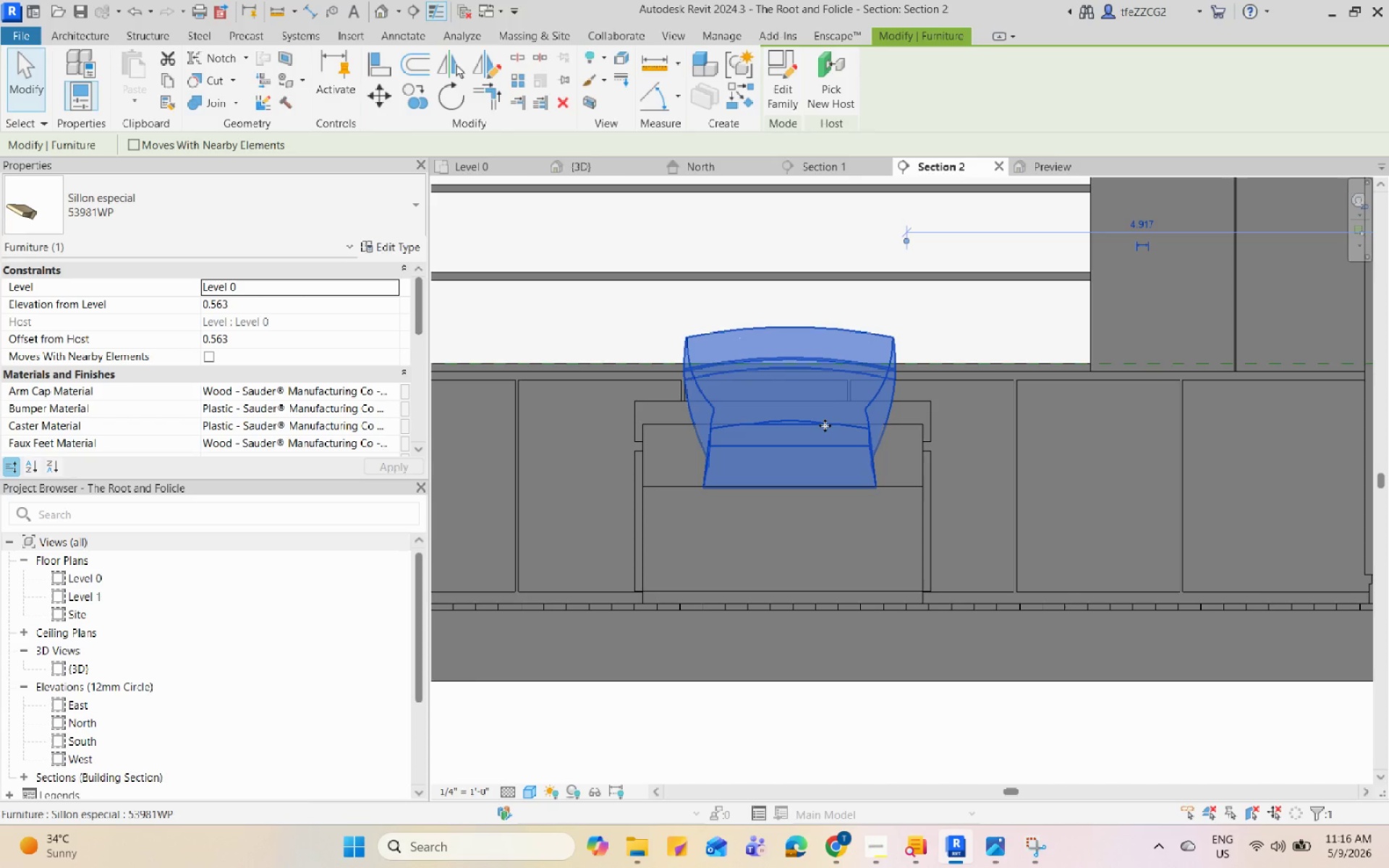 
wait(29.69)
 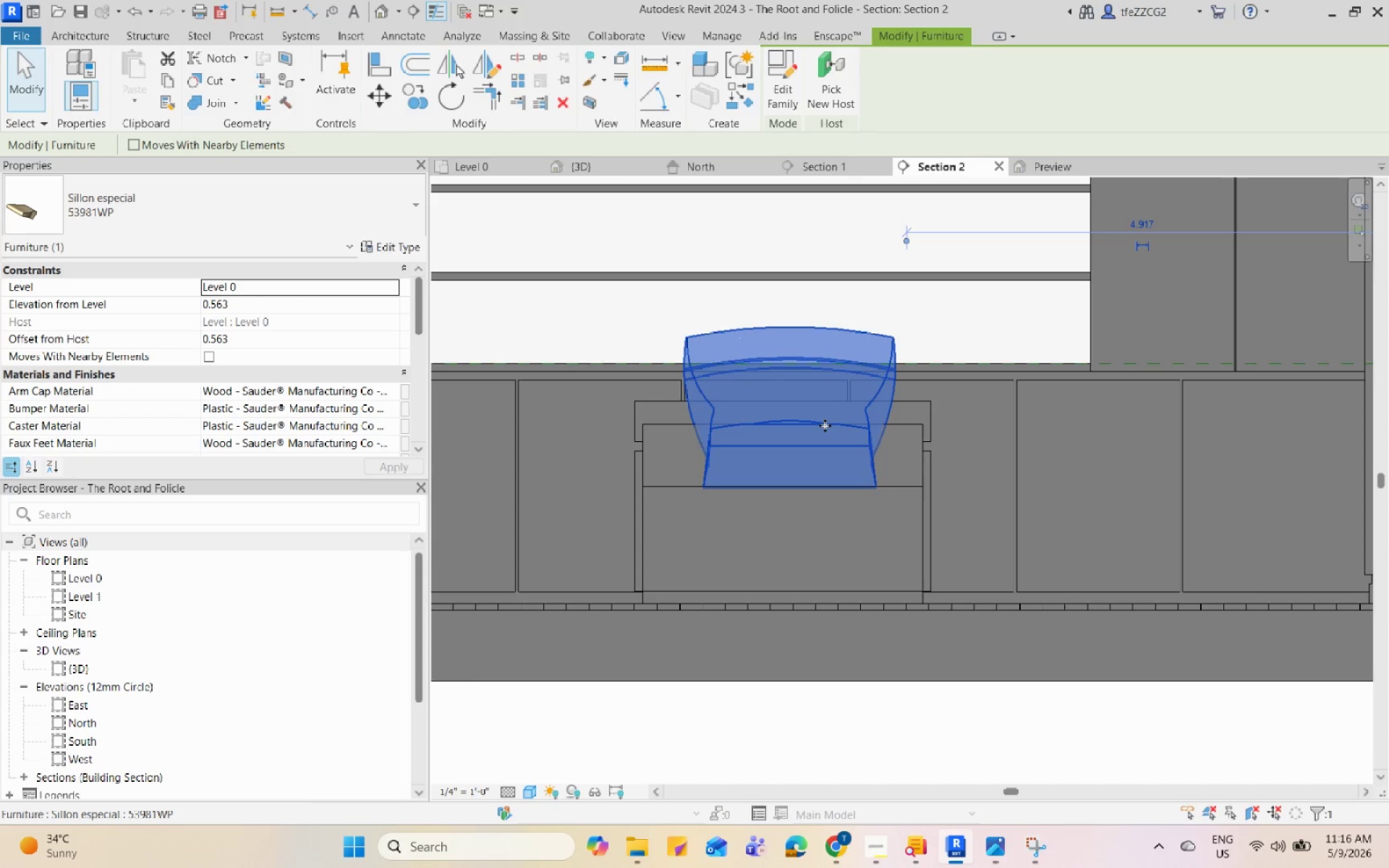 
left_click([585, 165])
 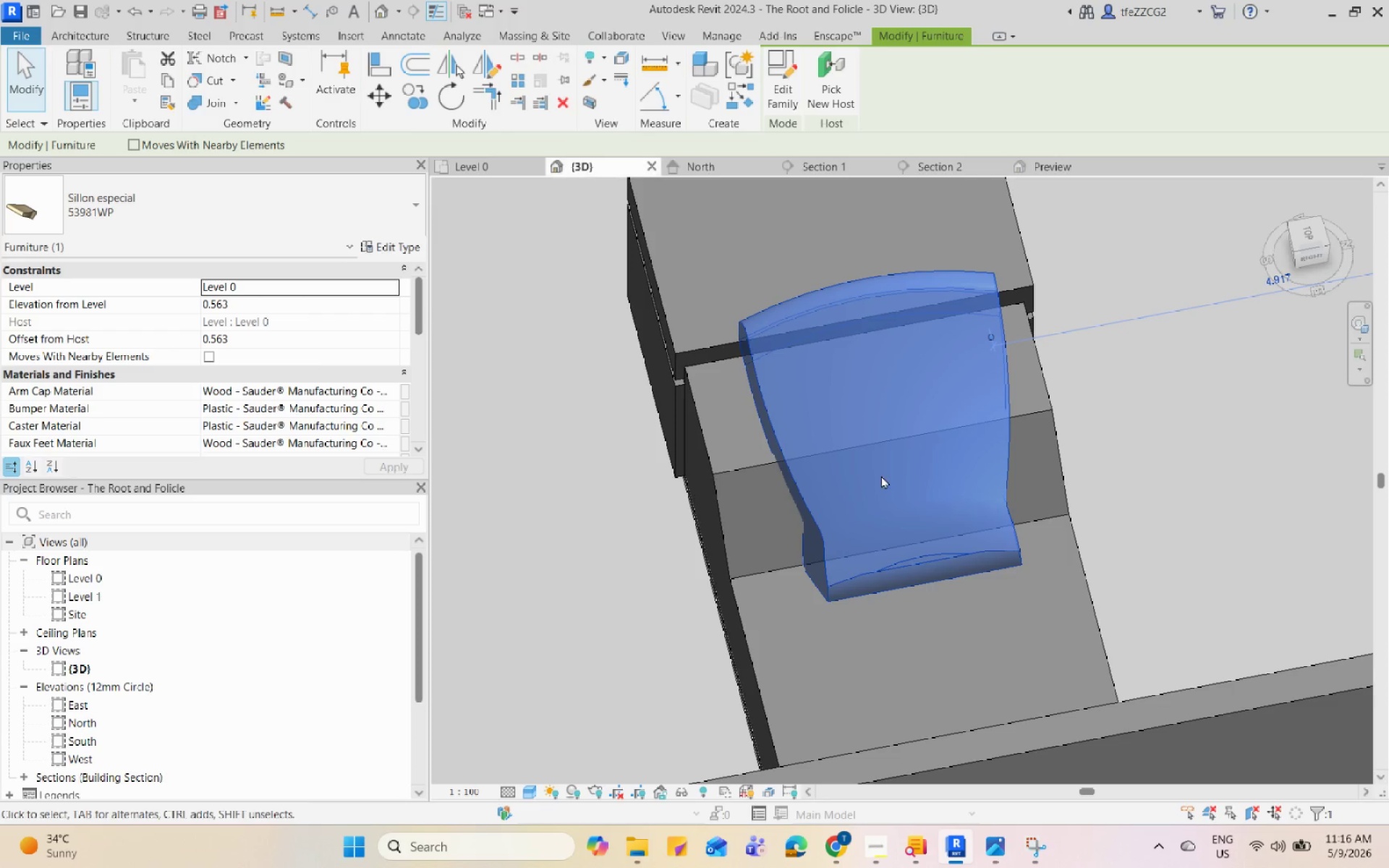 
left_click([1204, 445])
 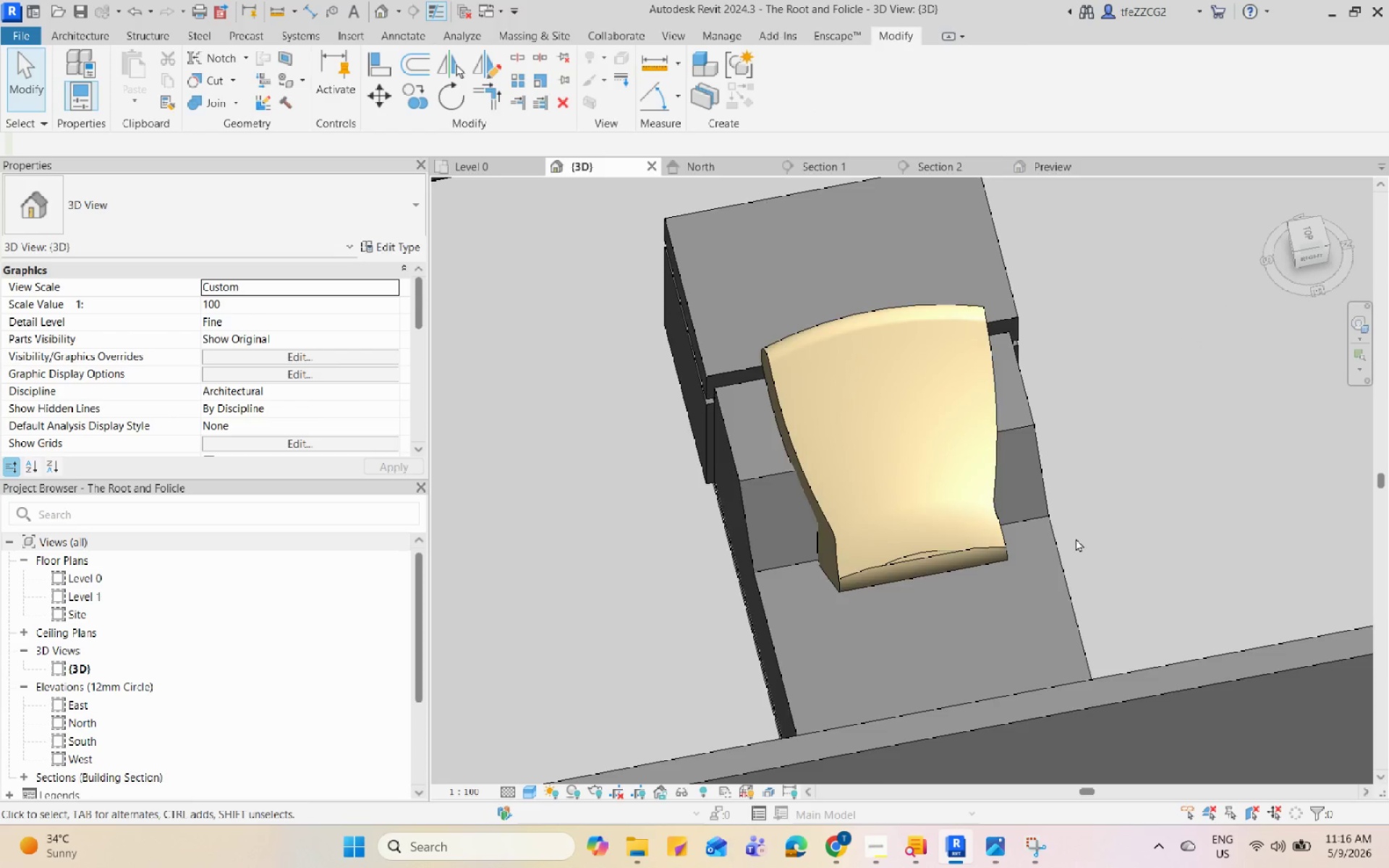 
scroll: coordinate [914, 527], scroll_direction: down, amount: 1.0
 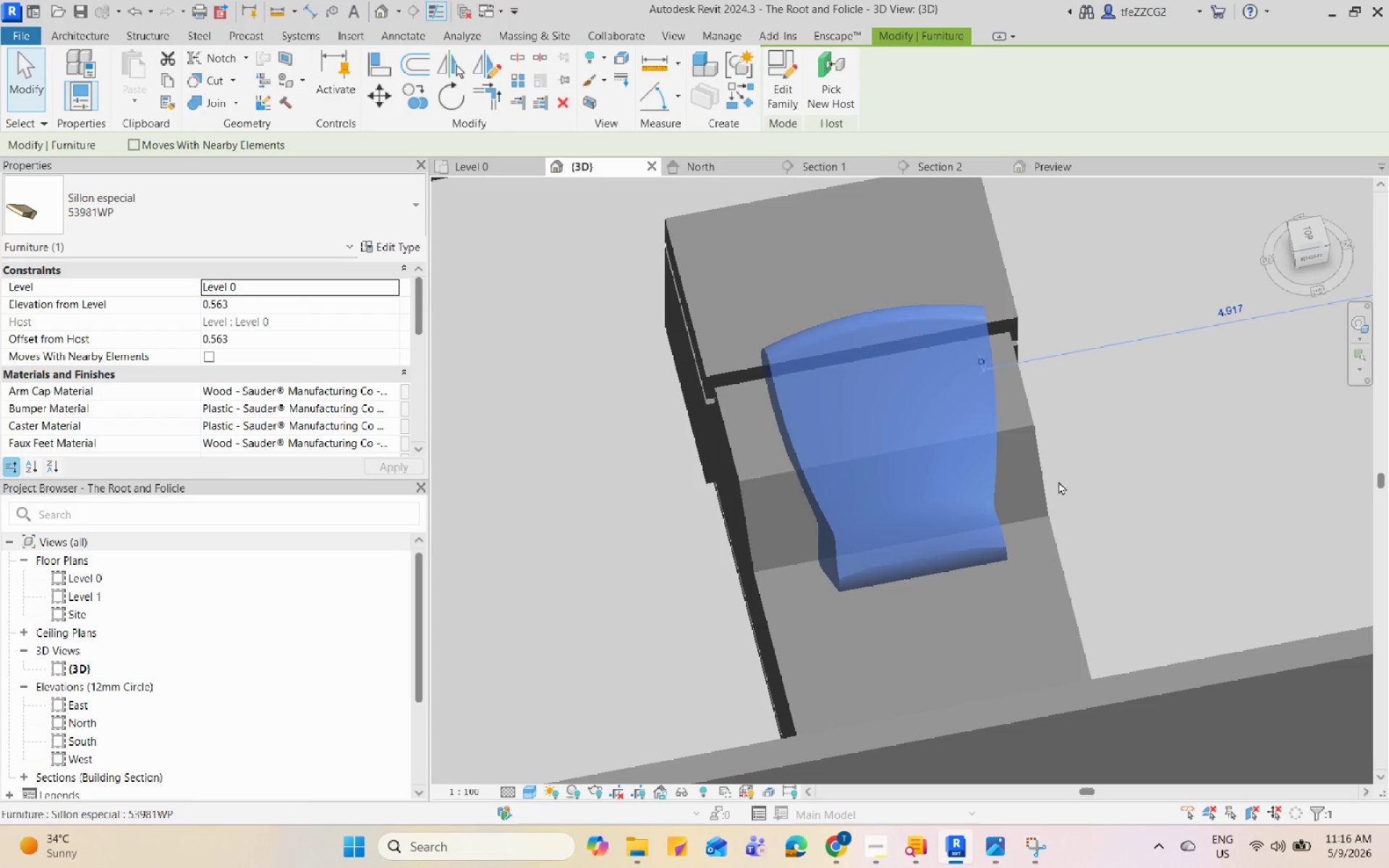 
hold_key(key=ShiftLeft, duration=0.89)
 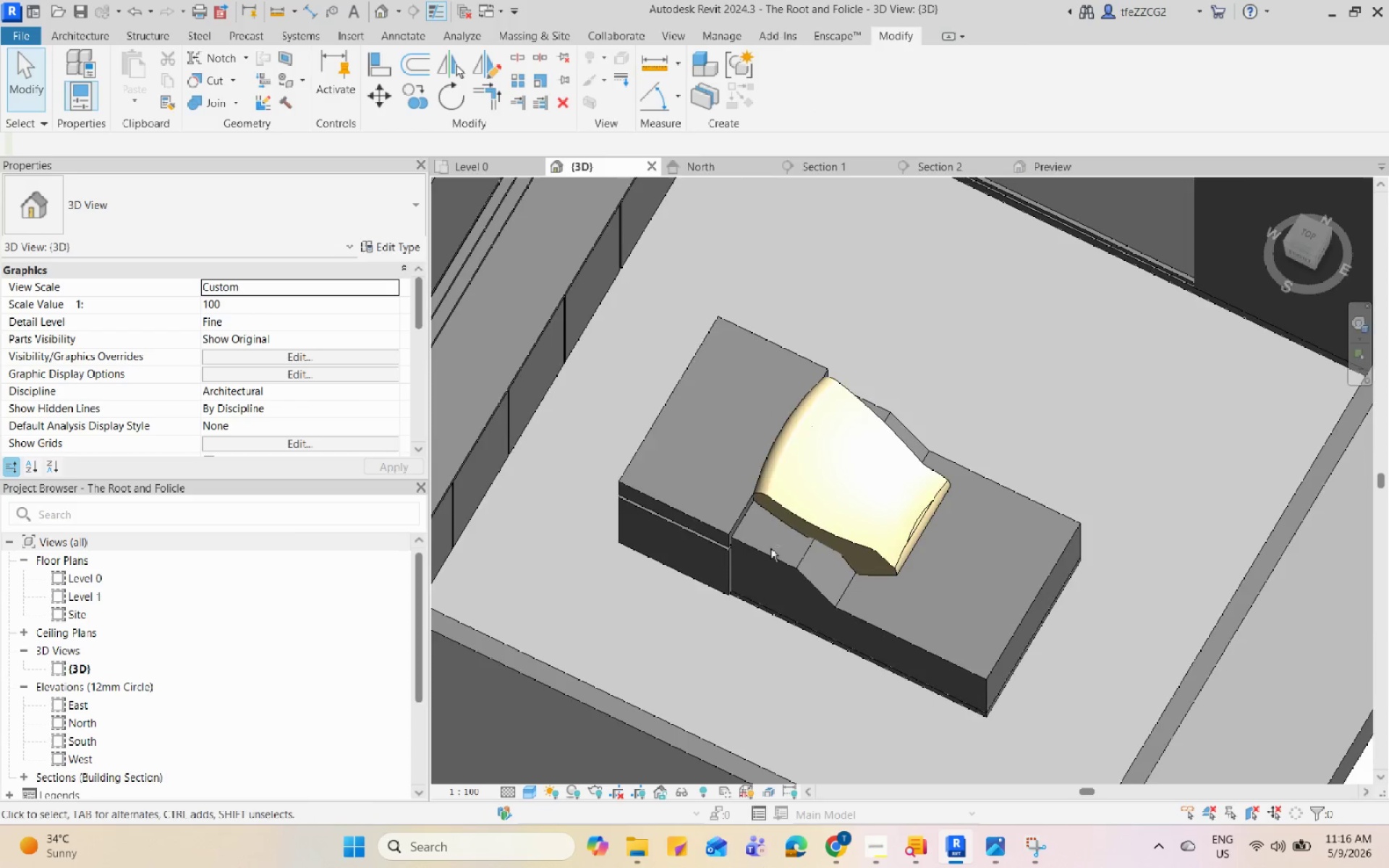 
scroll: coordinate [1076, 538], scroll_direction: down, amount: 3.0
 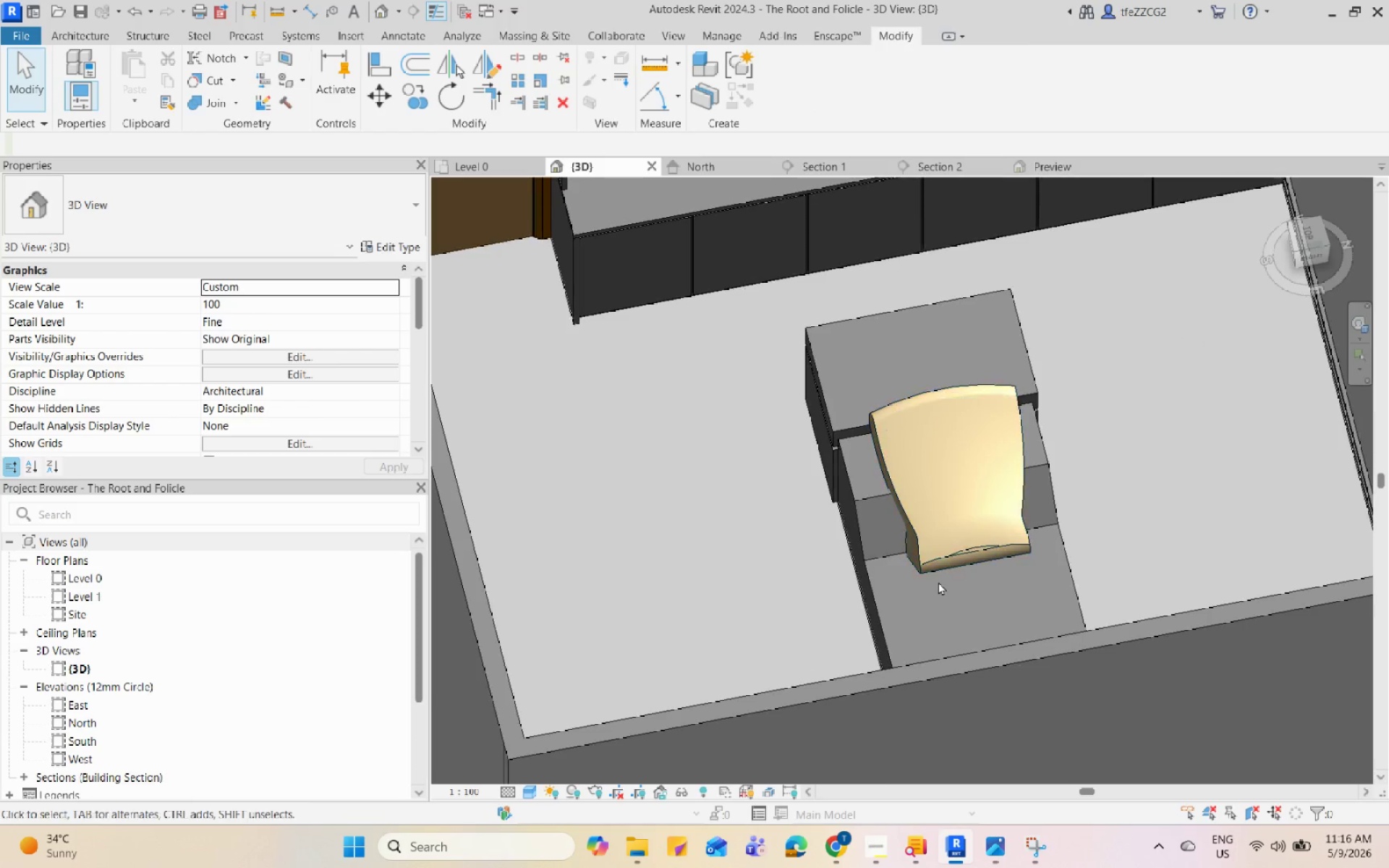 
left_click([876, 620])
 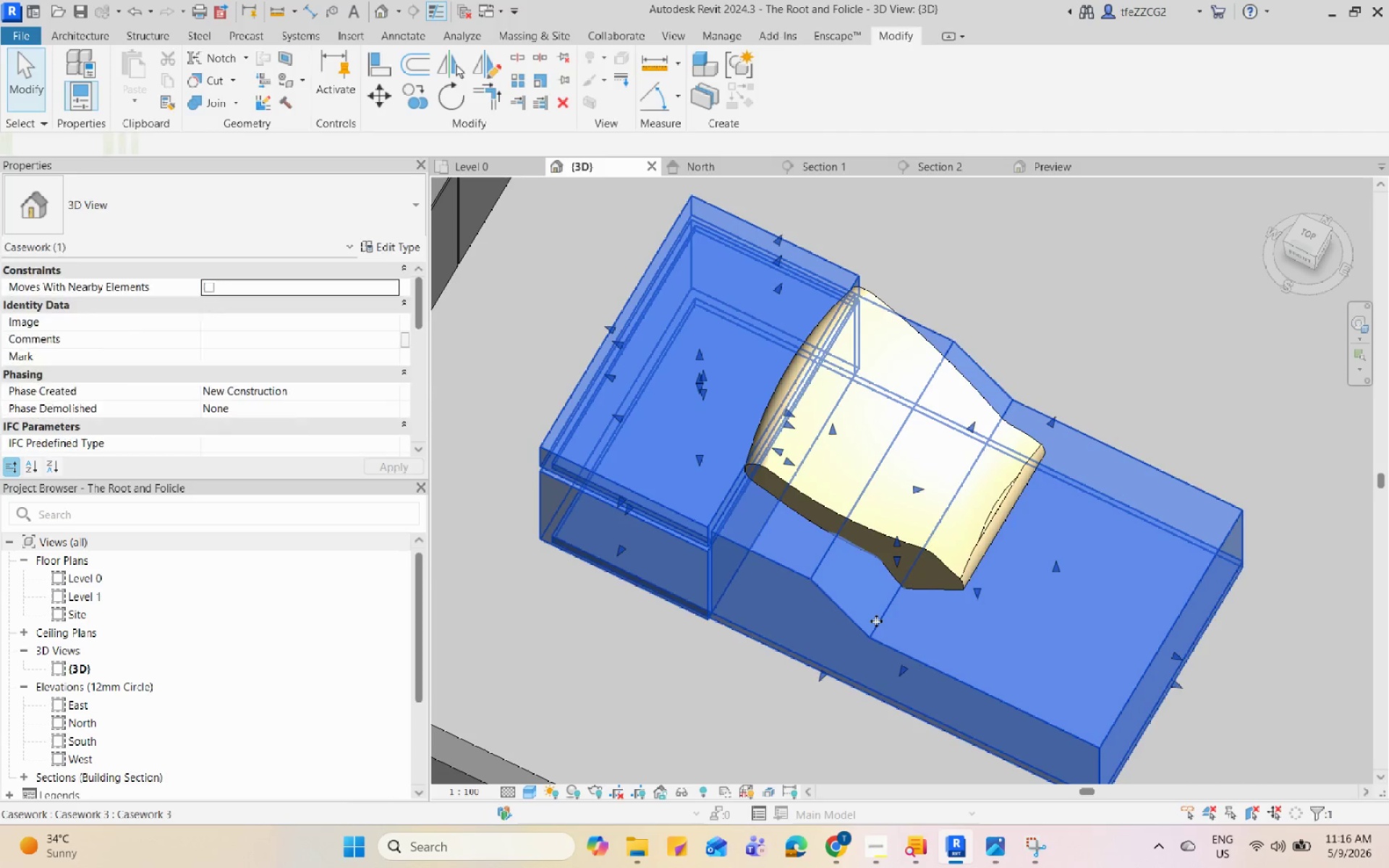 
scroll: coordinate [769, 548], scroll_direction: up, amount: 3.0
 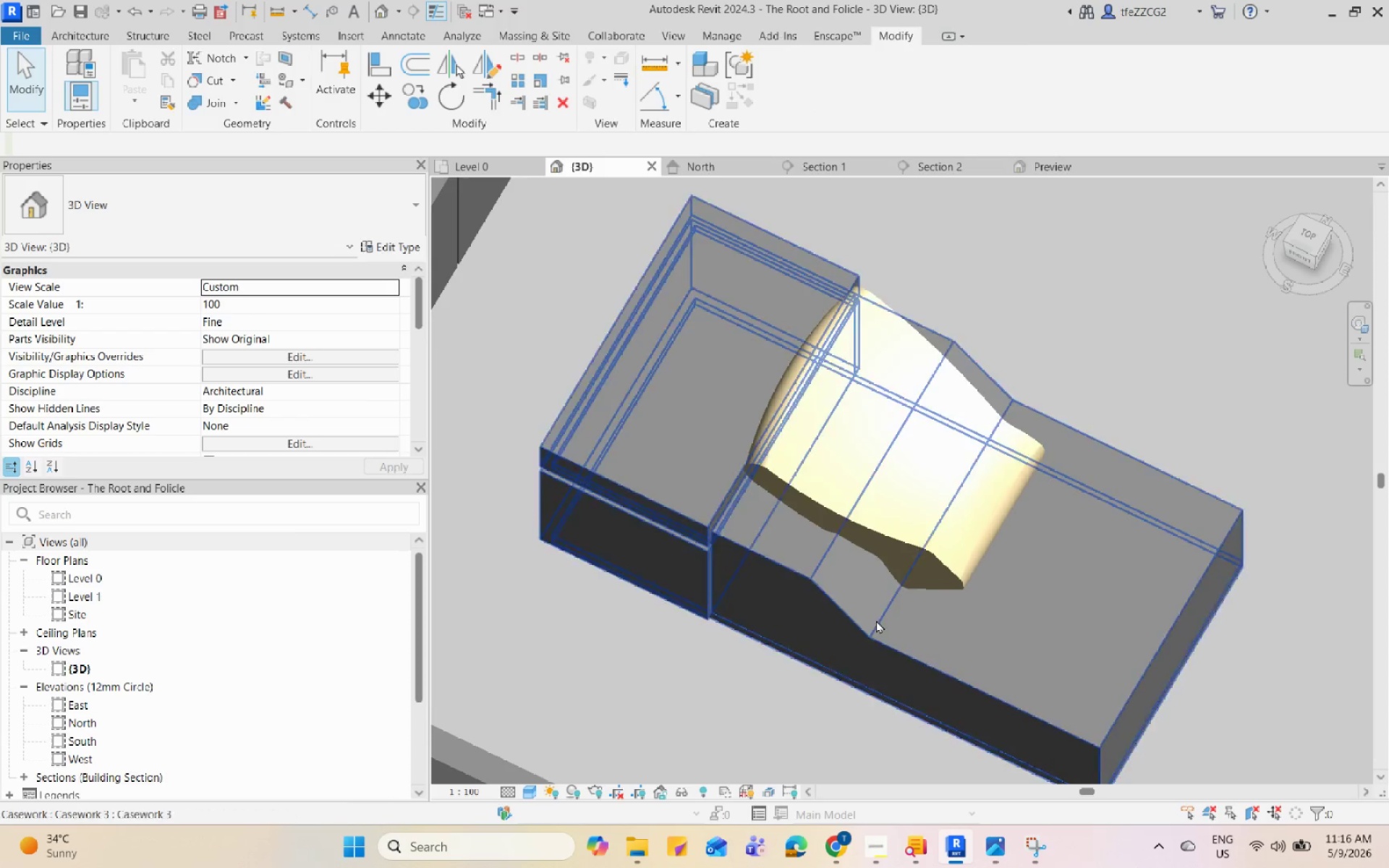 
hold_key(key=ShiftLeft, duration=0.86)
 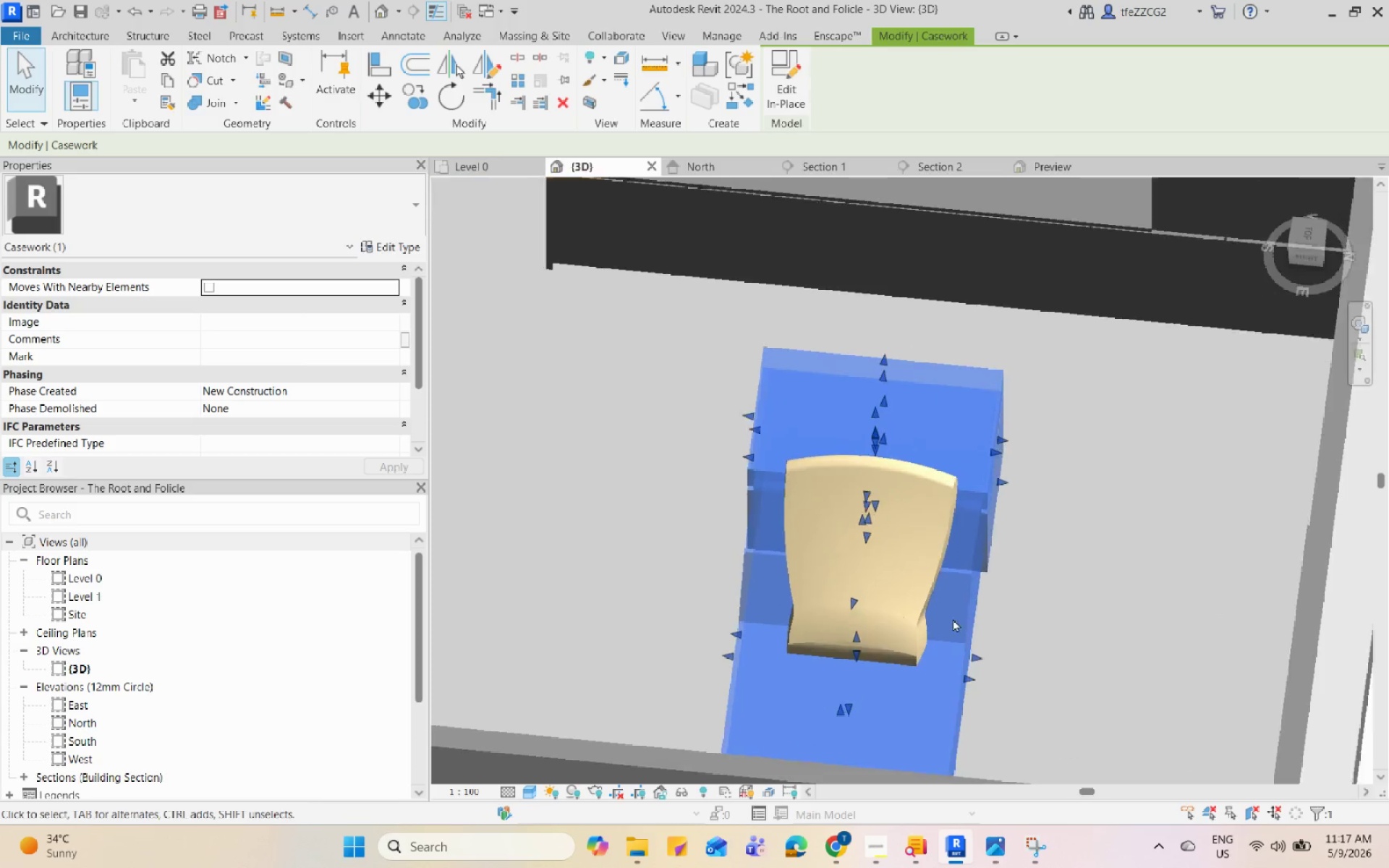 
scroll: coordinate [880, 616], scroll_direction: down, amount: 6.0
 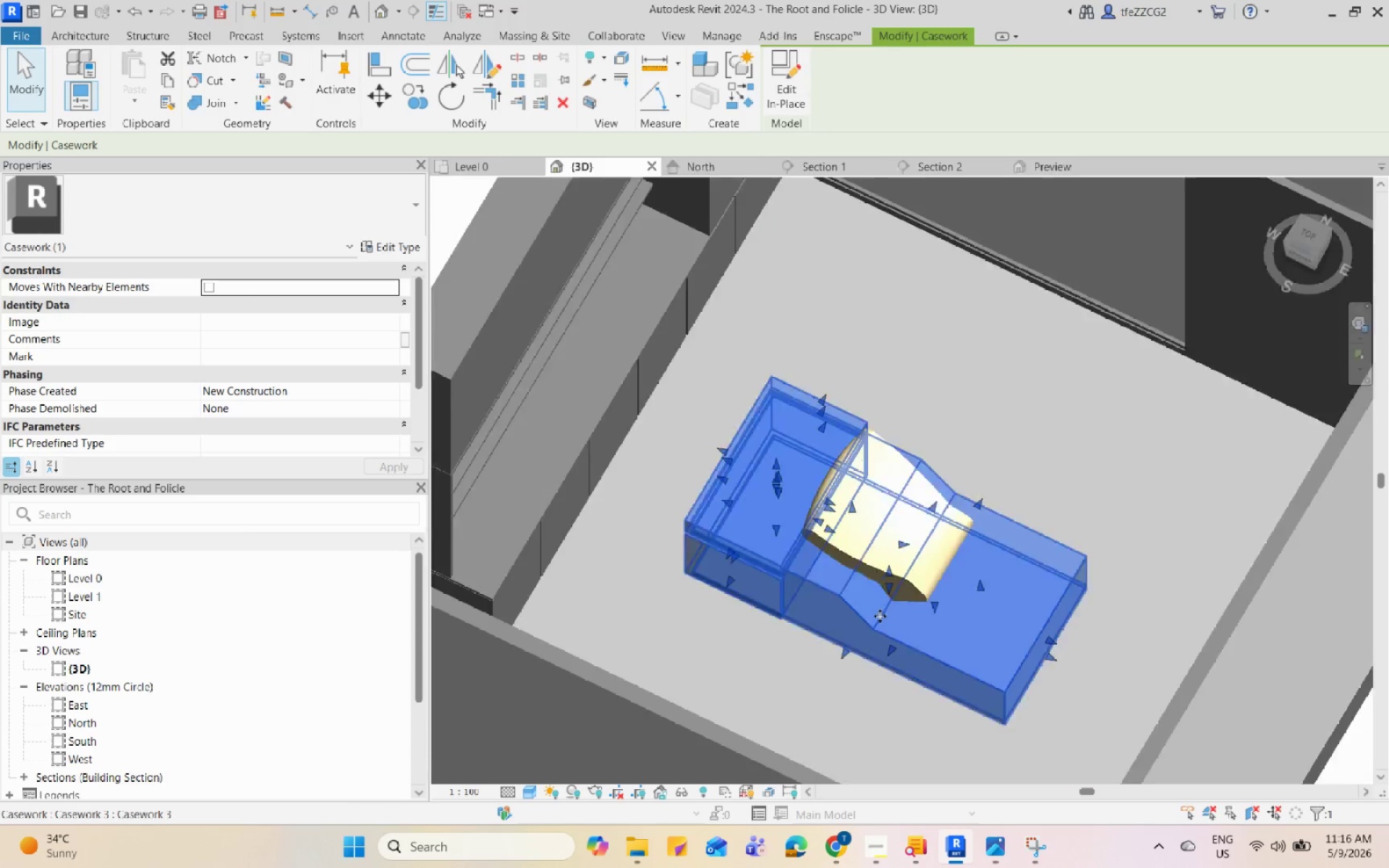 
scroll: coordinate [953, 615], scroll_direction: up, amount: 6.0
 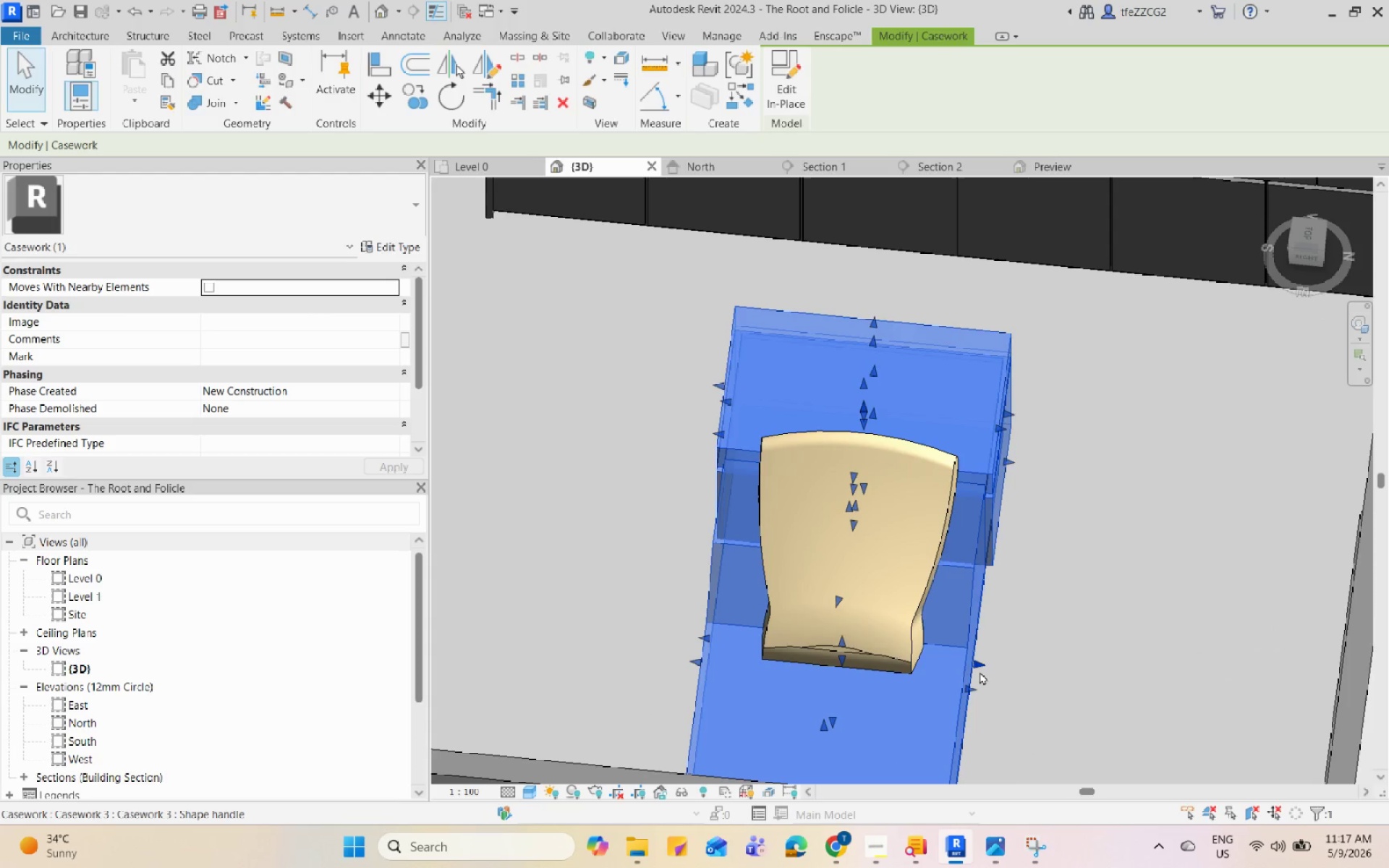 
left_click_drag(start_coordinate=[980, 668], to_coordinate=[950, 658])
 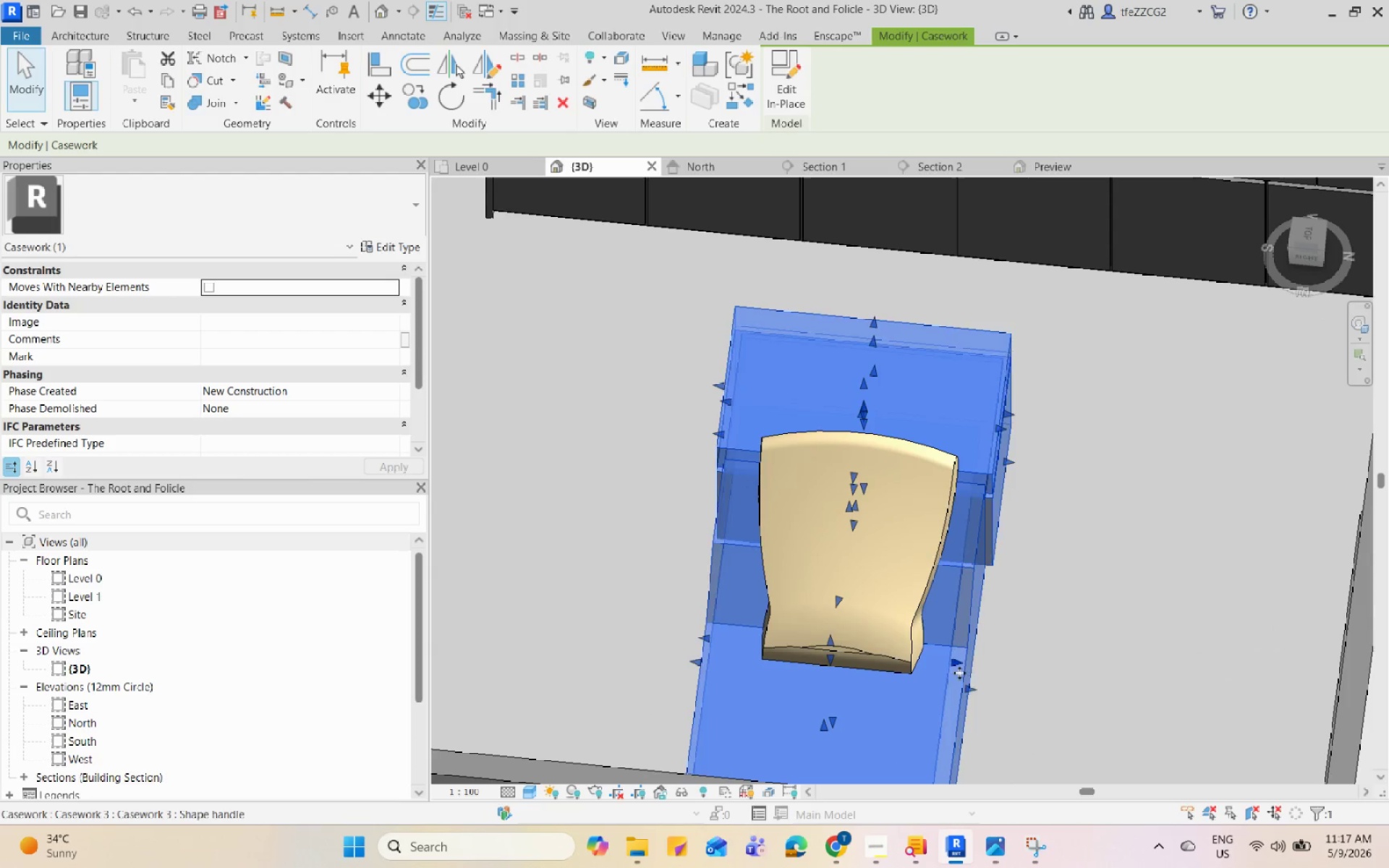 
hold_key(key=ShiftLeft, duration=0.84)
 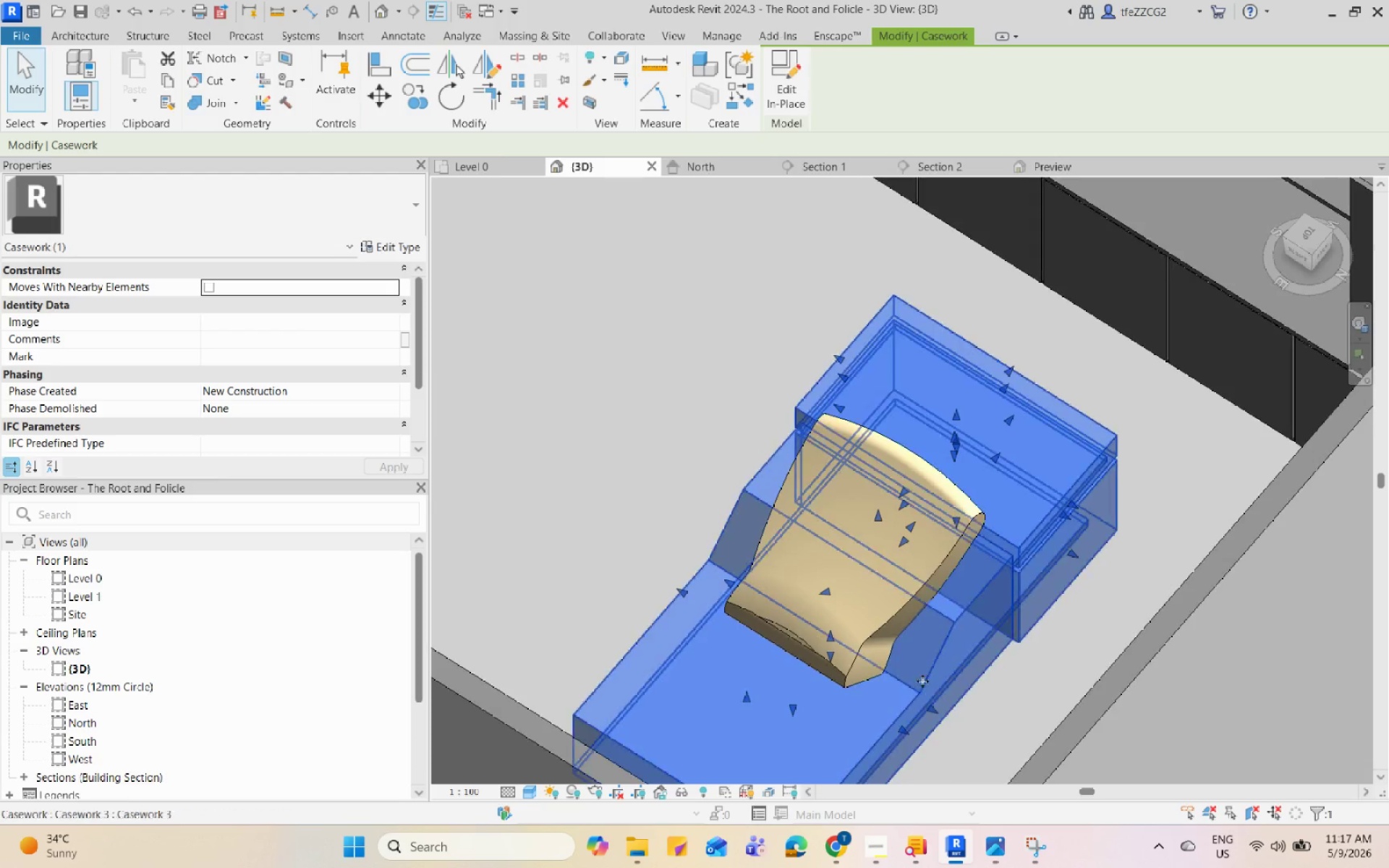 
left_click_drag(start_coordinate=[930, 714], to_coordinate=[910, 705])
 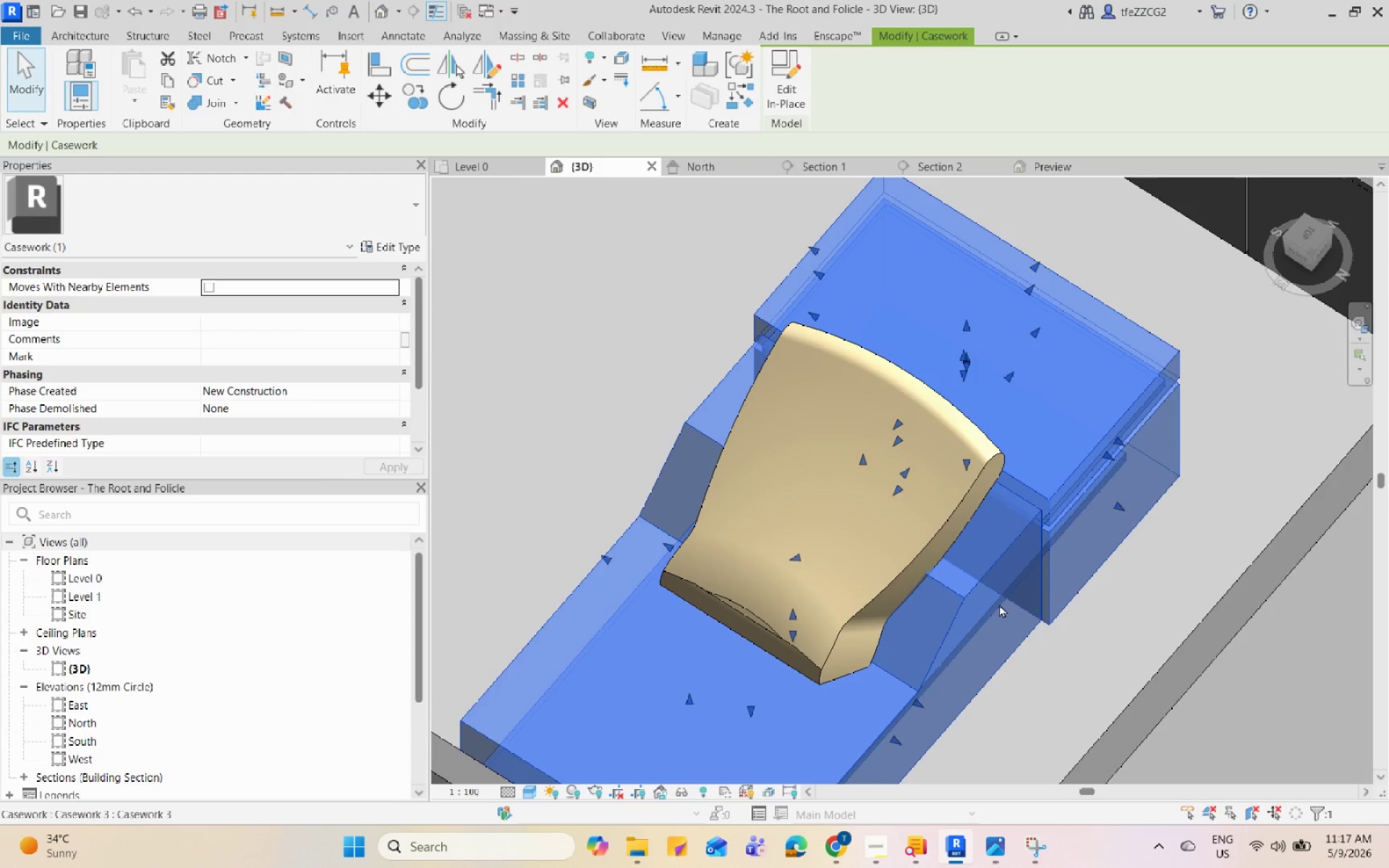 
scroll: coordinate [924, 699], scroll_direction: up, amount: 2.0
 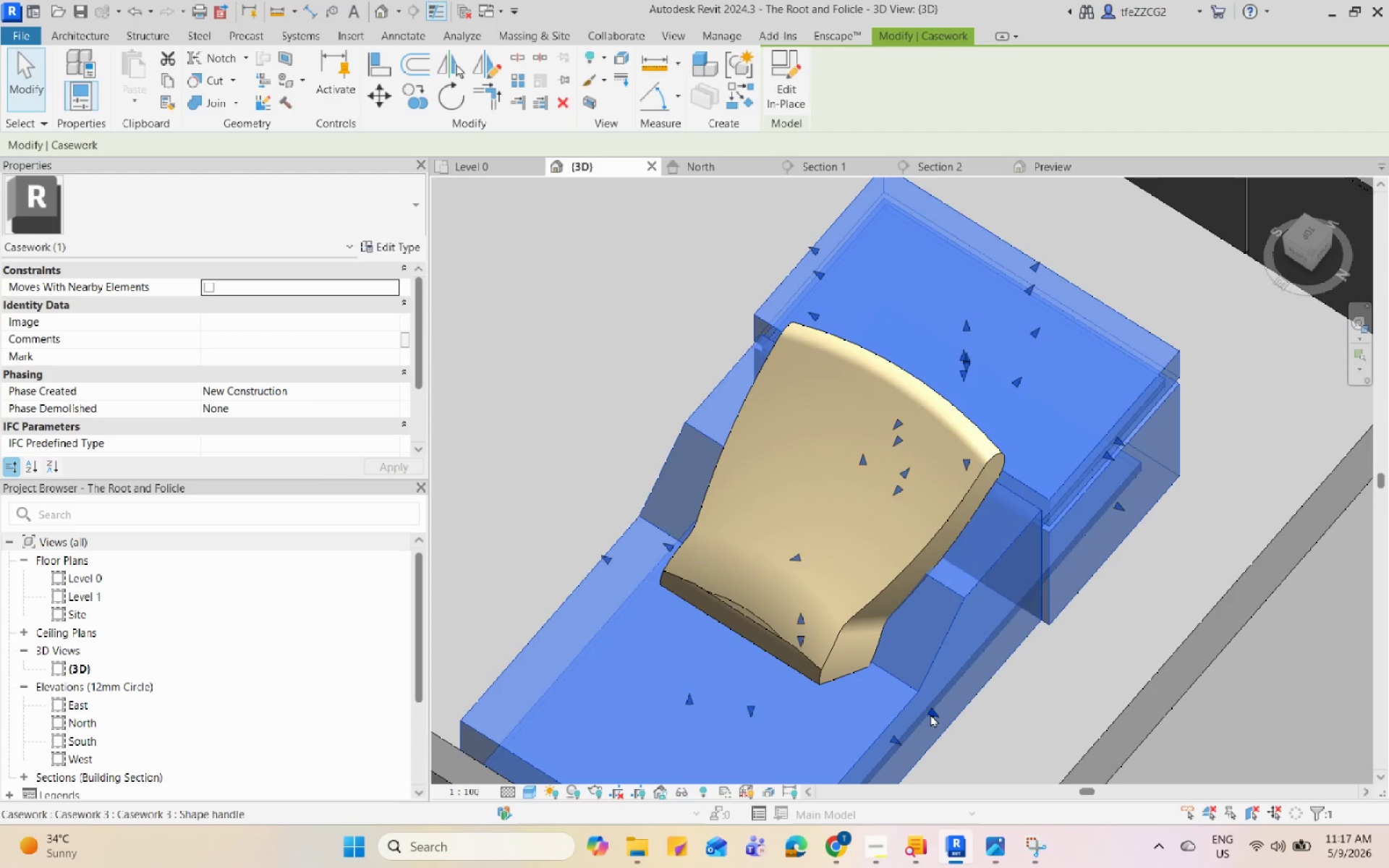 
left_click([1076, 656])
 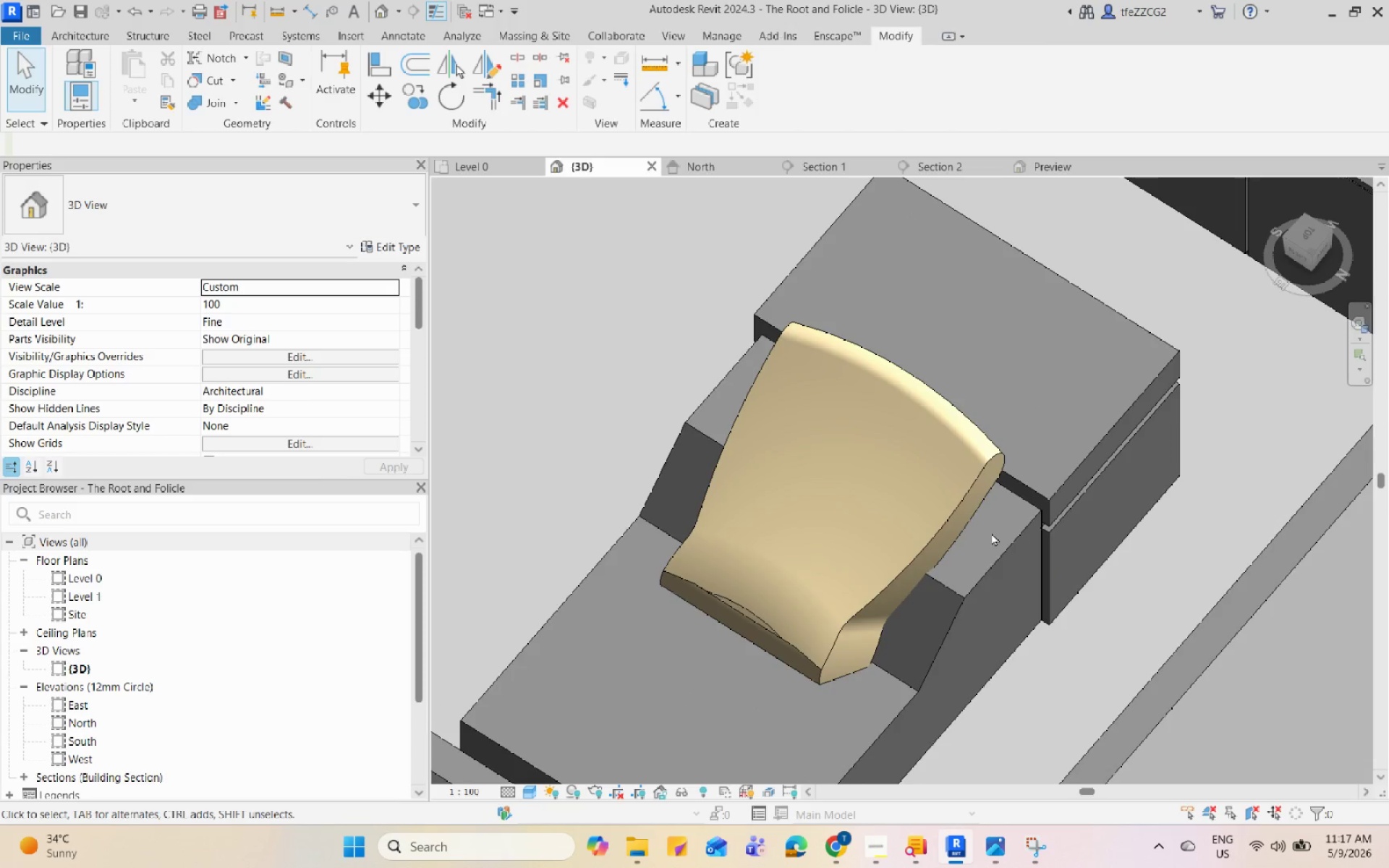 
scroll: coordinate [991, 532], scroll_direction: down, amount: 1.0
 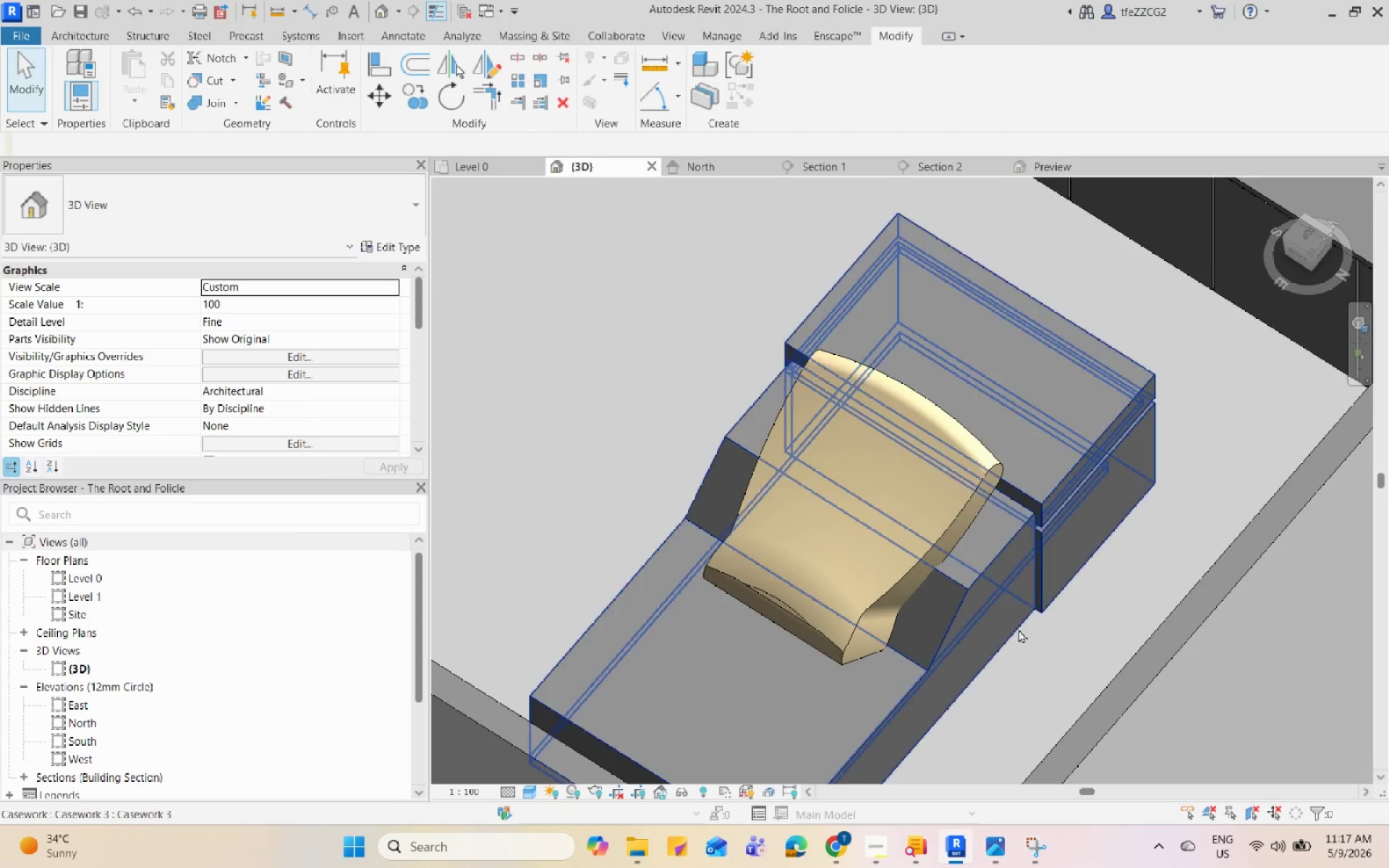 
left_click([1019, 629])
 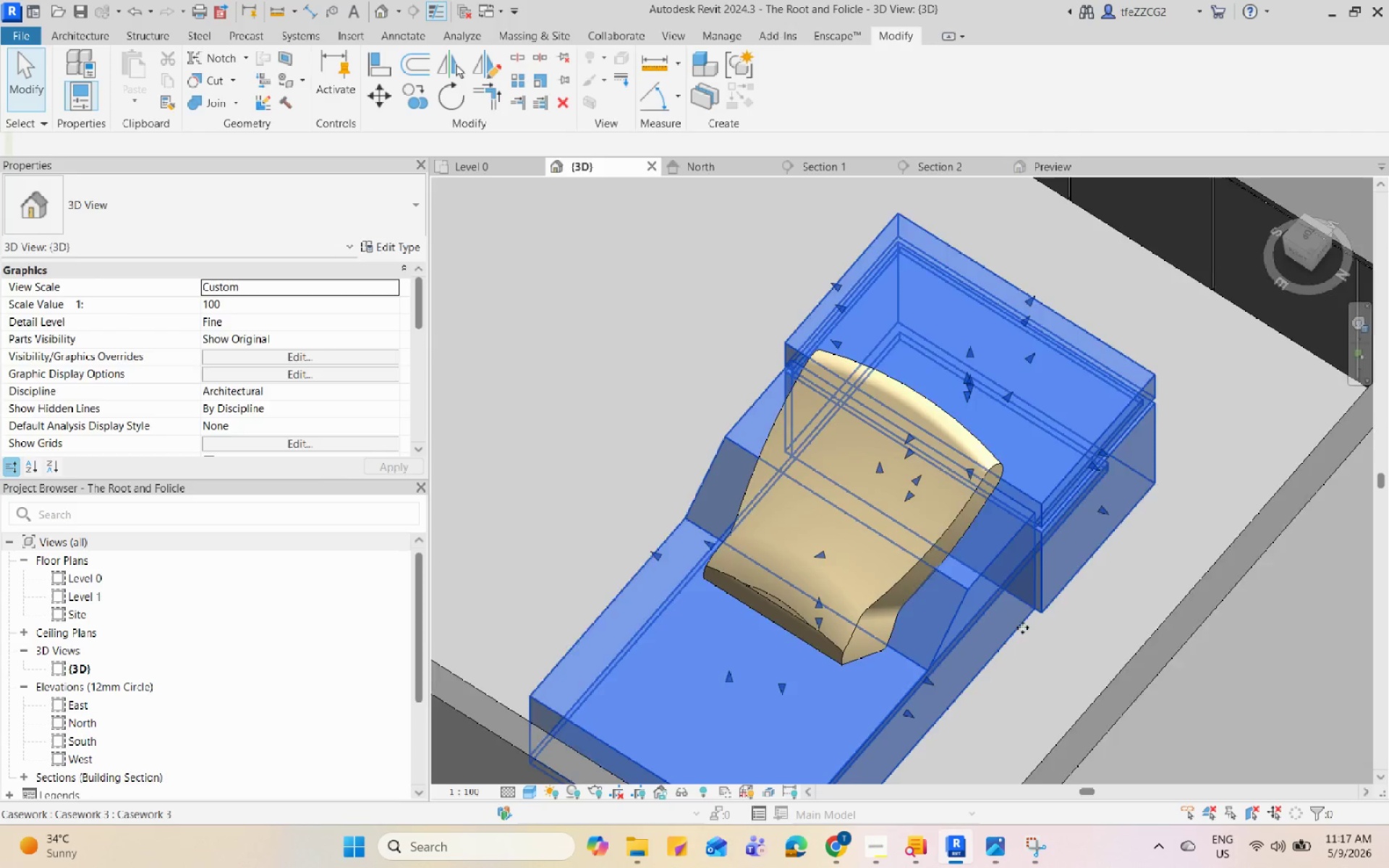 
key(Escape)
 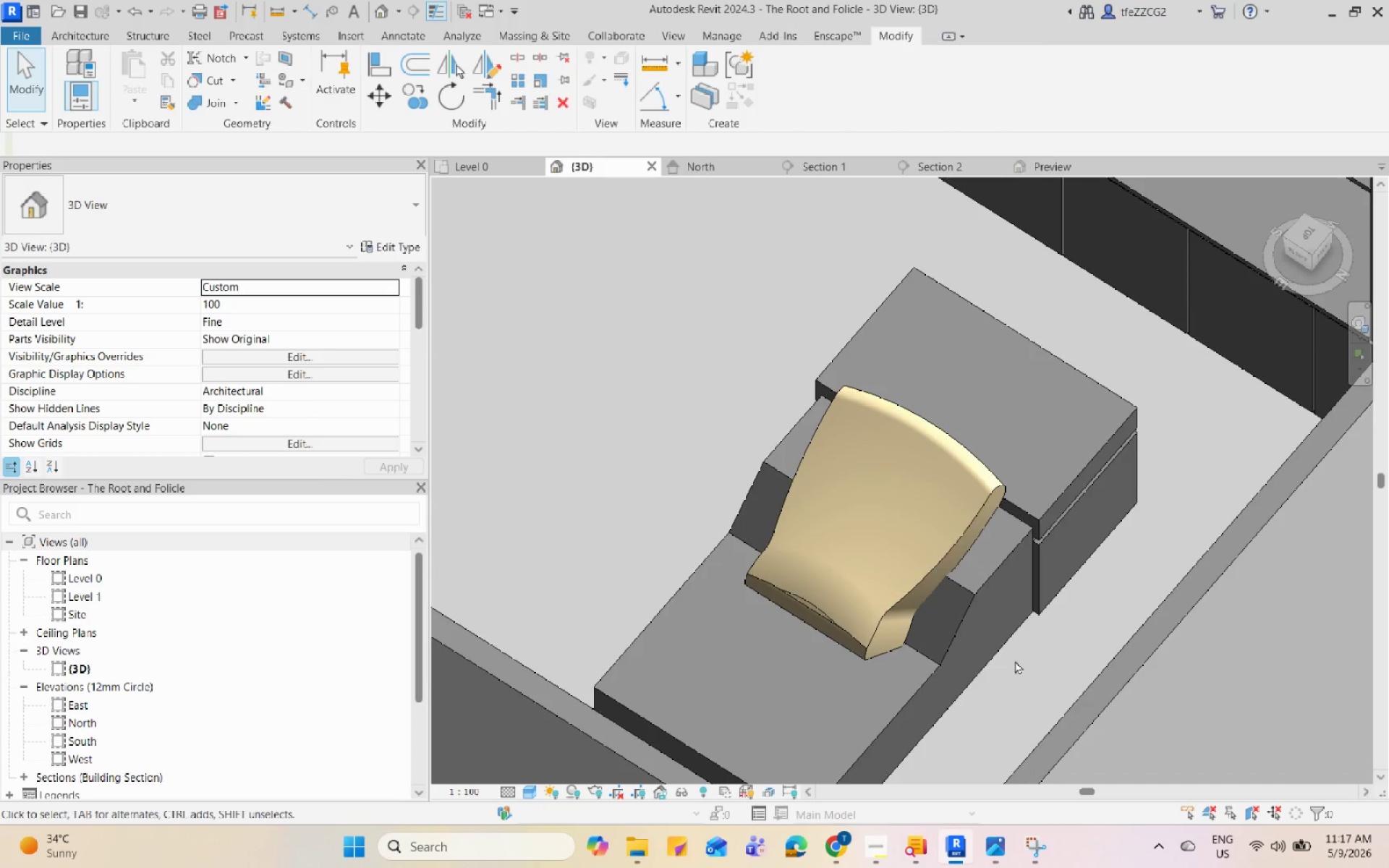 
scroll: coordinate [1021, 627], scroll_direction: down, amount: 1.0
 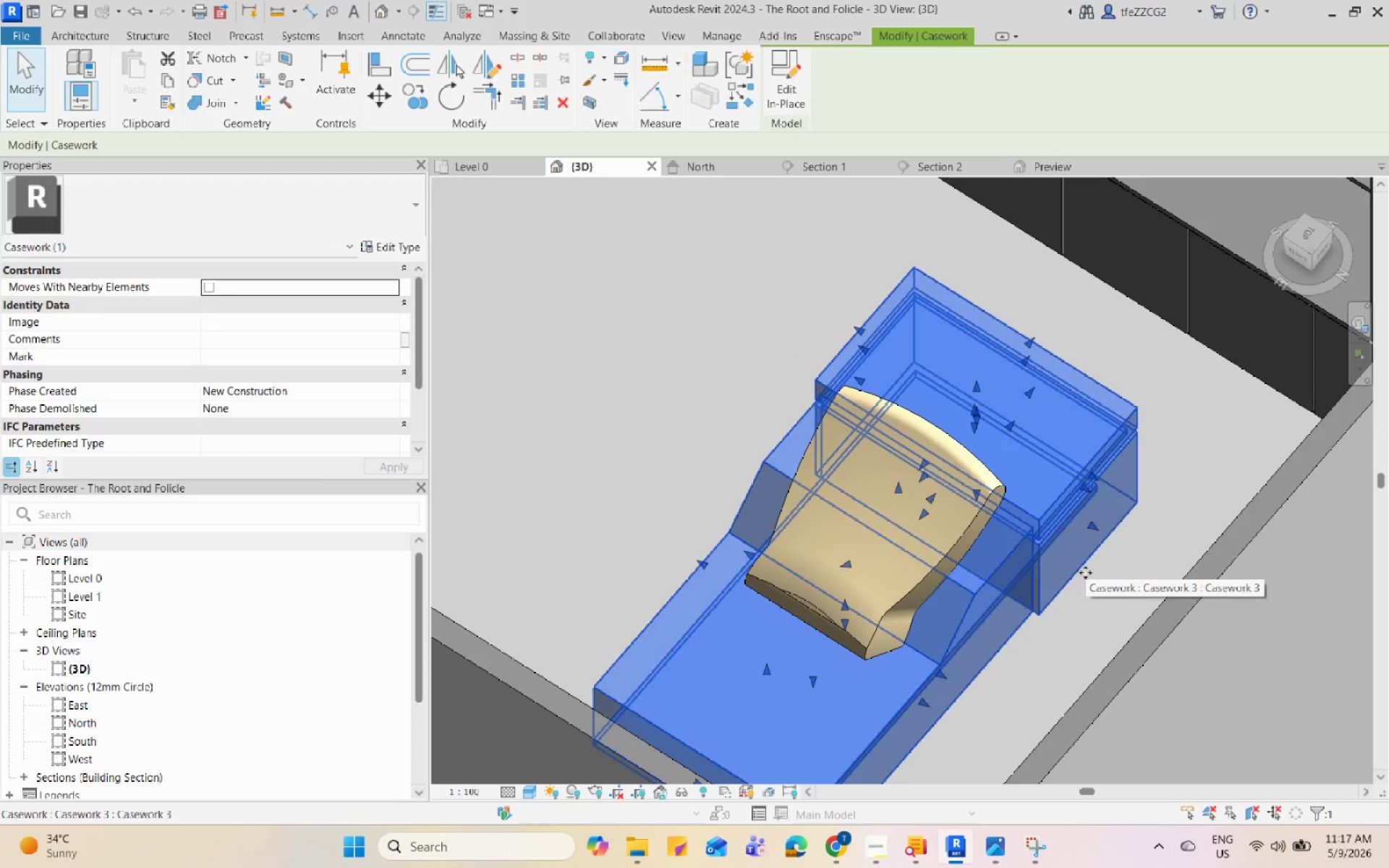 
scroll: coordinate [993, 689], scroll_direction: up, amount: 3.0
 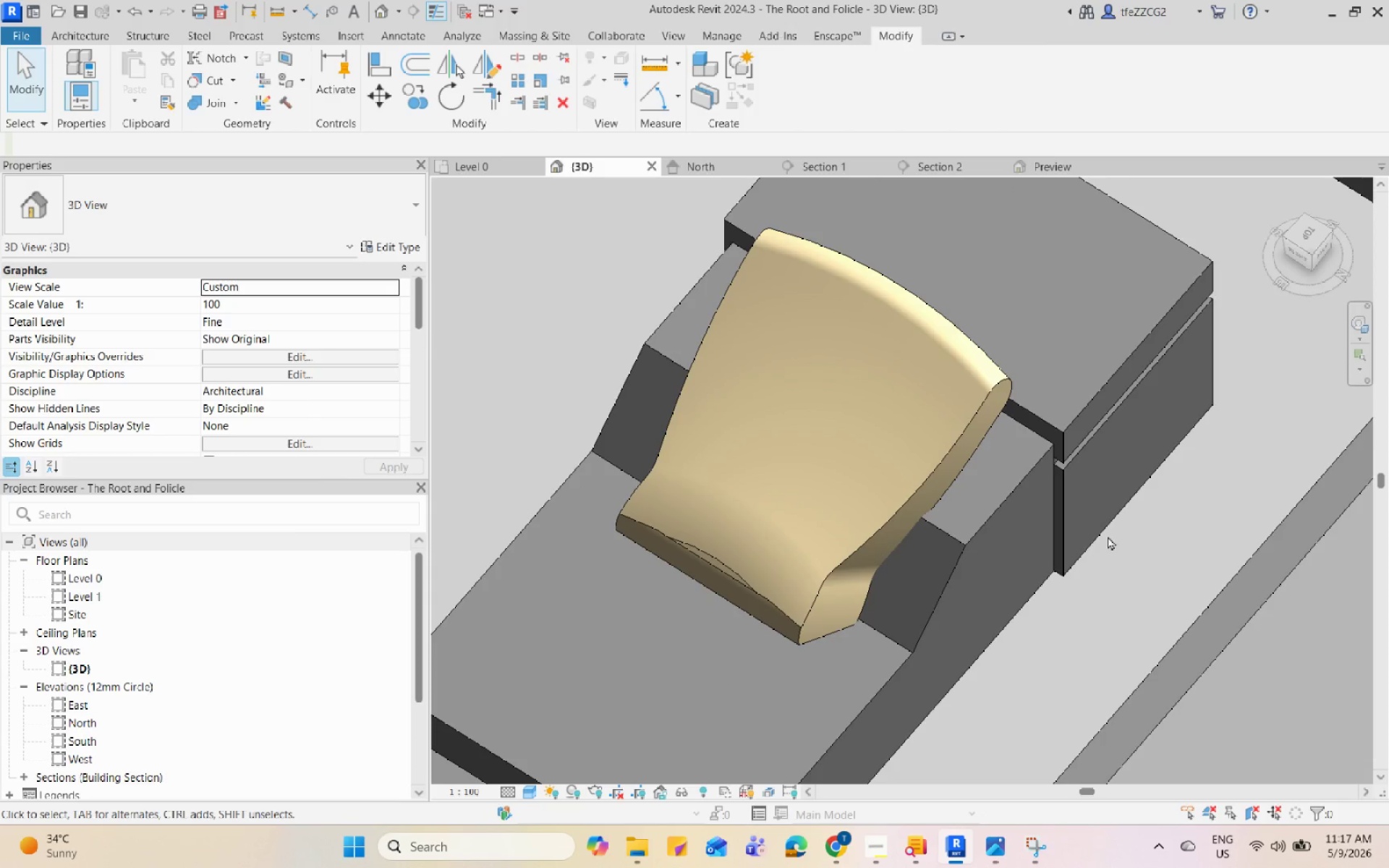 
left_click([1104, 524])
 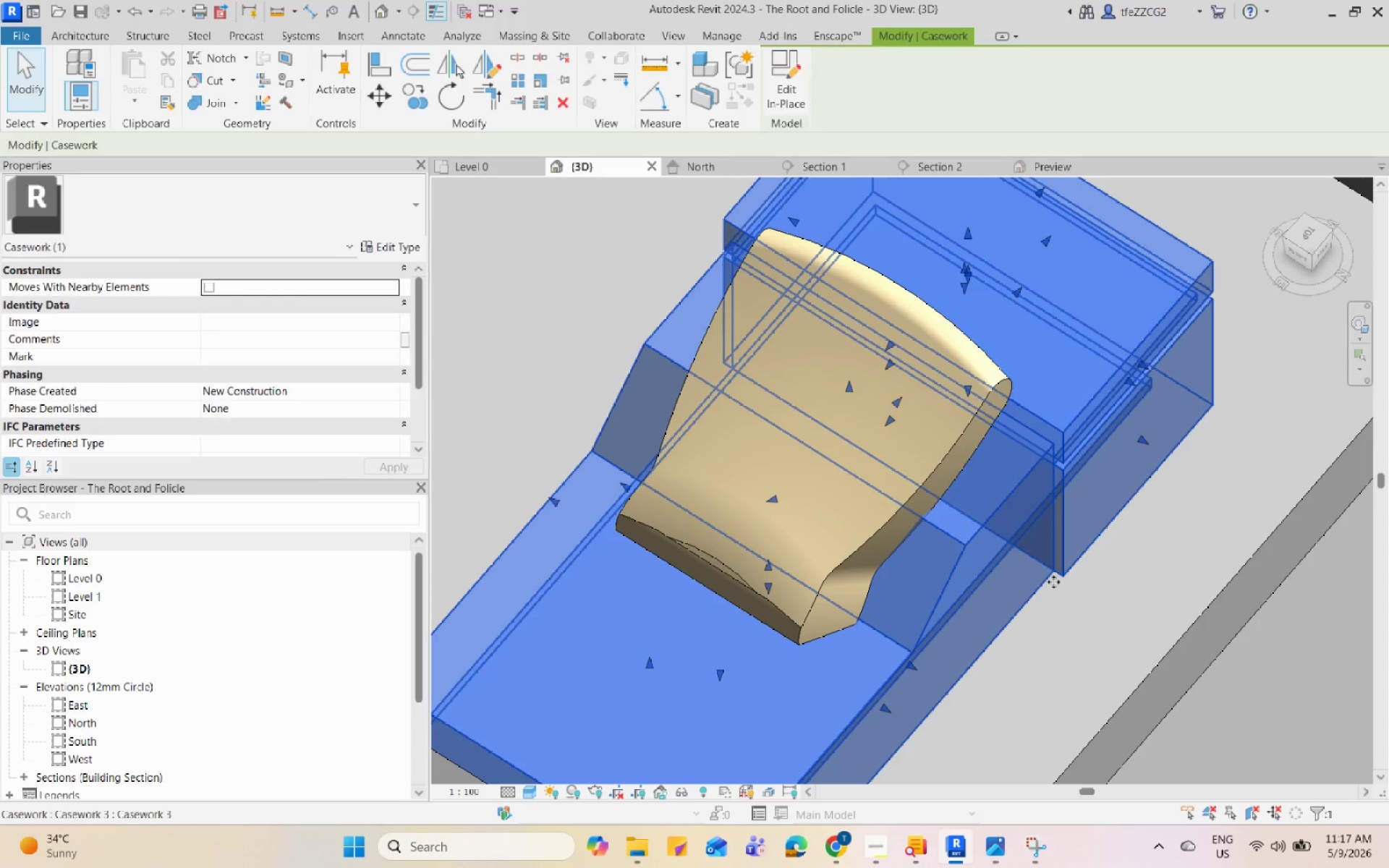 
hold_key(key=ShiftLeft, duration=0.72)
 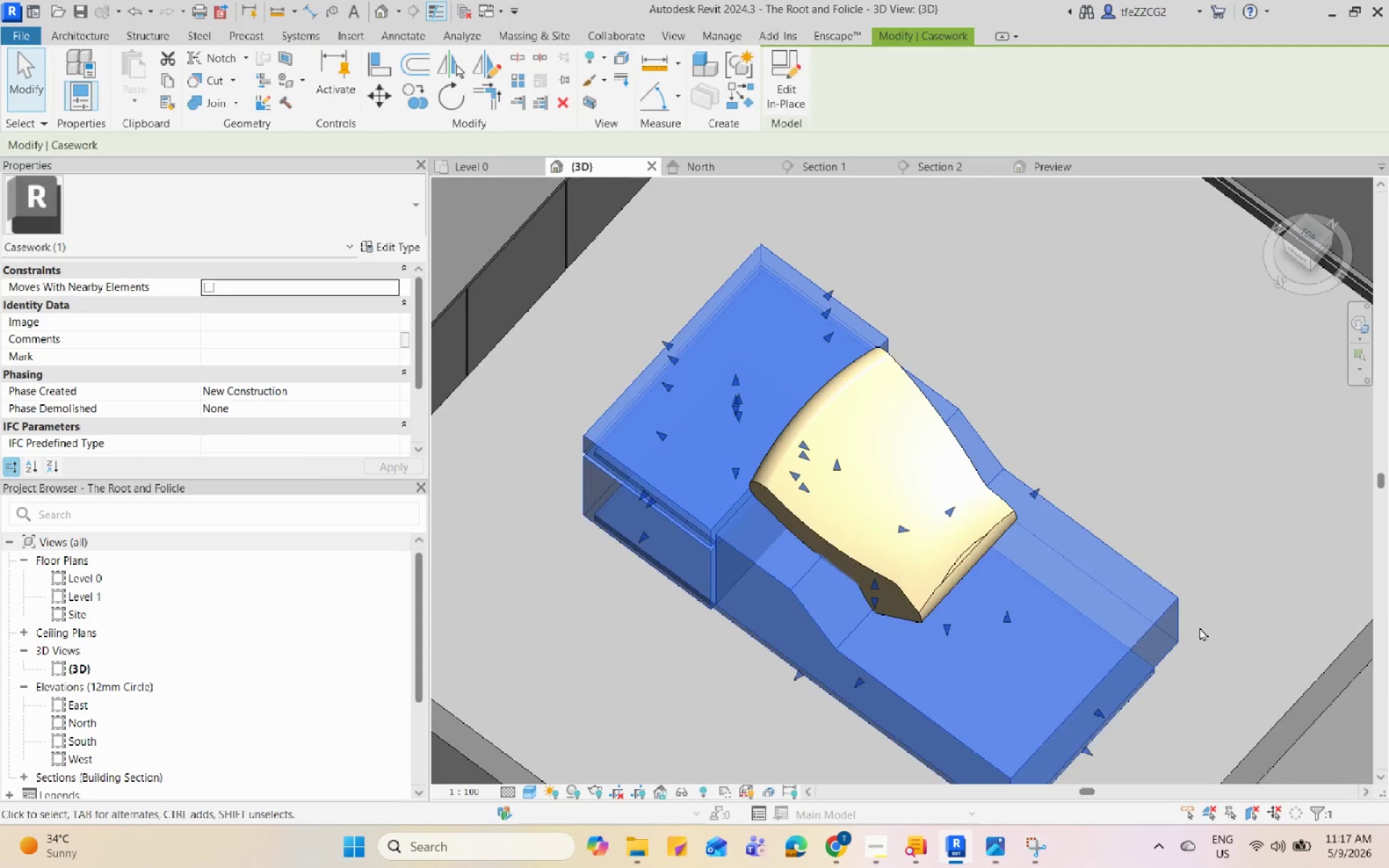 
scroll: coordinate [1053, 584], scroll_direction: down, amount: 3.0
 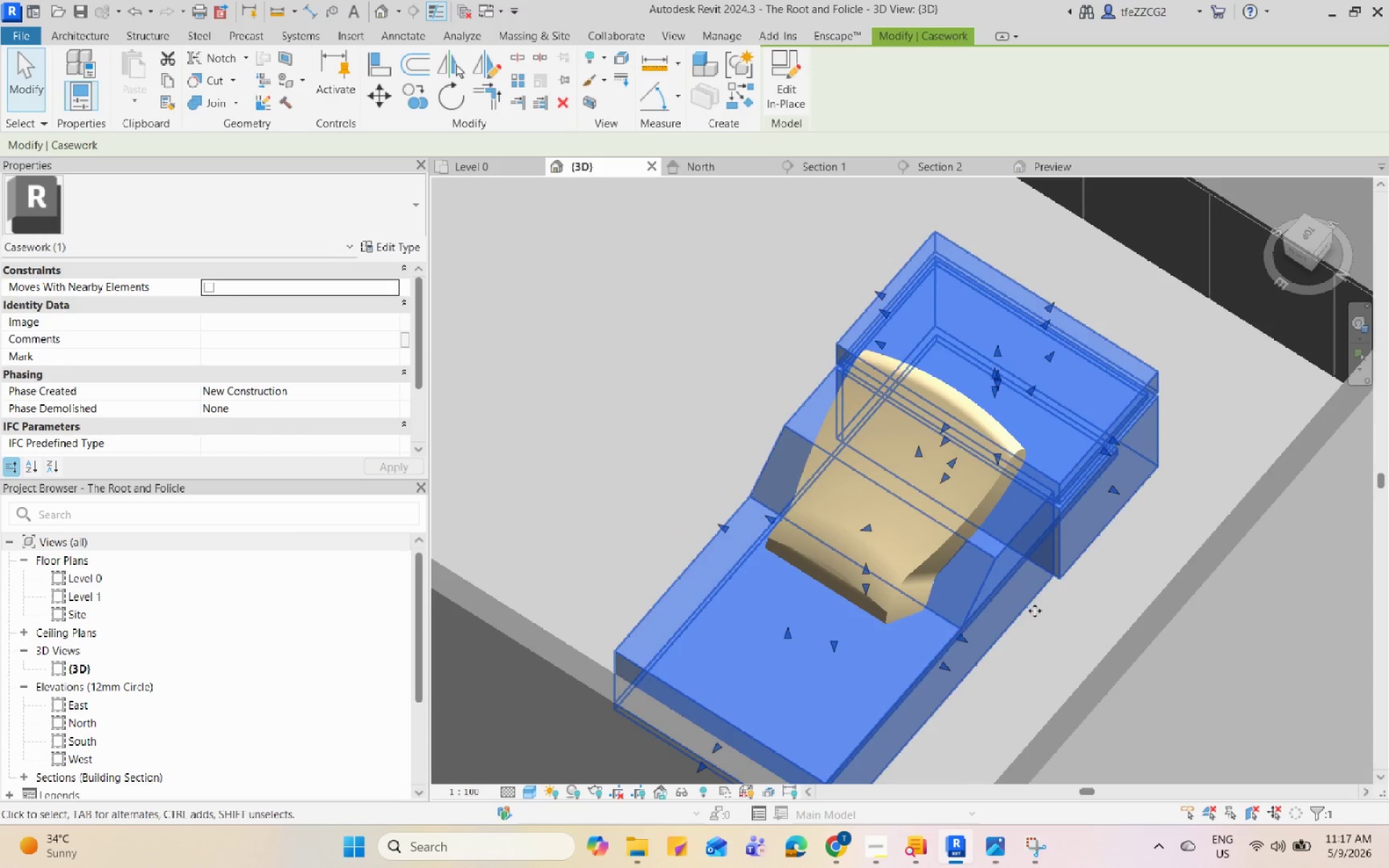 
key(Escape)
 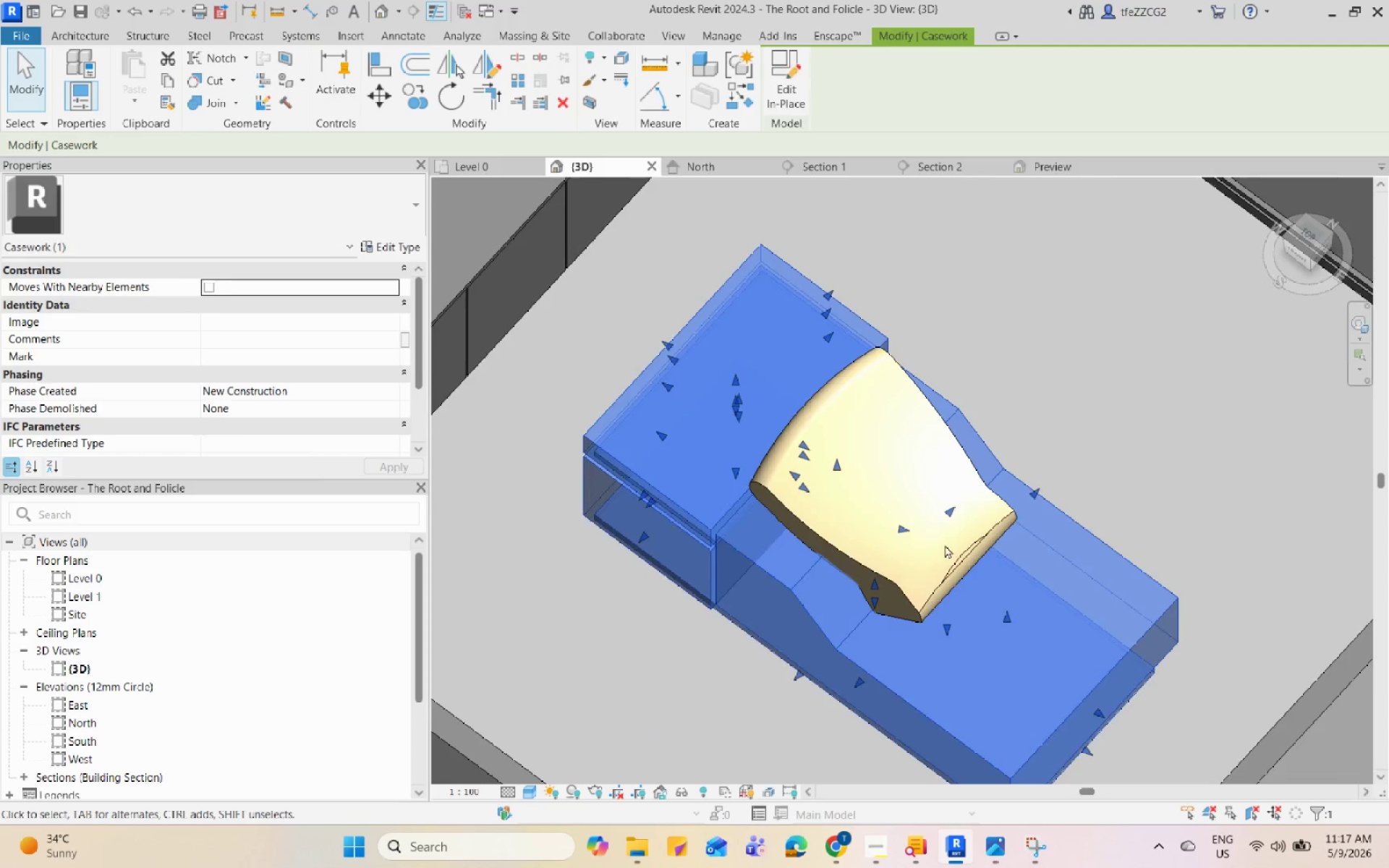 
scroll: coordinate [901, 532], scroll_direction: down, amount: 5.0
 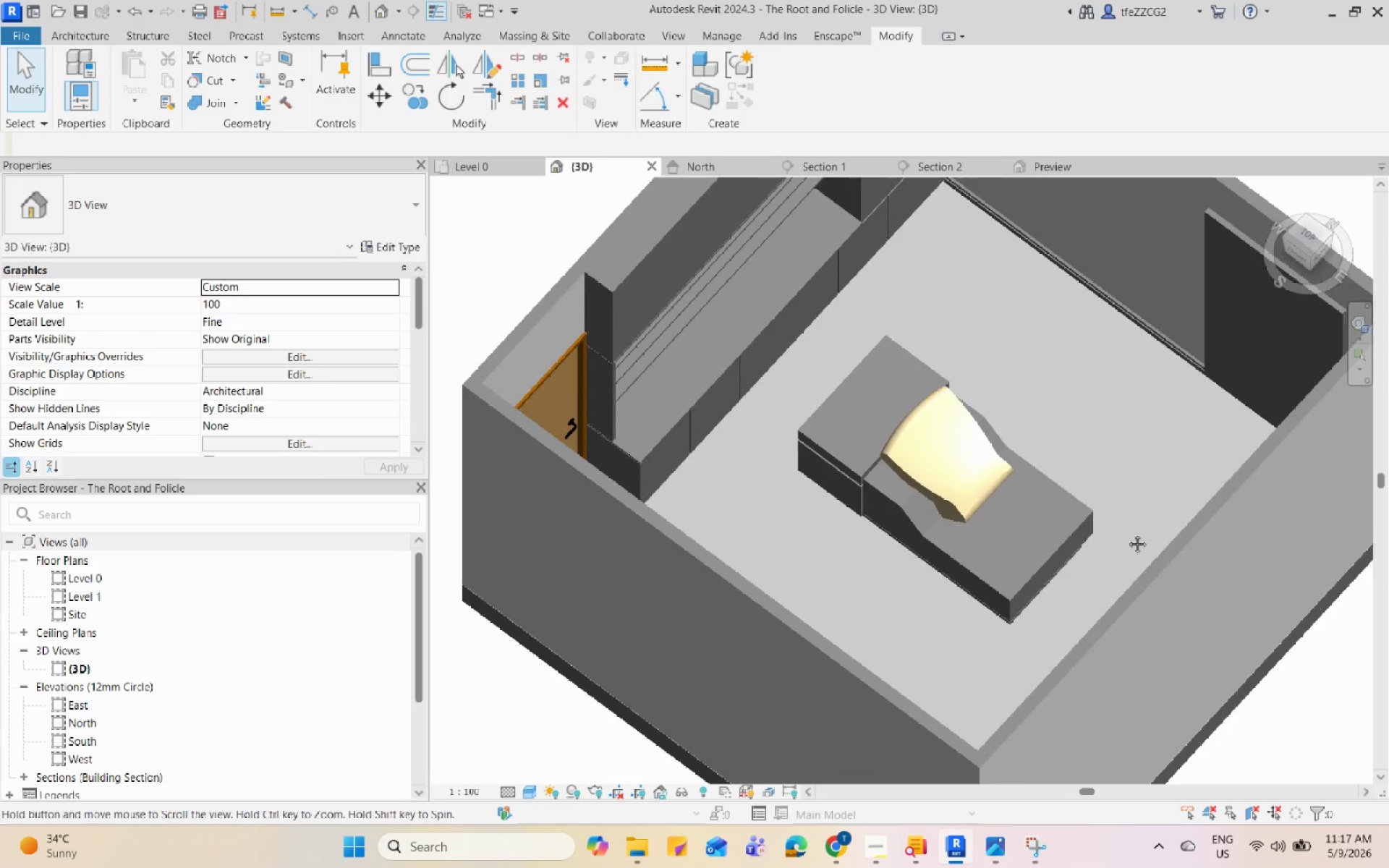 
key(Control+Z)
 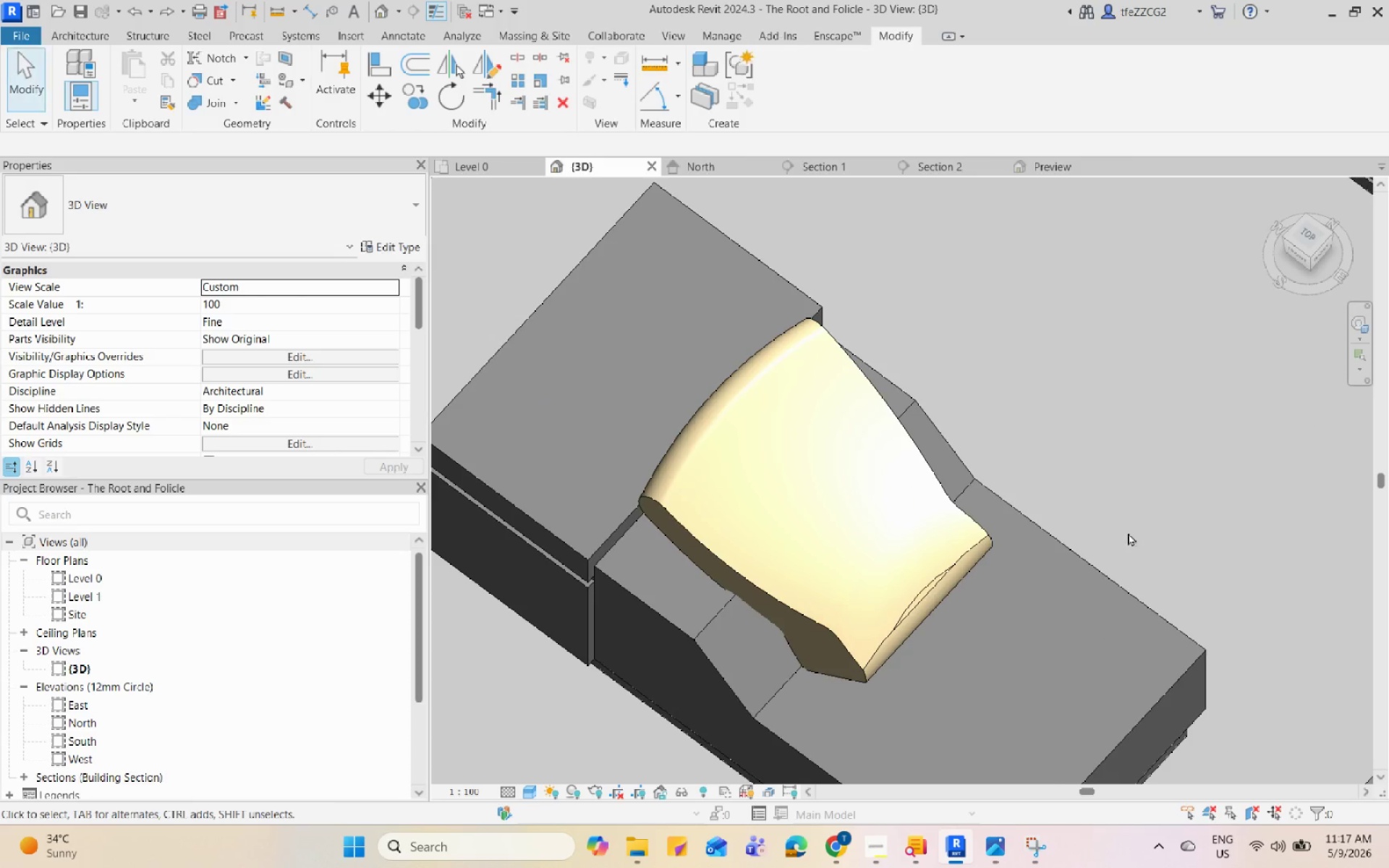 
key(Control+Z)
 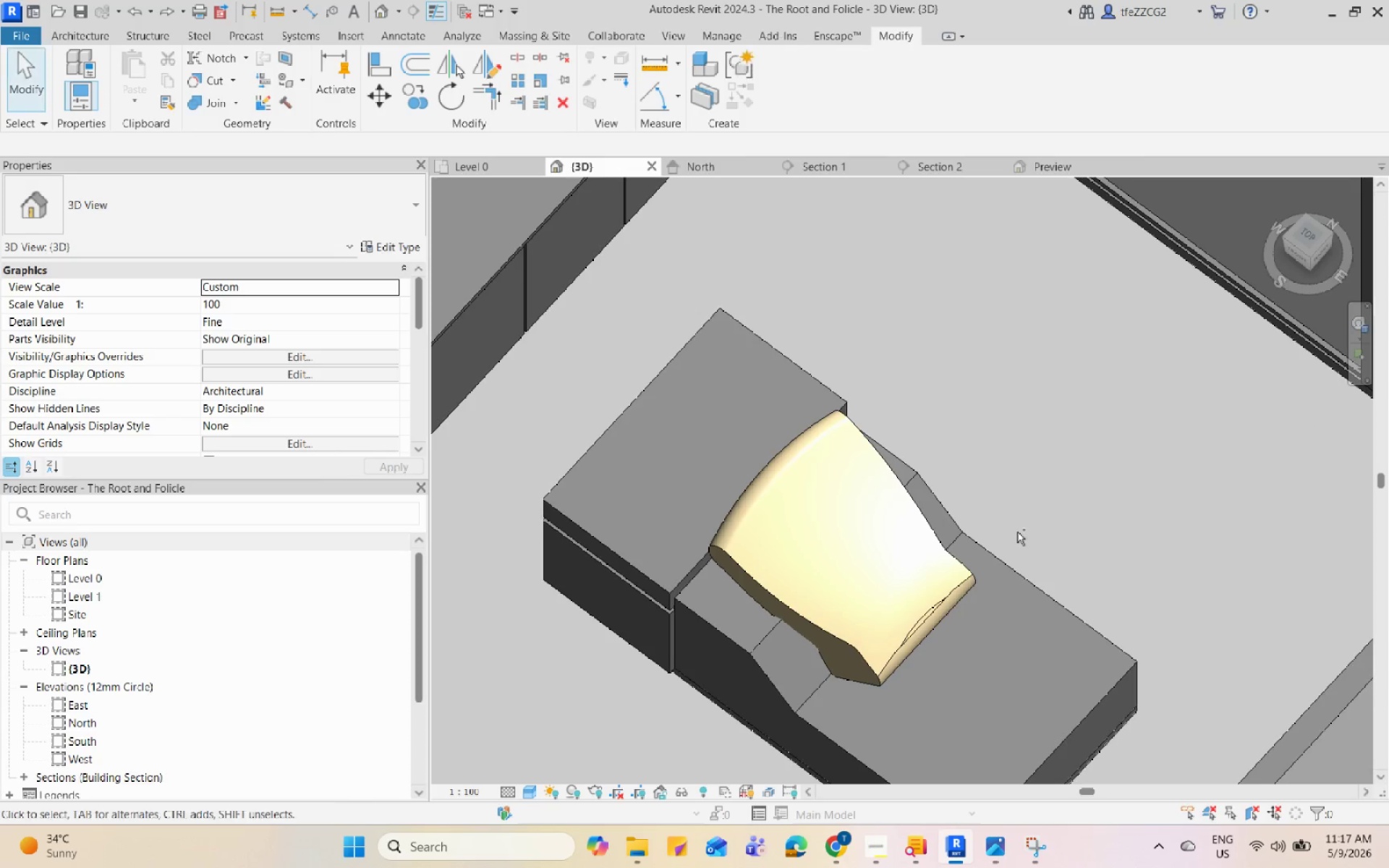 
key(Control+Z)
 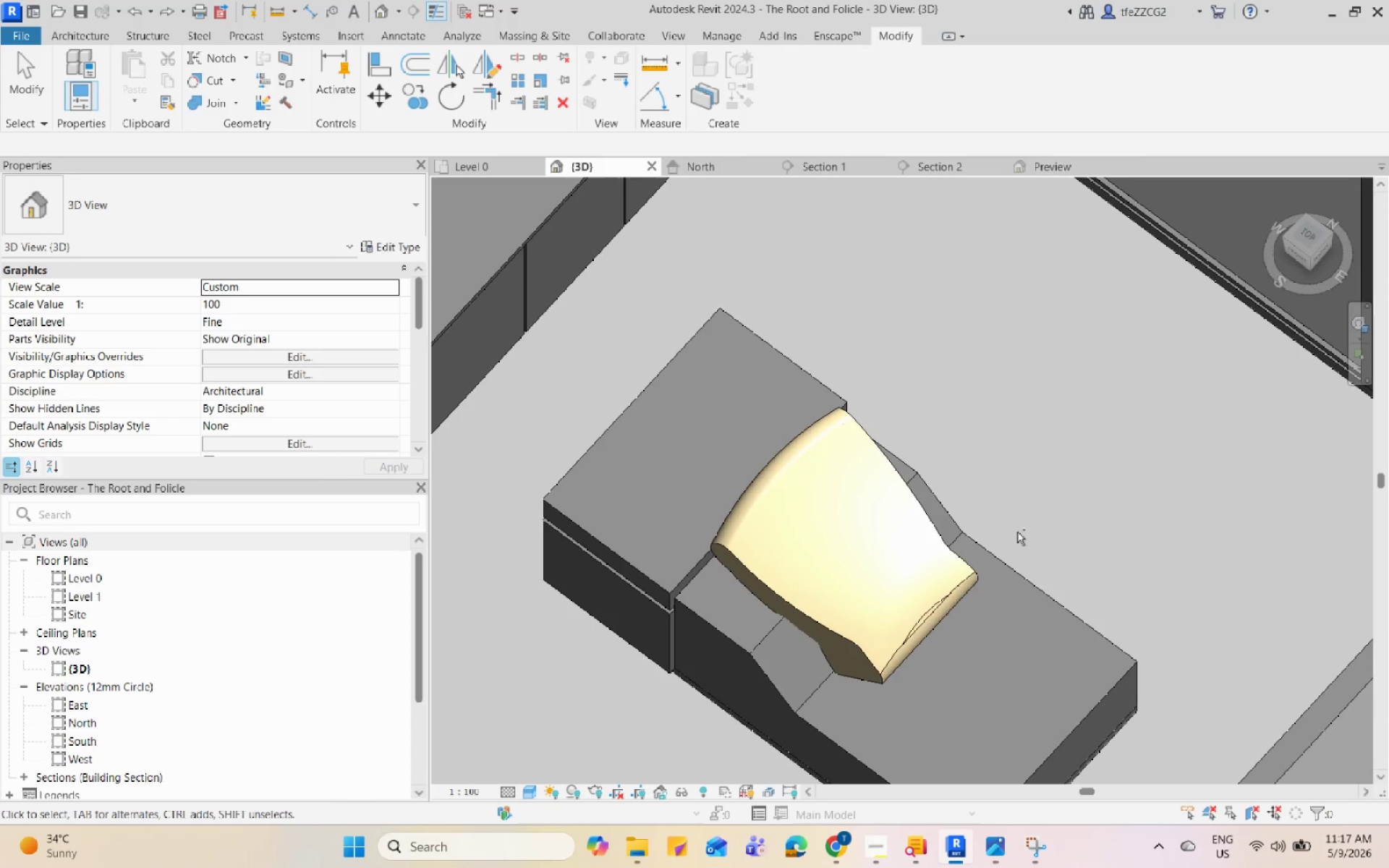 
key(Control+Z)
 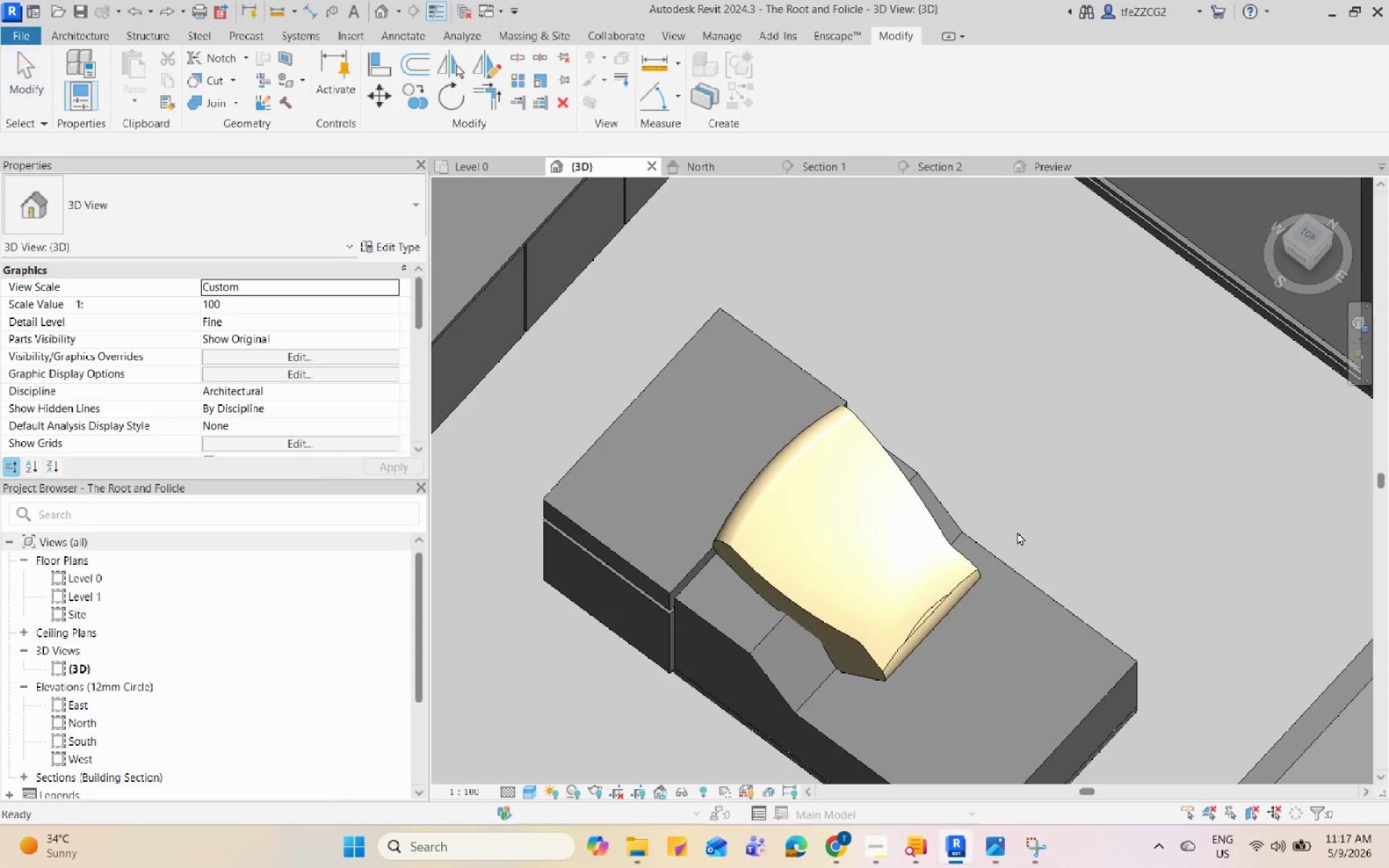 
key(Control+Z)
 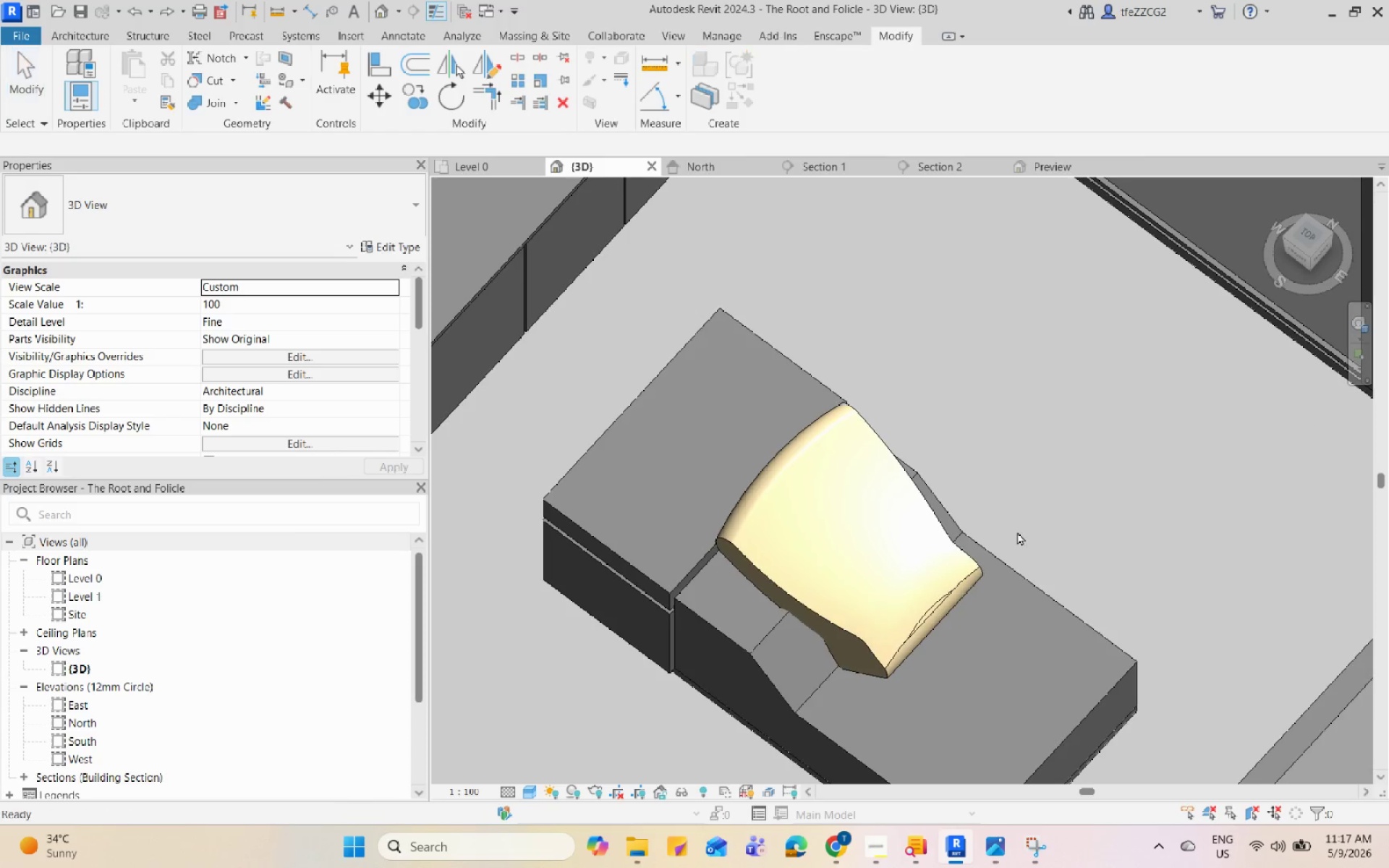 
key(Control+Z)
 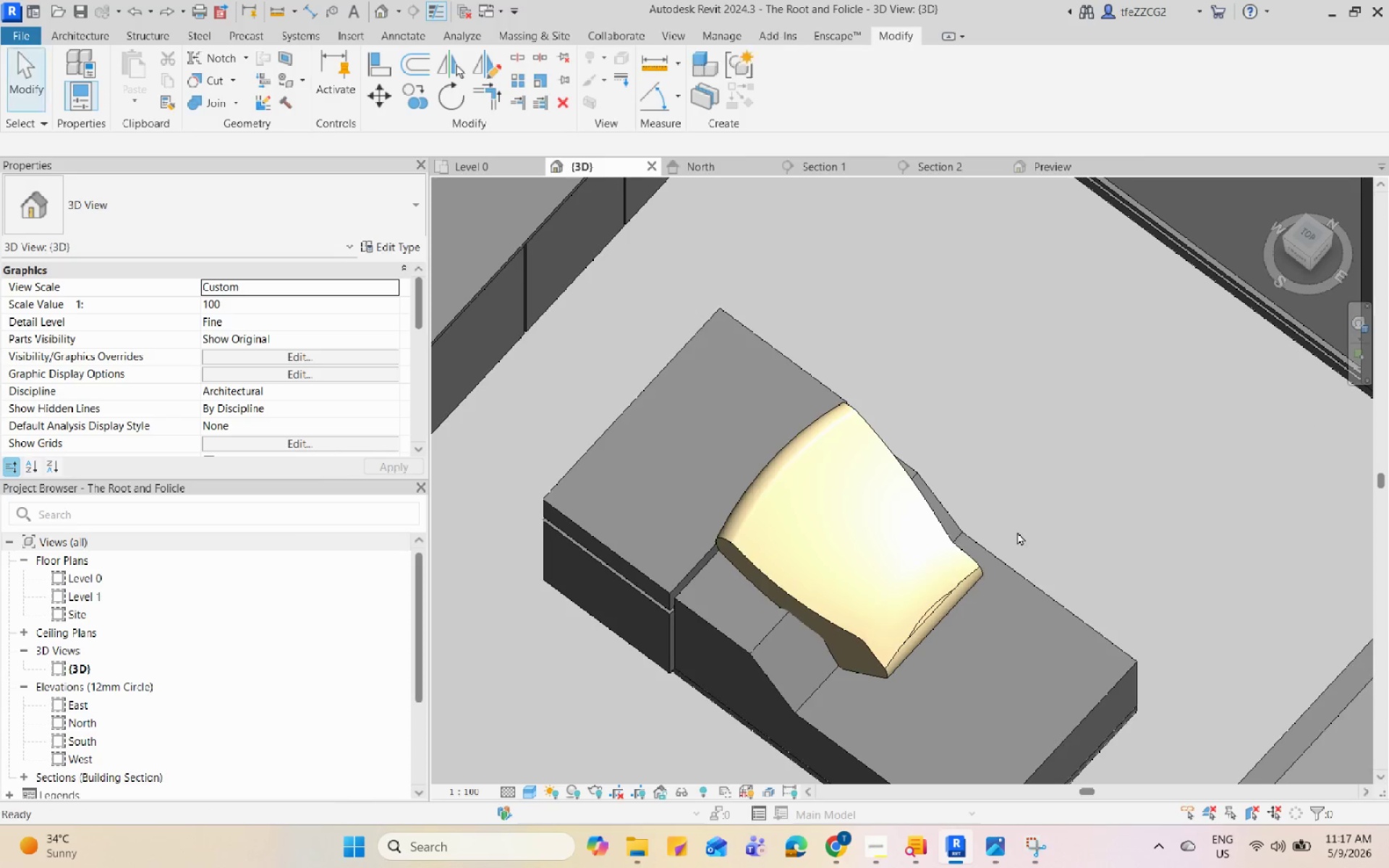 
key(Control+Z)
 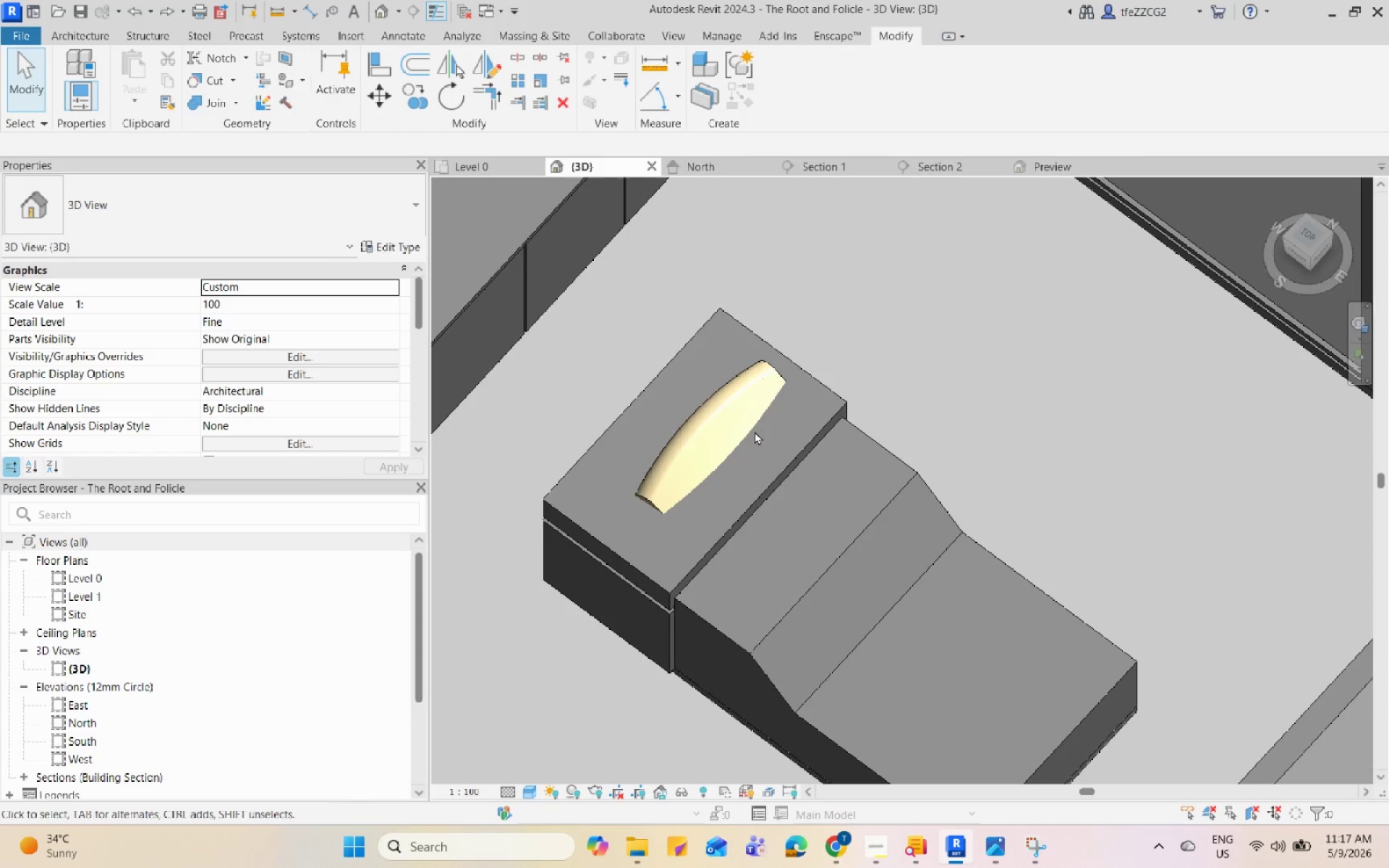 
left_click([749, 406])
 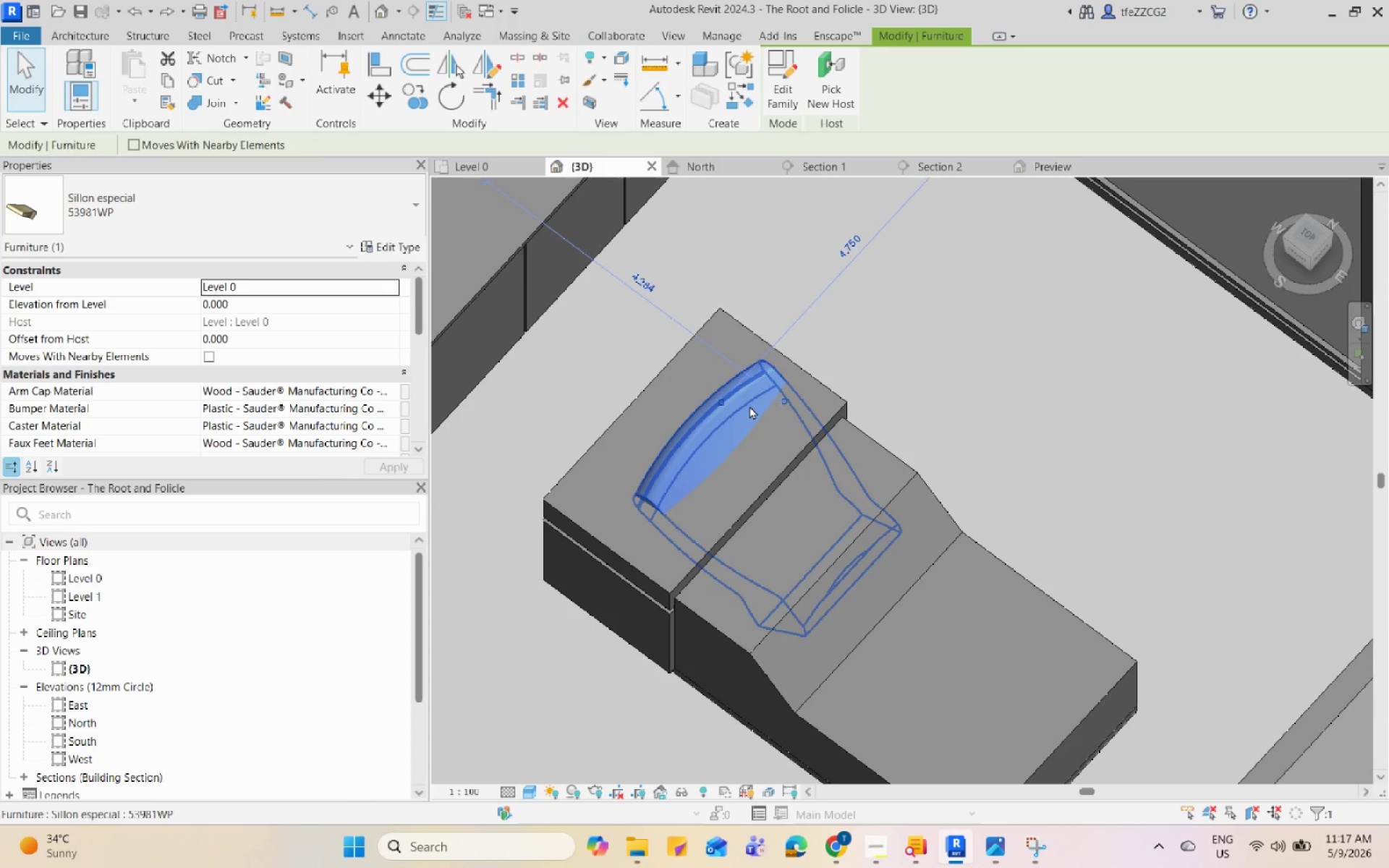 
type(de)
 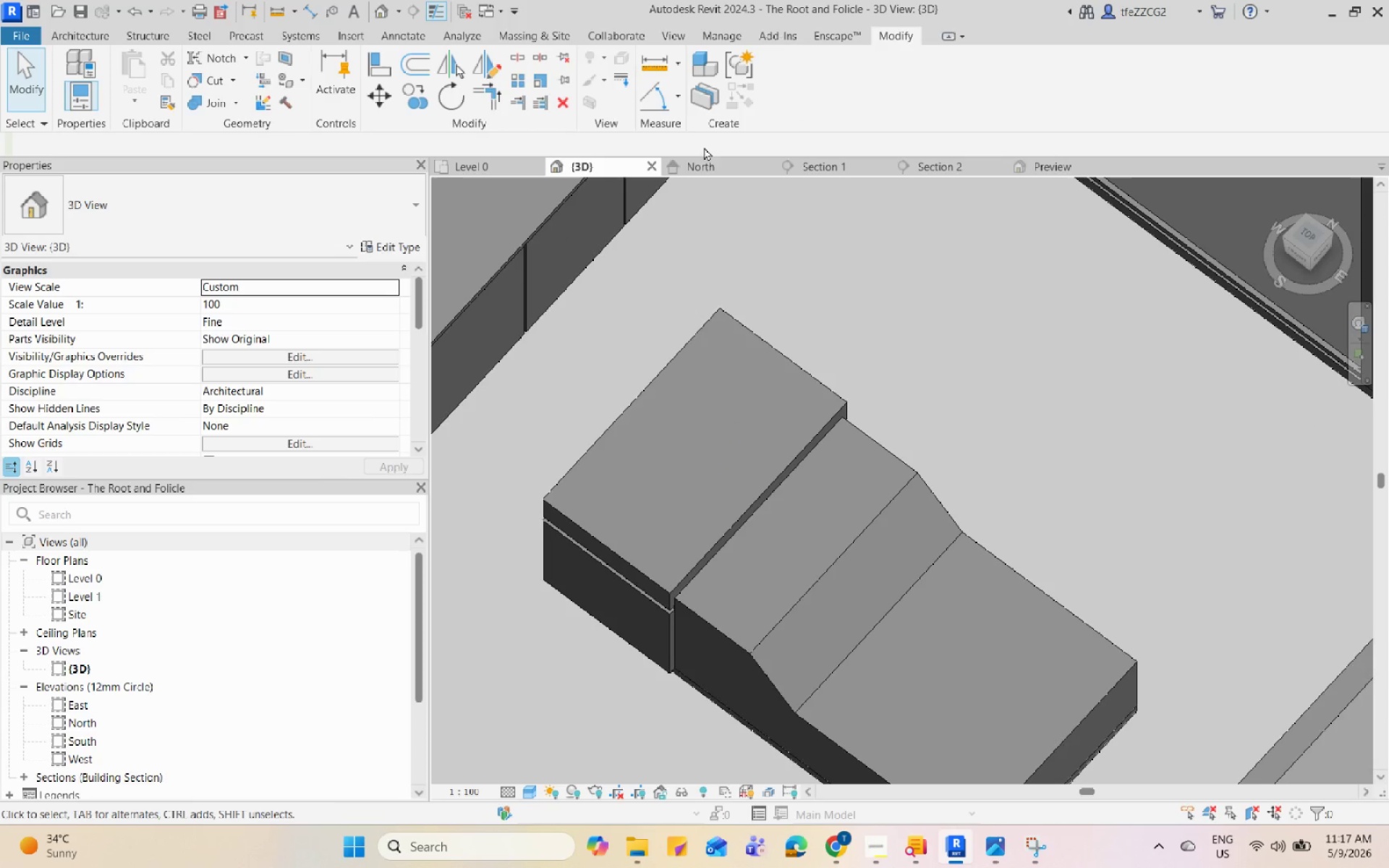 
left_click([703, 161])
 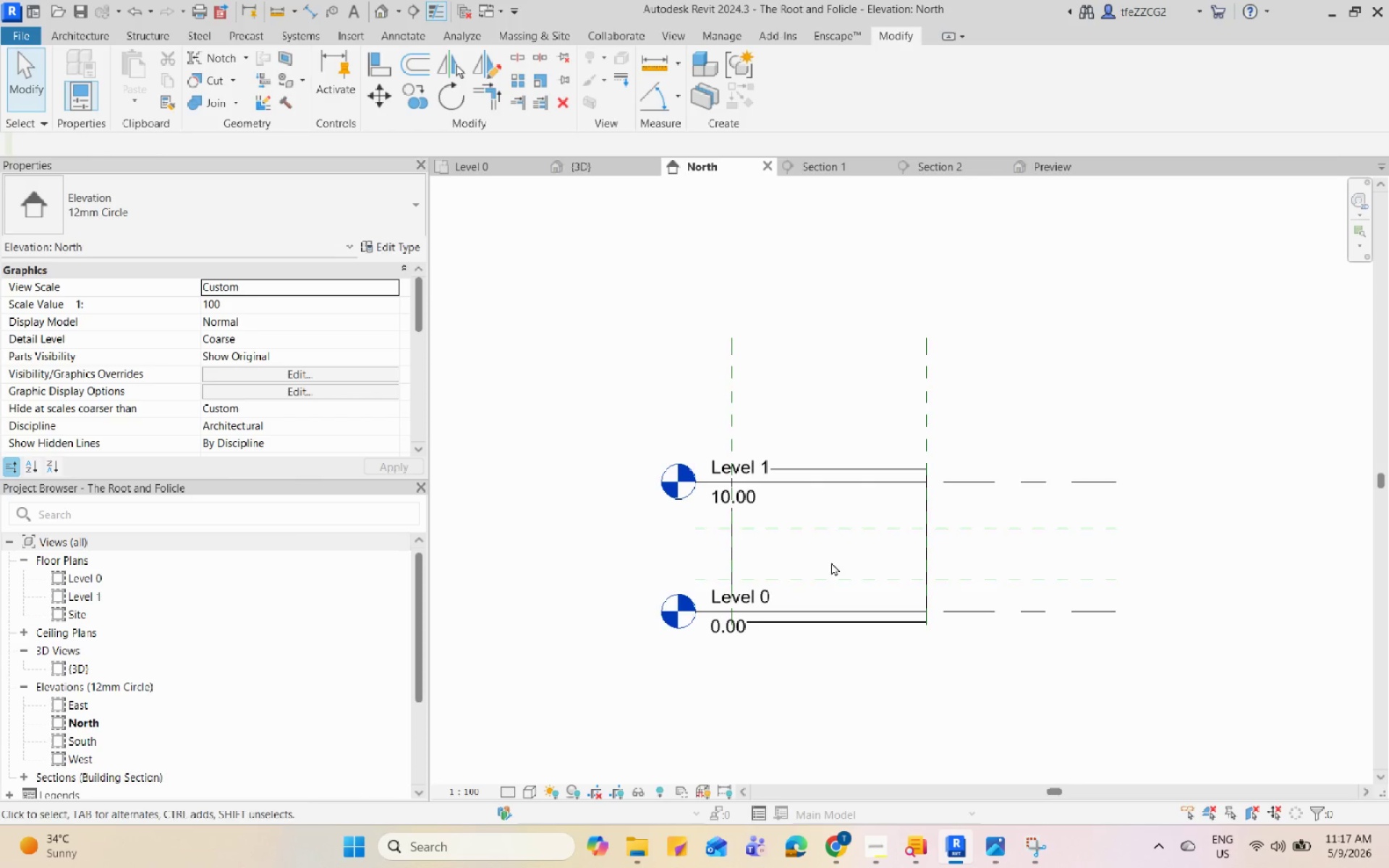 
scroll: coordinate [835, 582], scroll_direction: down, amount: 4.0
 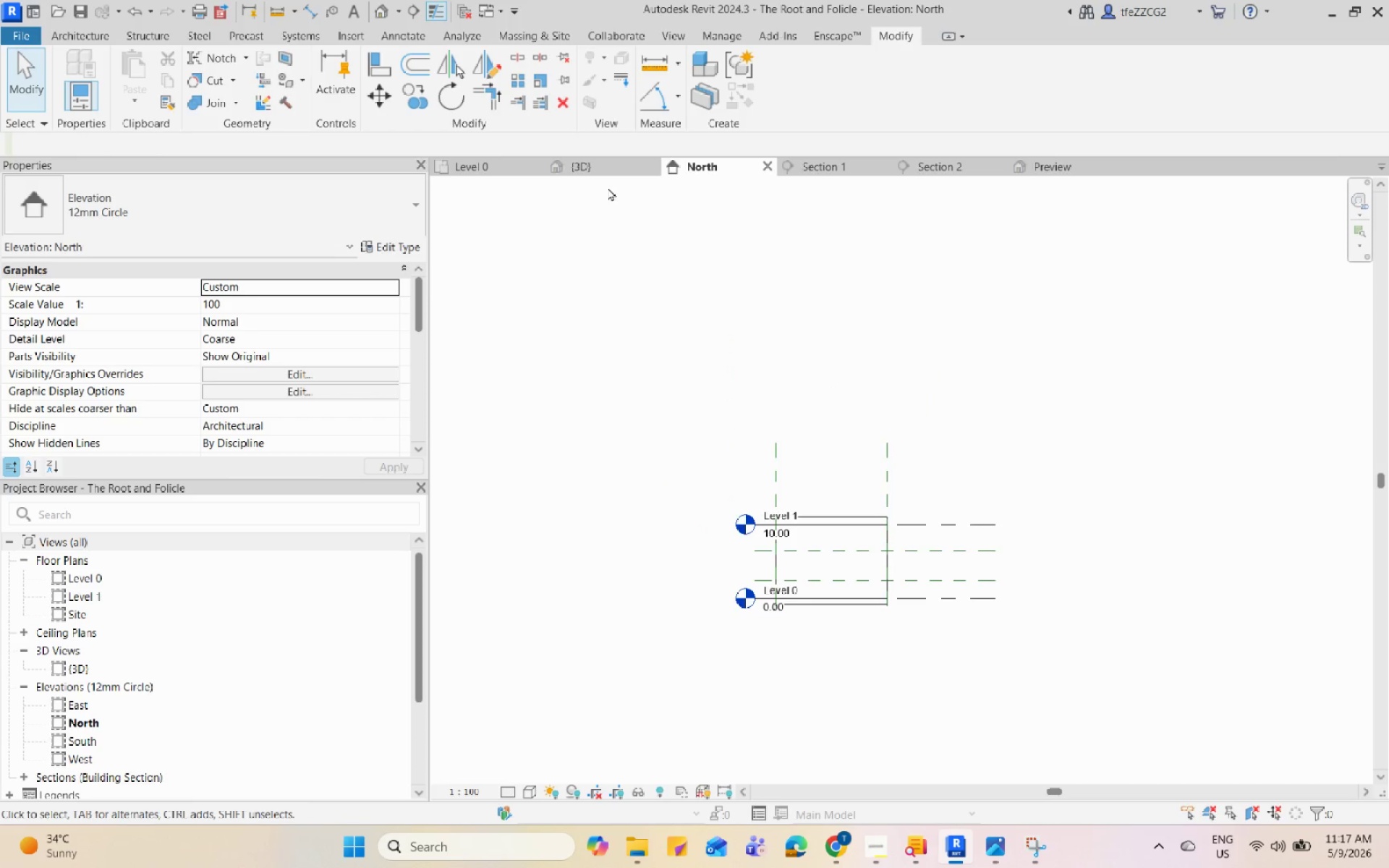 
left_click([606, 171])
 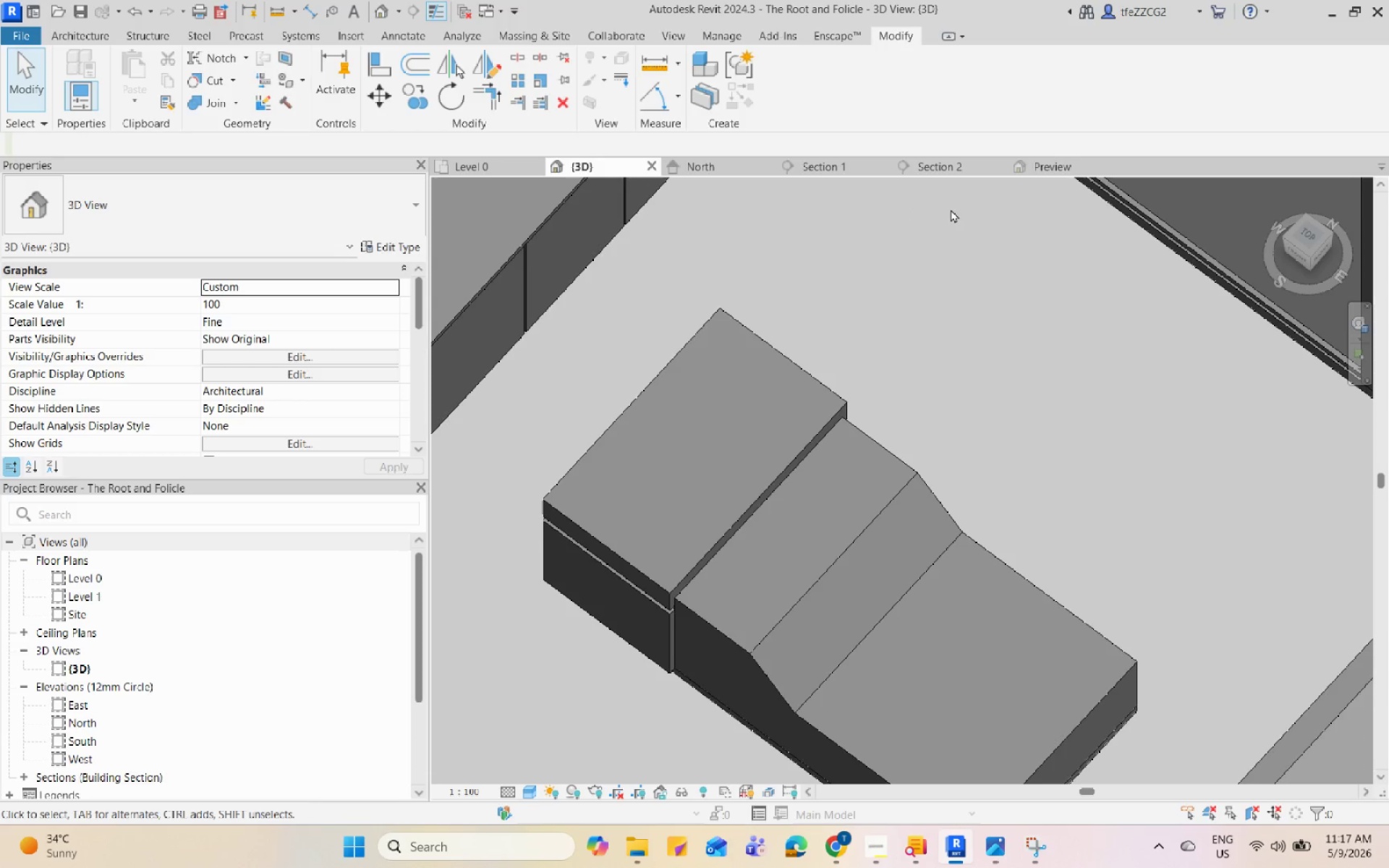 
left_click([963, 172])
 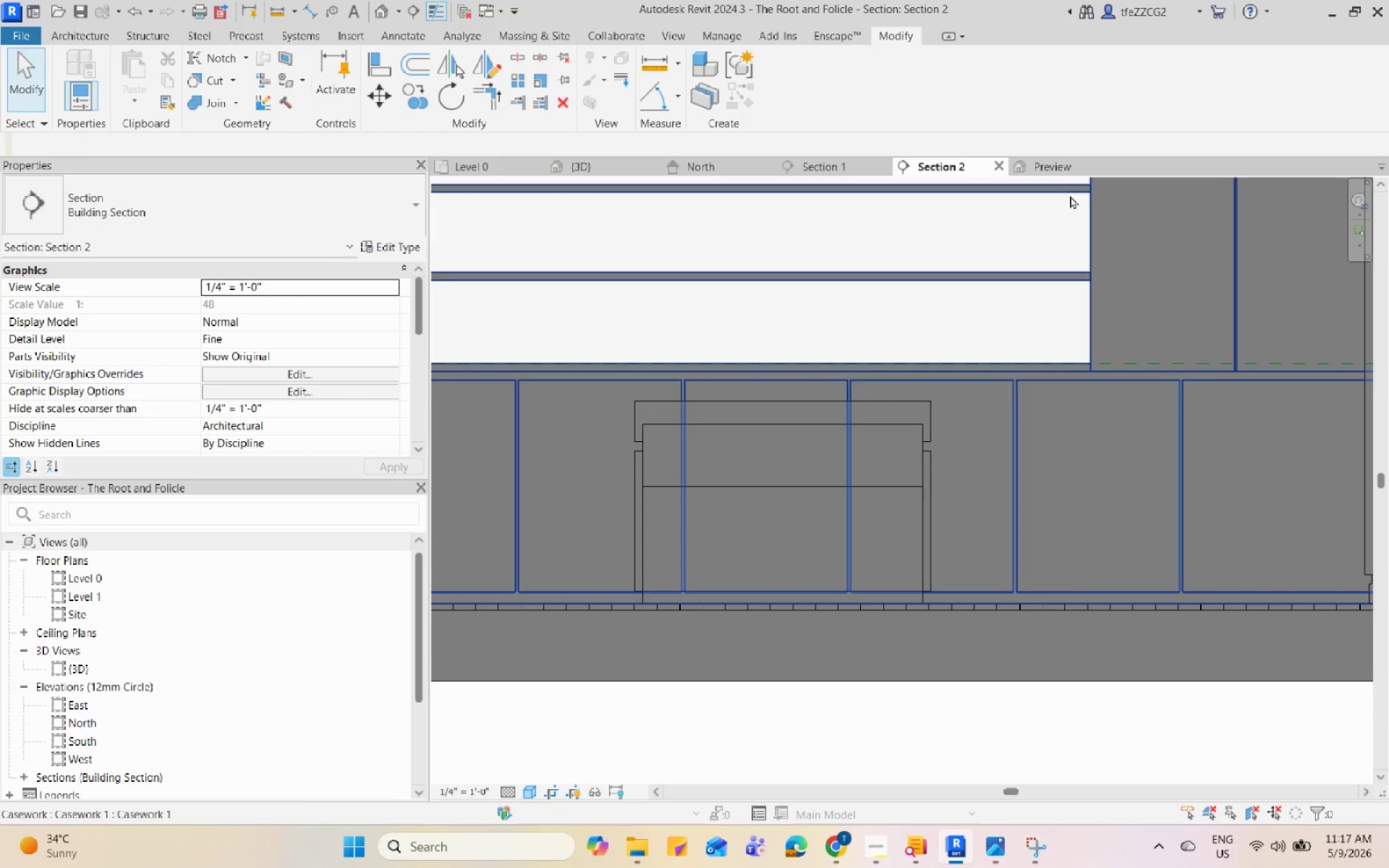 
left_click([1075, 174])
 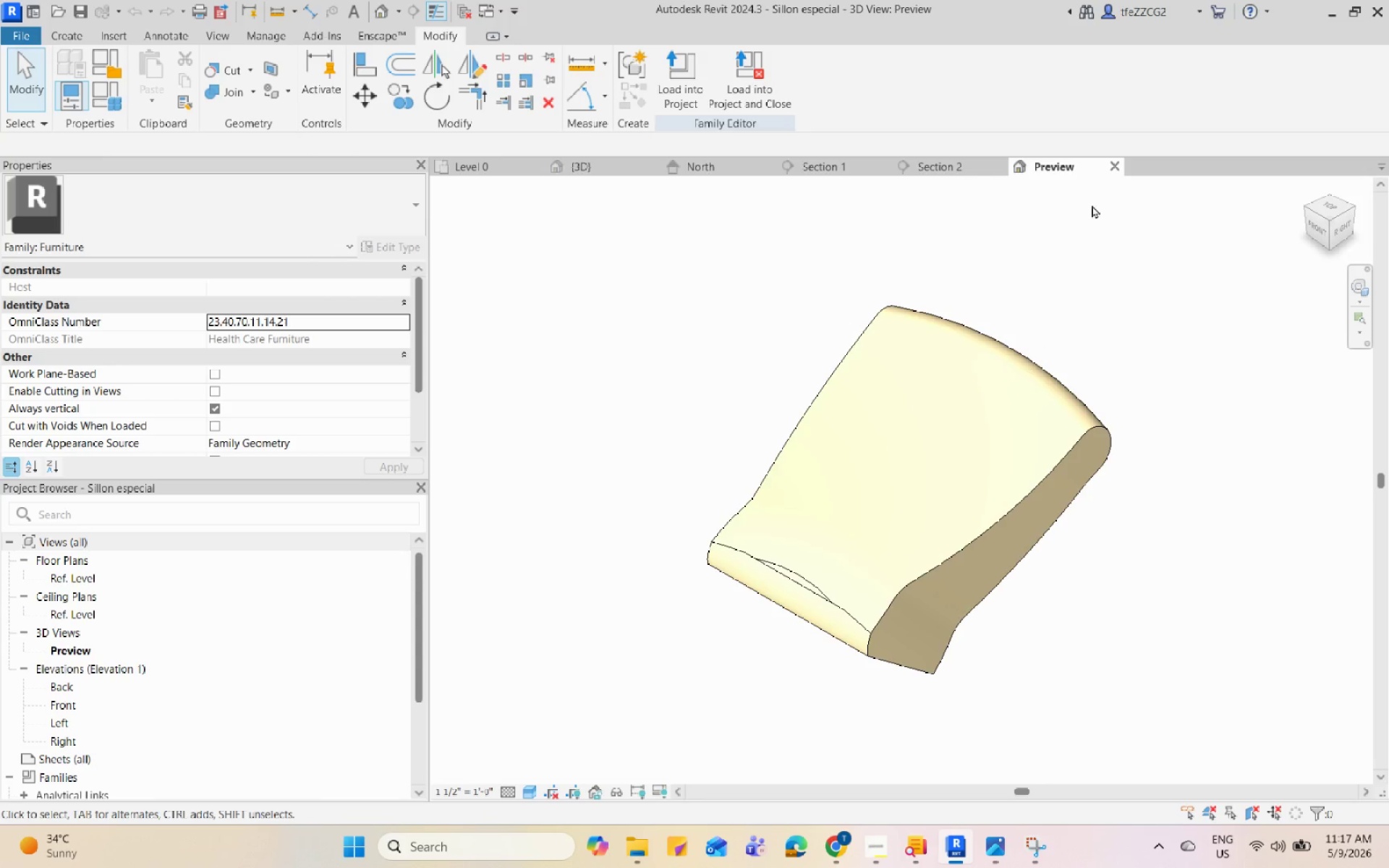 
left_click([1114, 170])
 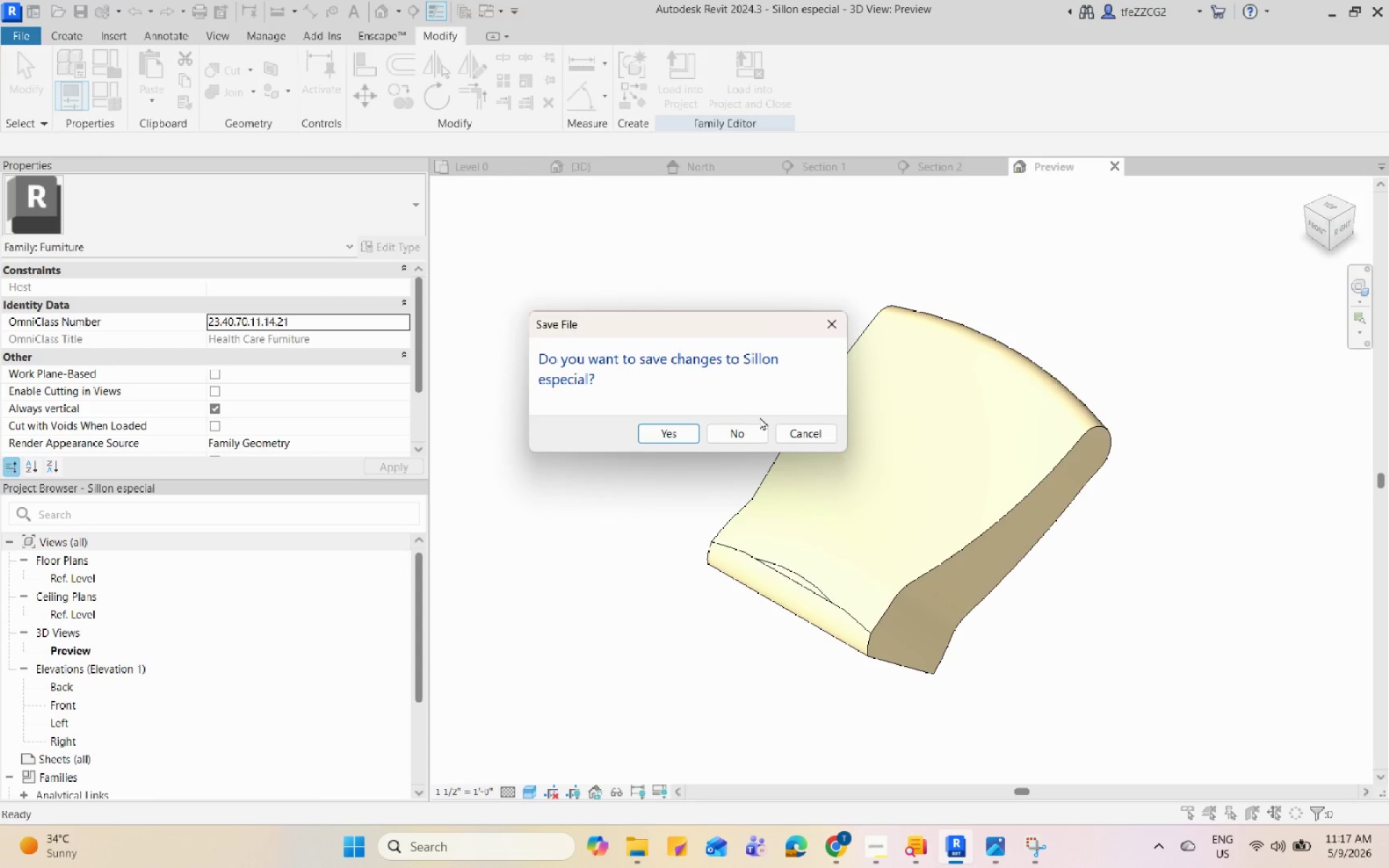 
left_click([742, 434])
 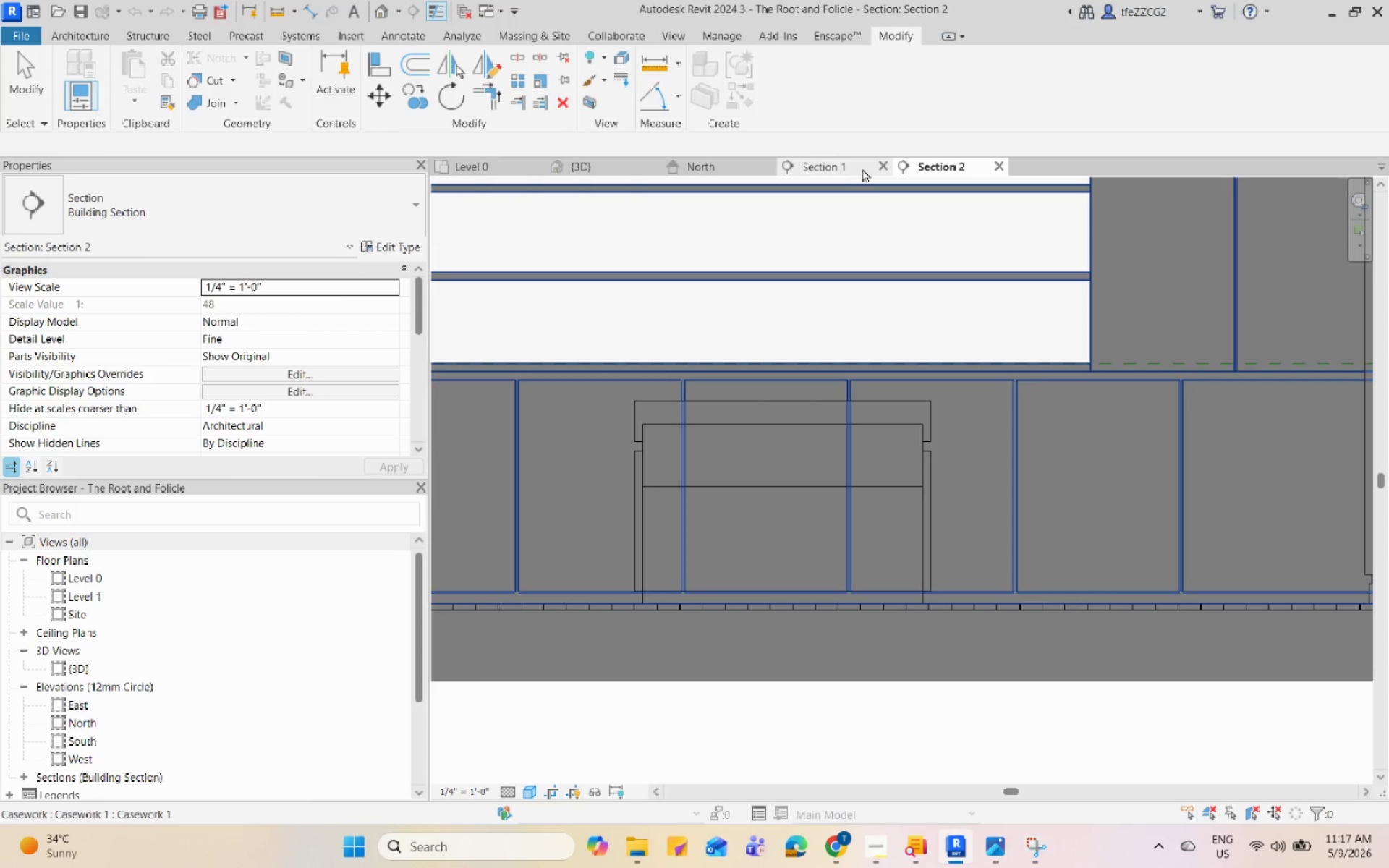 
scroll: coordinate [772, 556], scroll_direction: up, amount: 4.0
 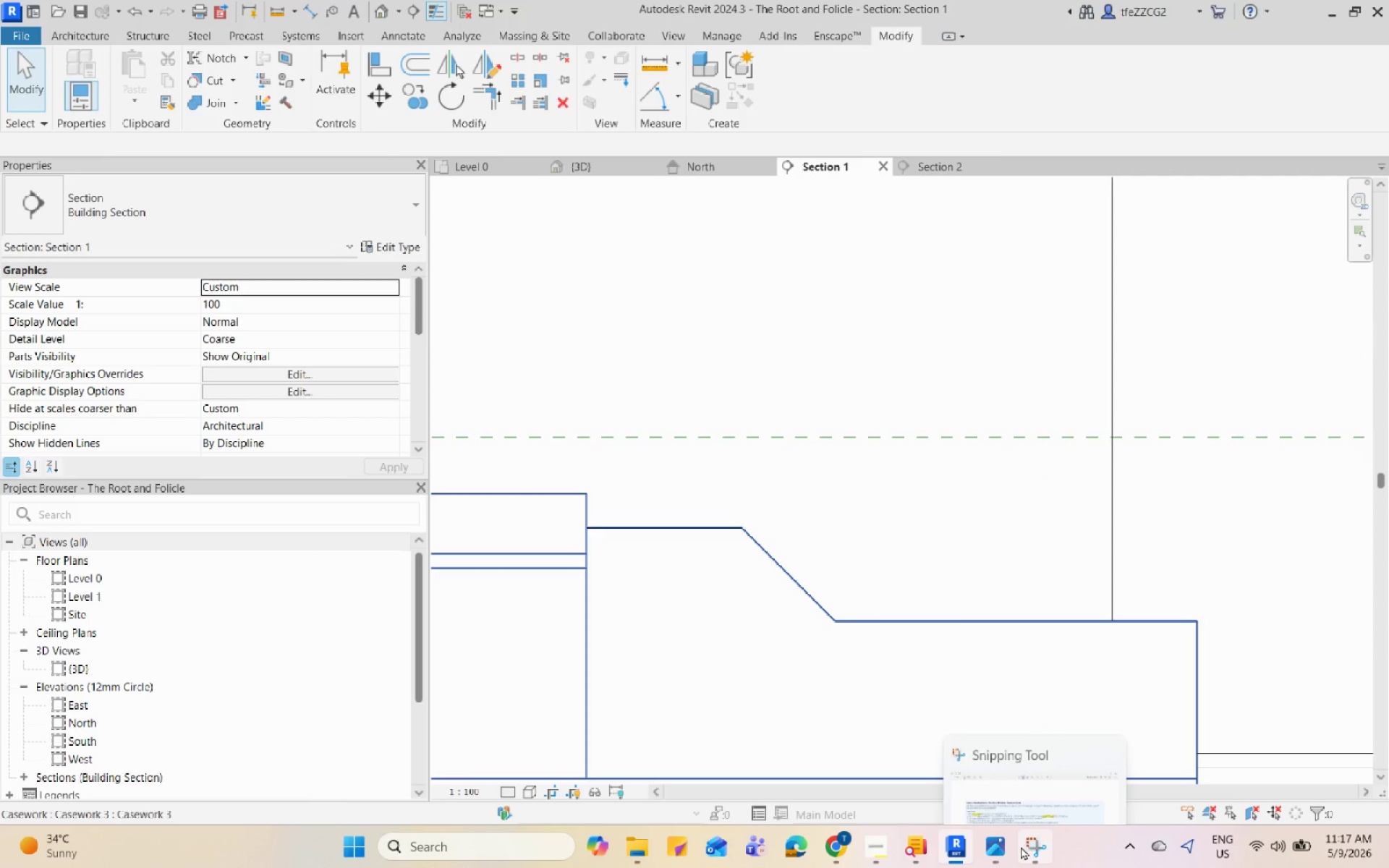 
left_click([999, 846])
 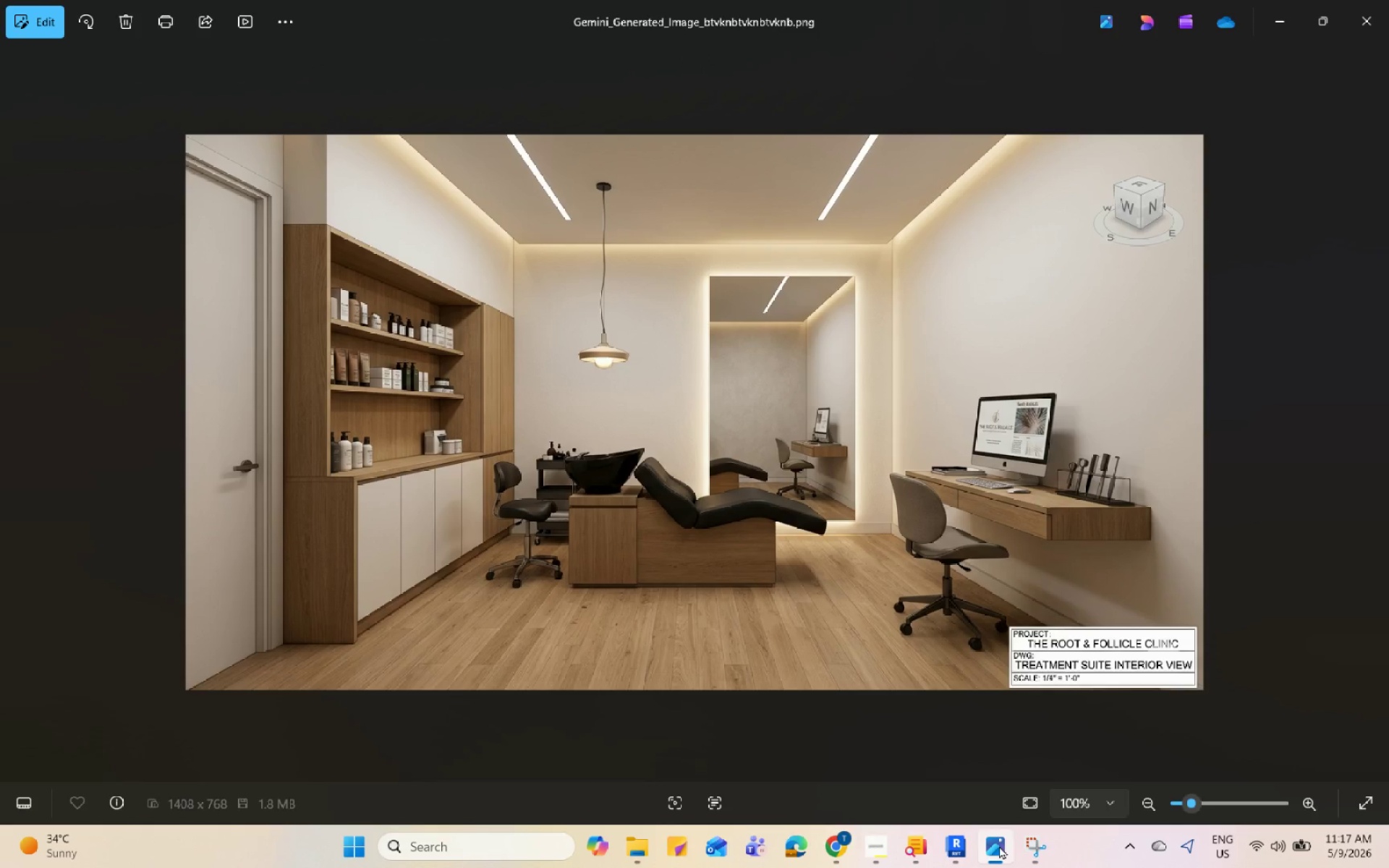 
left_click([999, 846])
 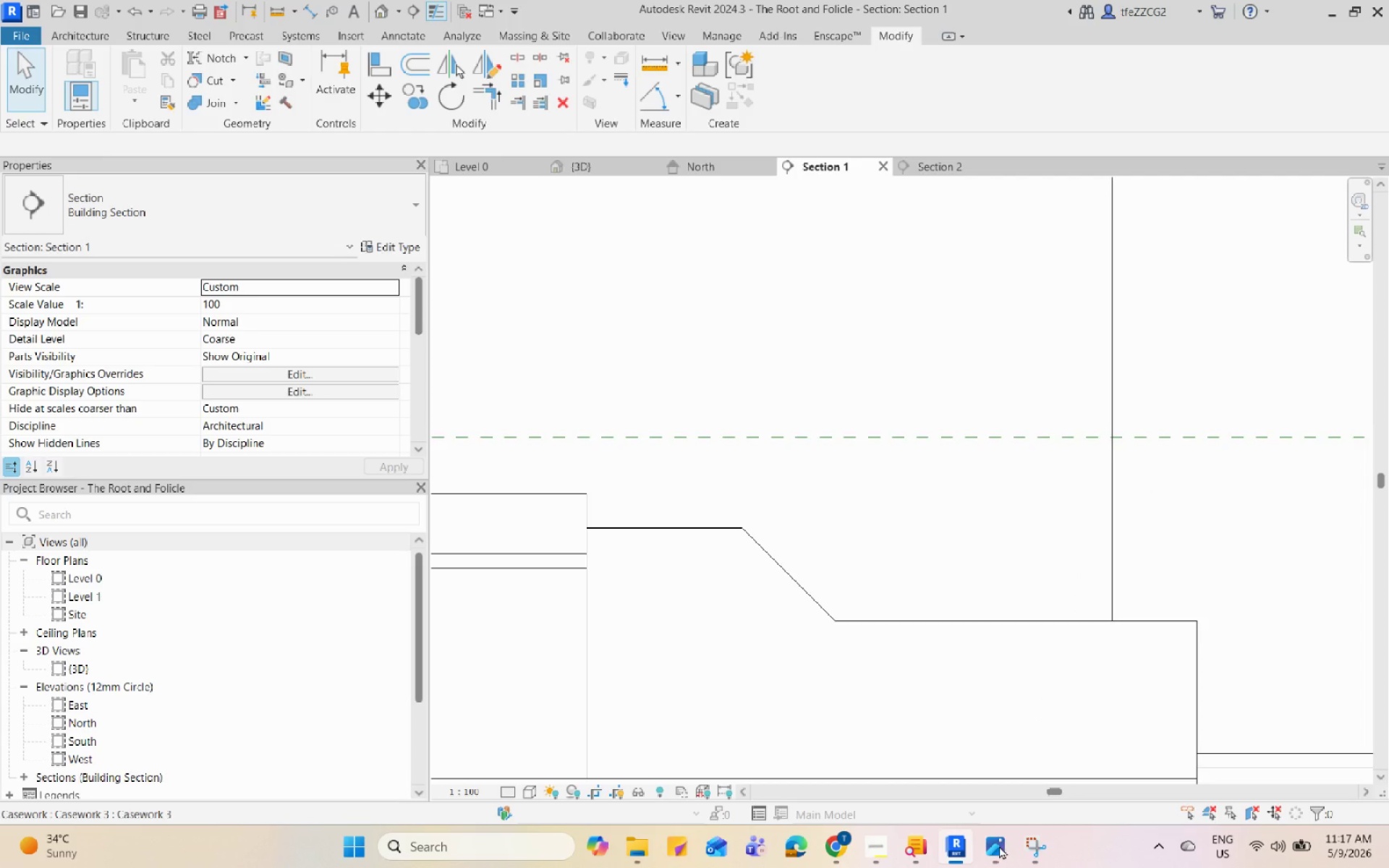 
left_click([999, 846])
 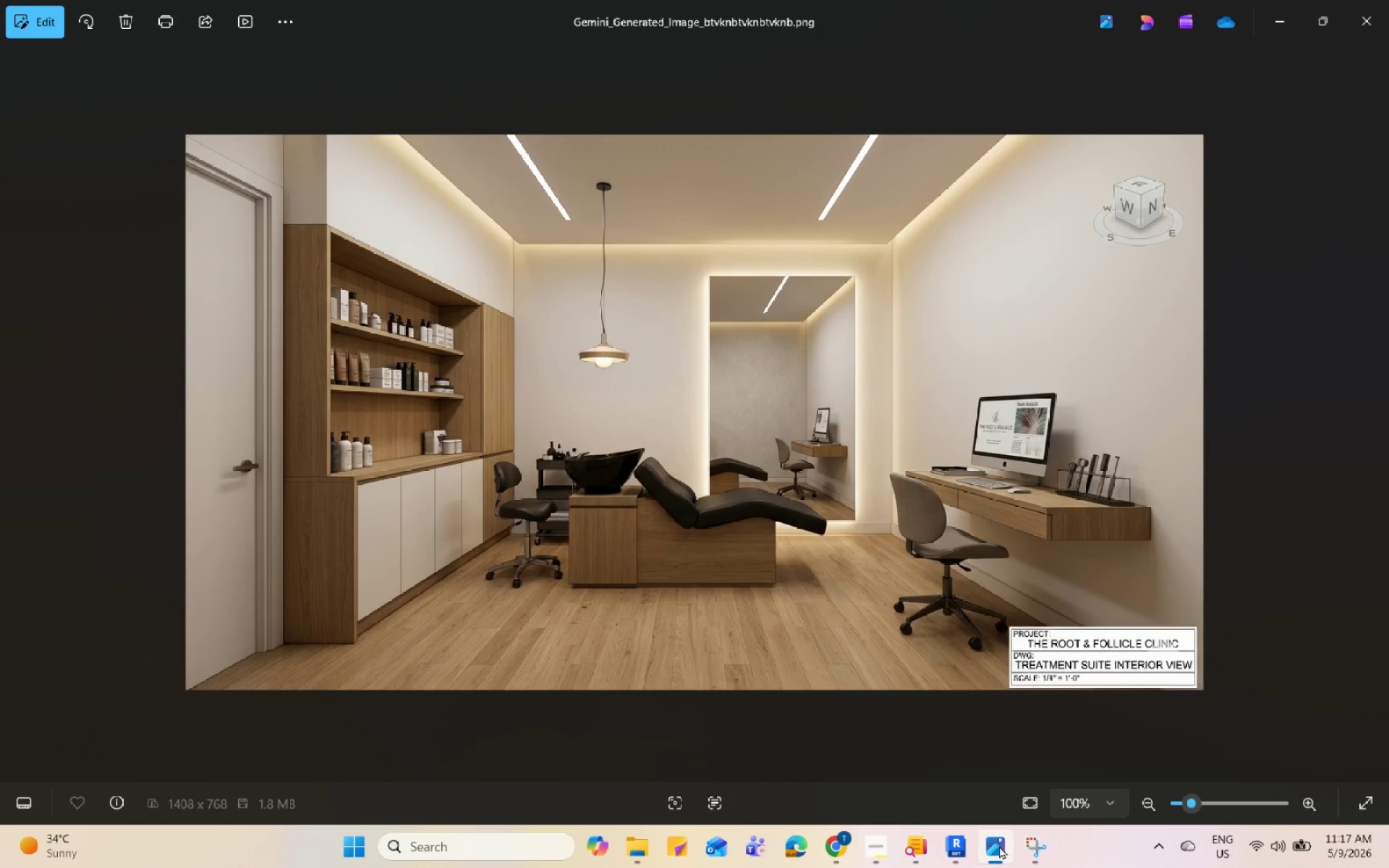 
wait(7.64)
 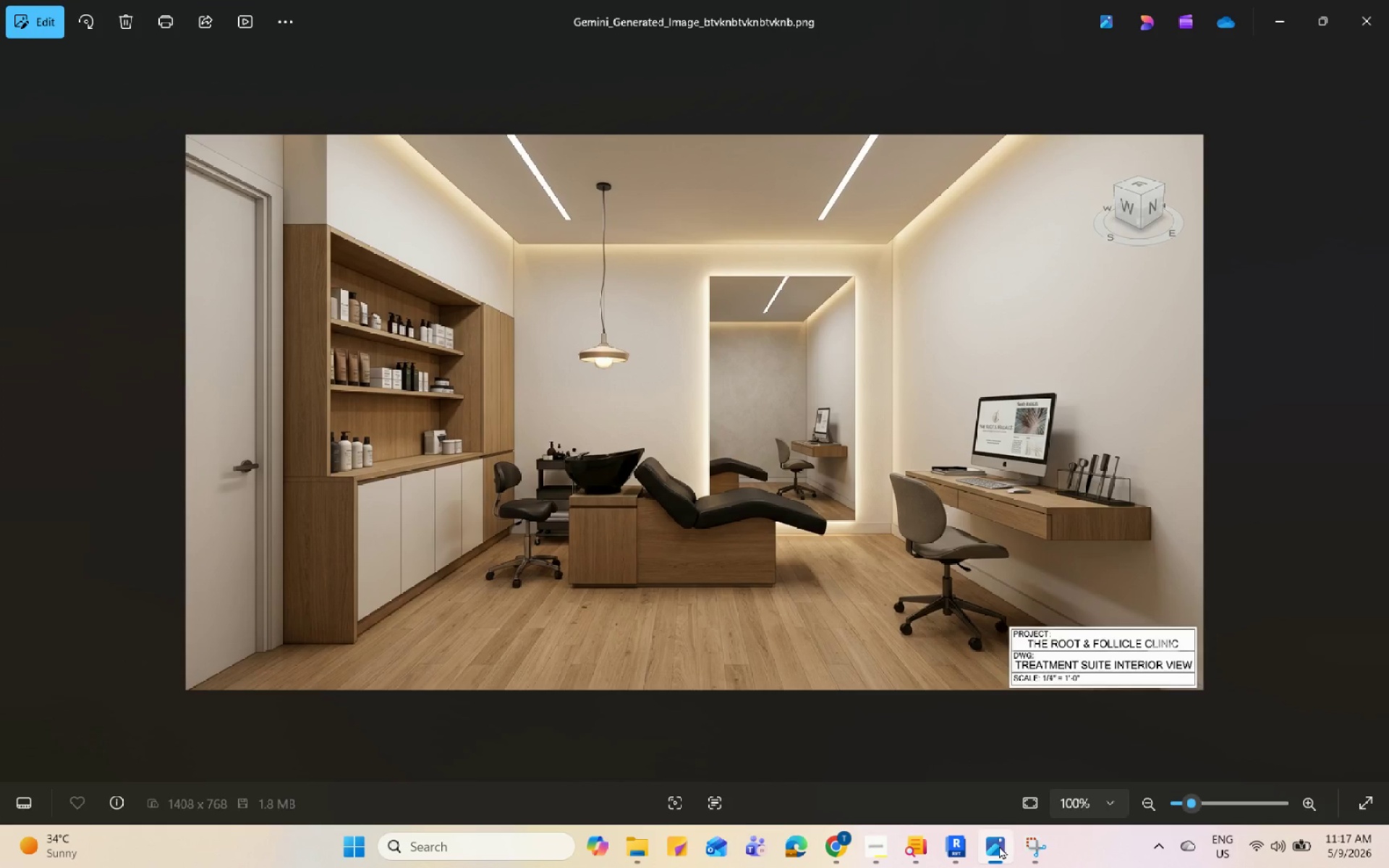 
left_click([999, 846])
 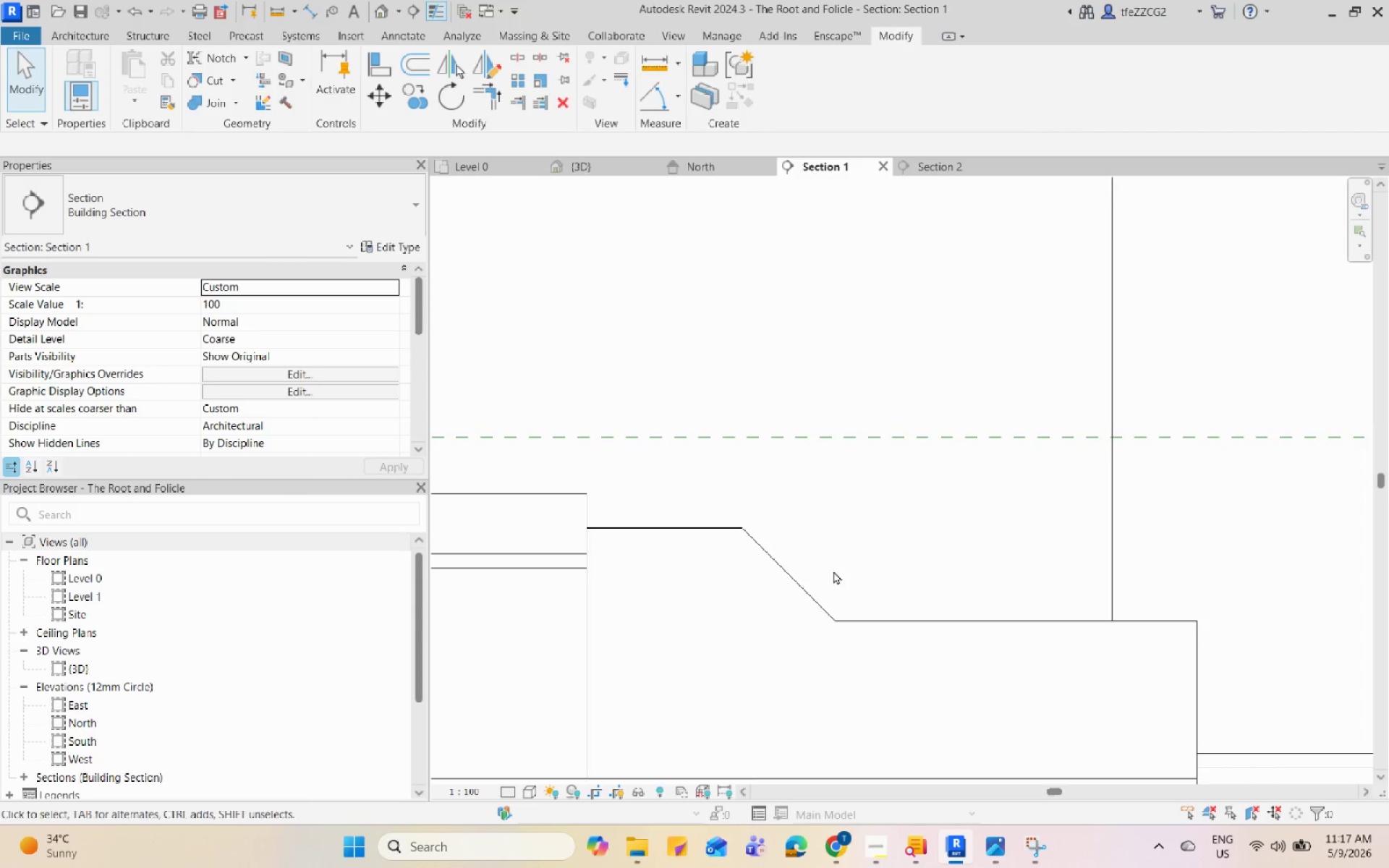 
scroll: coordinate [671, 511], scroll_direction: down, amount: 5.0
 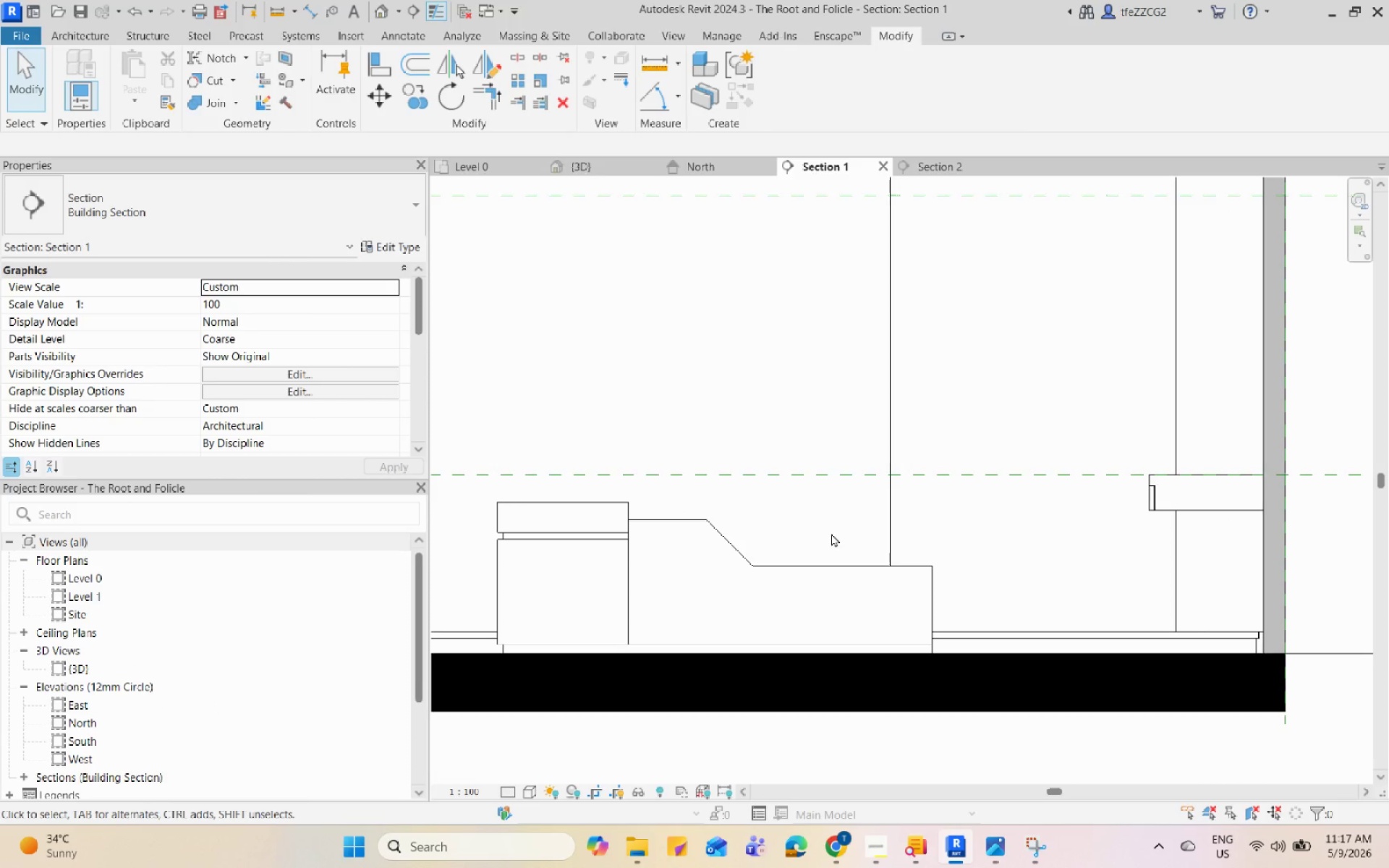 
left_click([961, 865])
 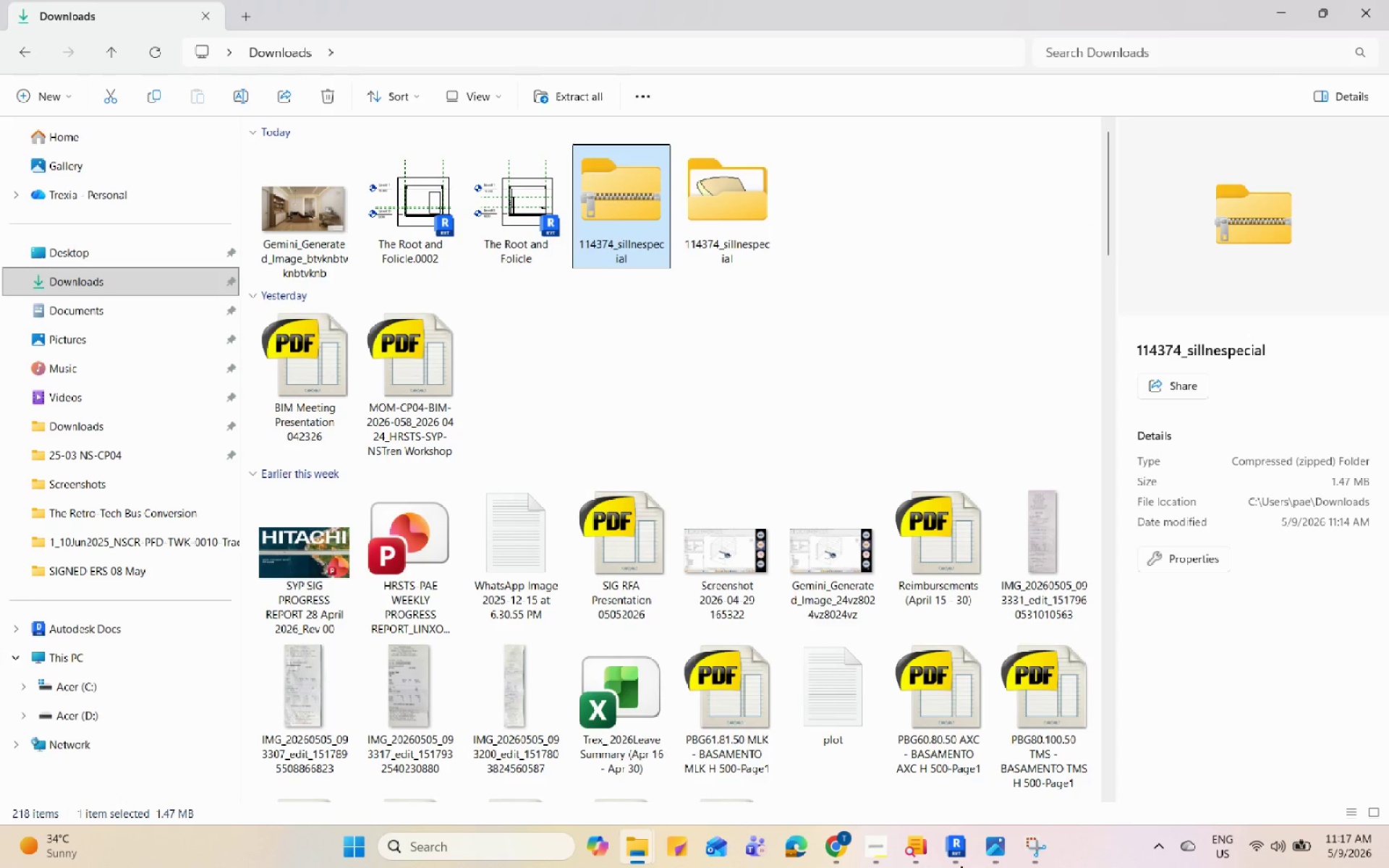 
left_click([1000, 845])
 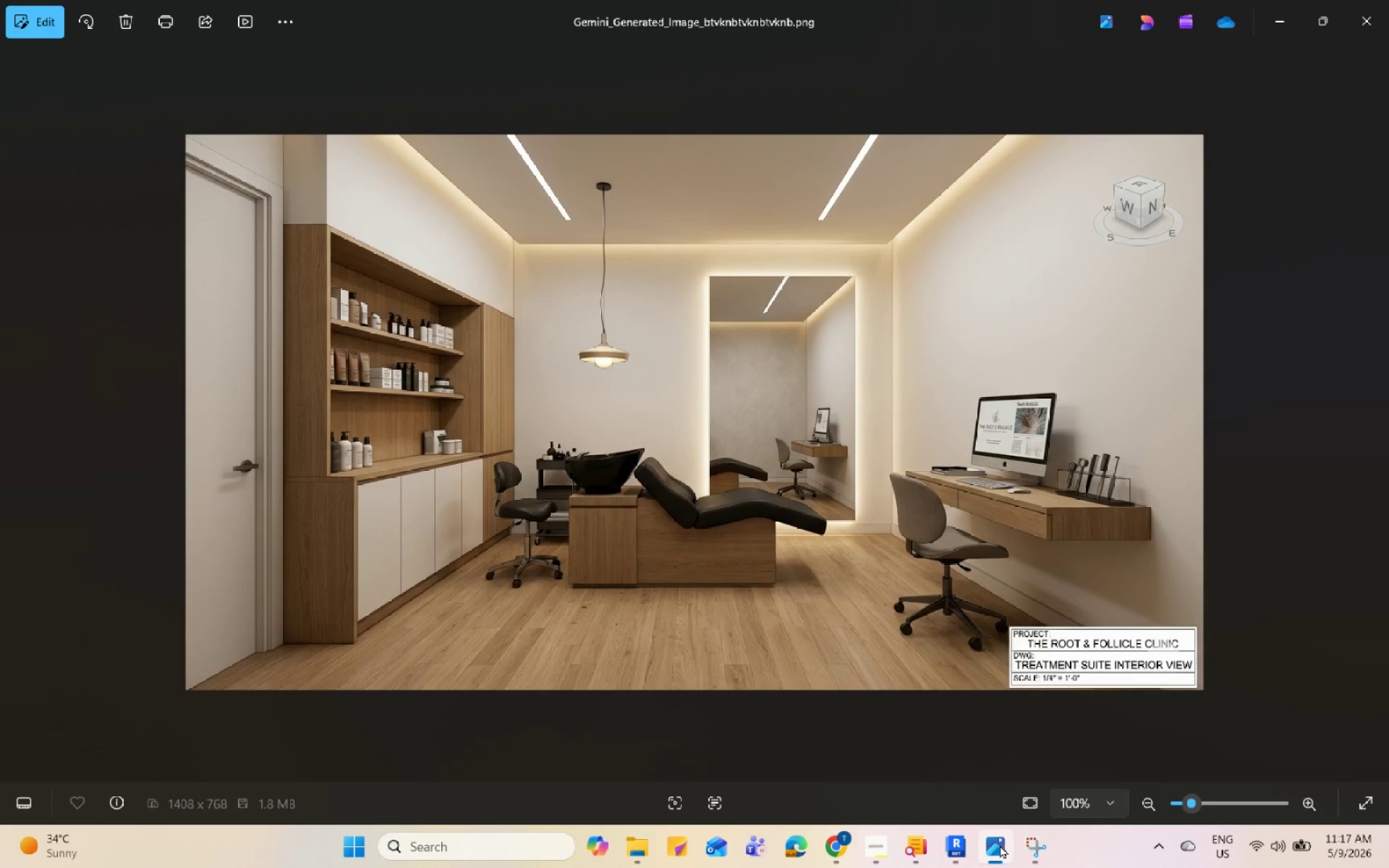 
left_click([1000, 843])
 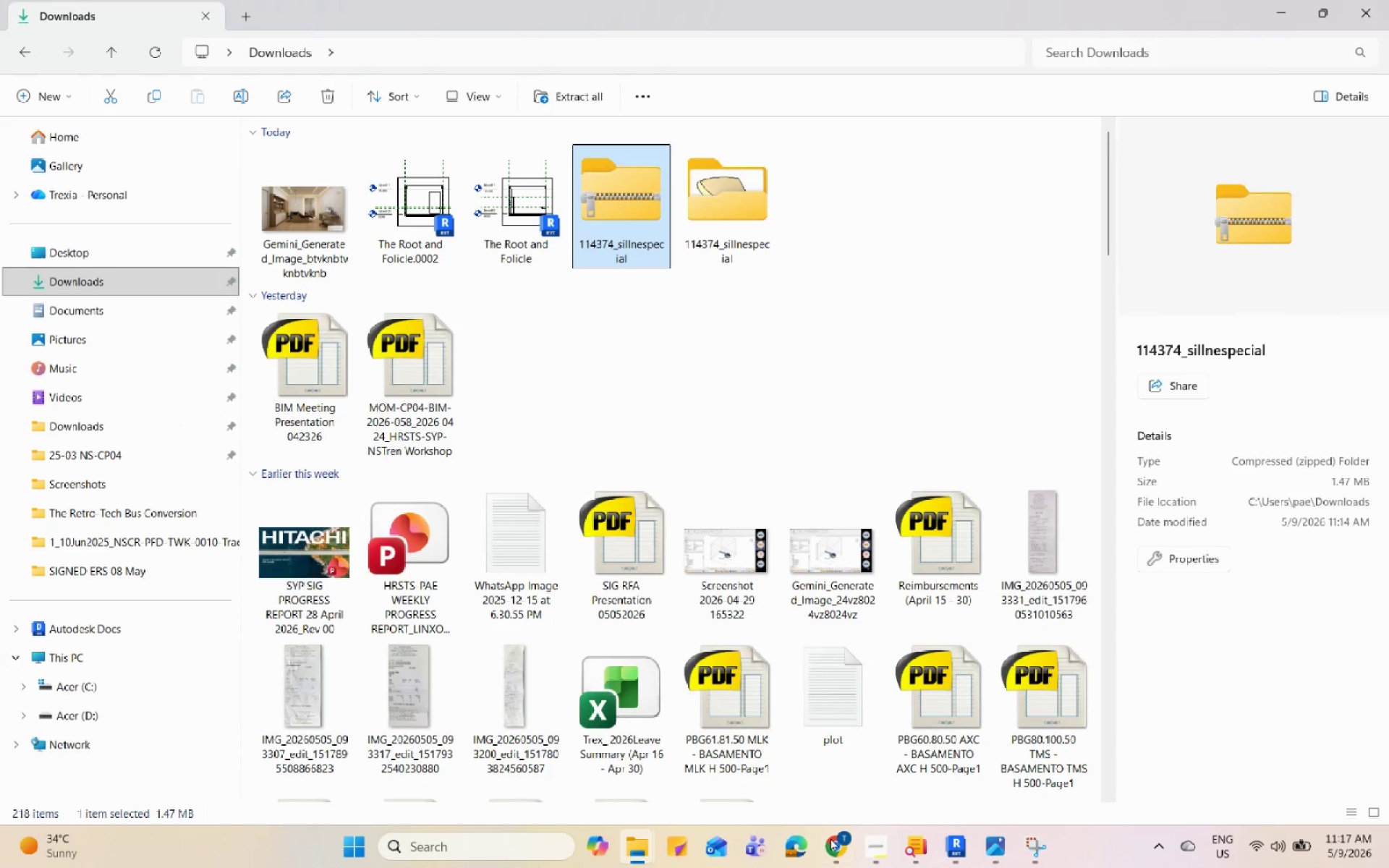 
left_click([841, 846])
 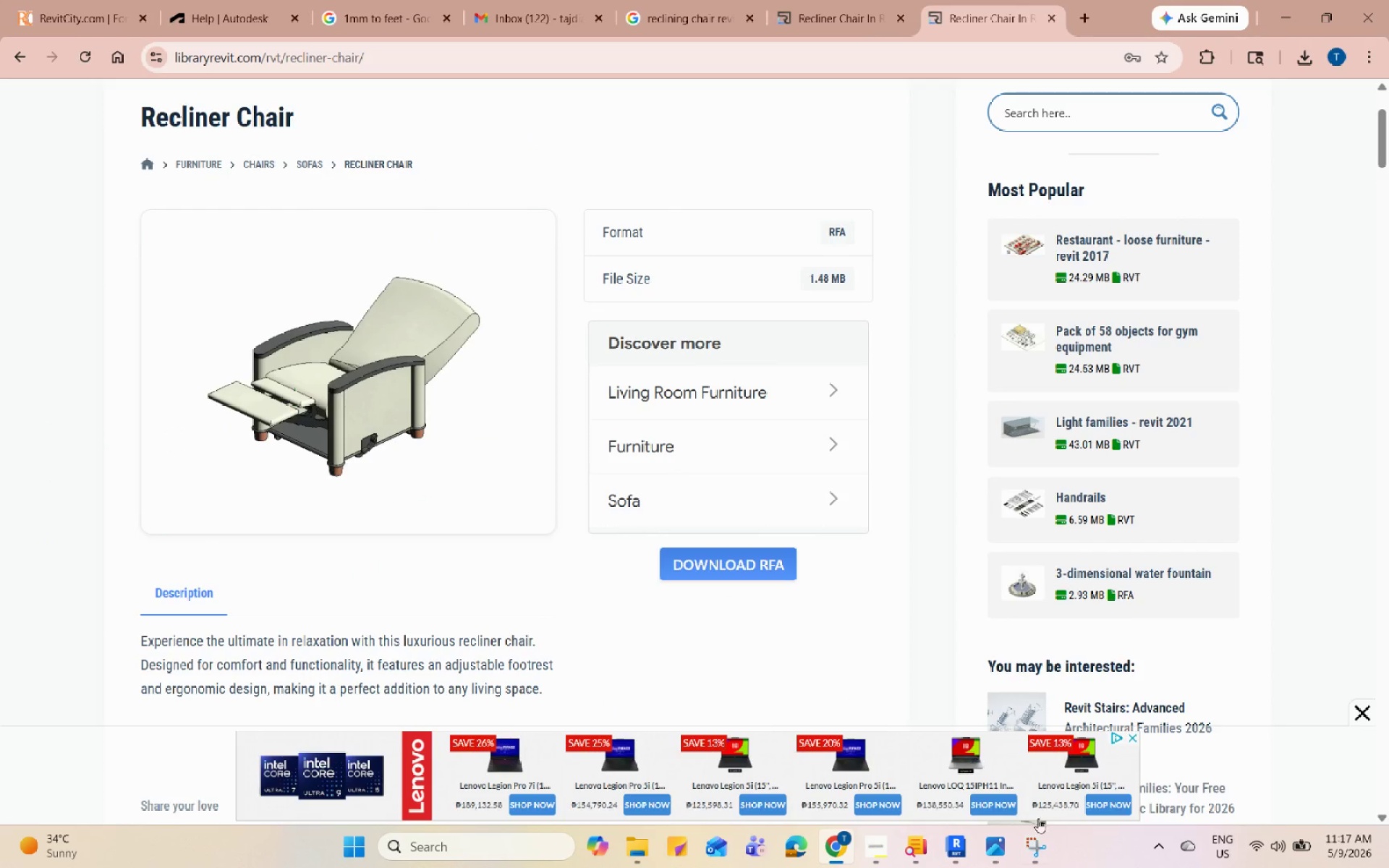 
left_click([1029, 856])
 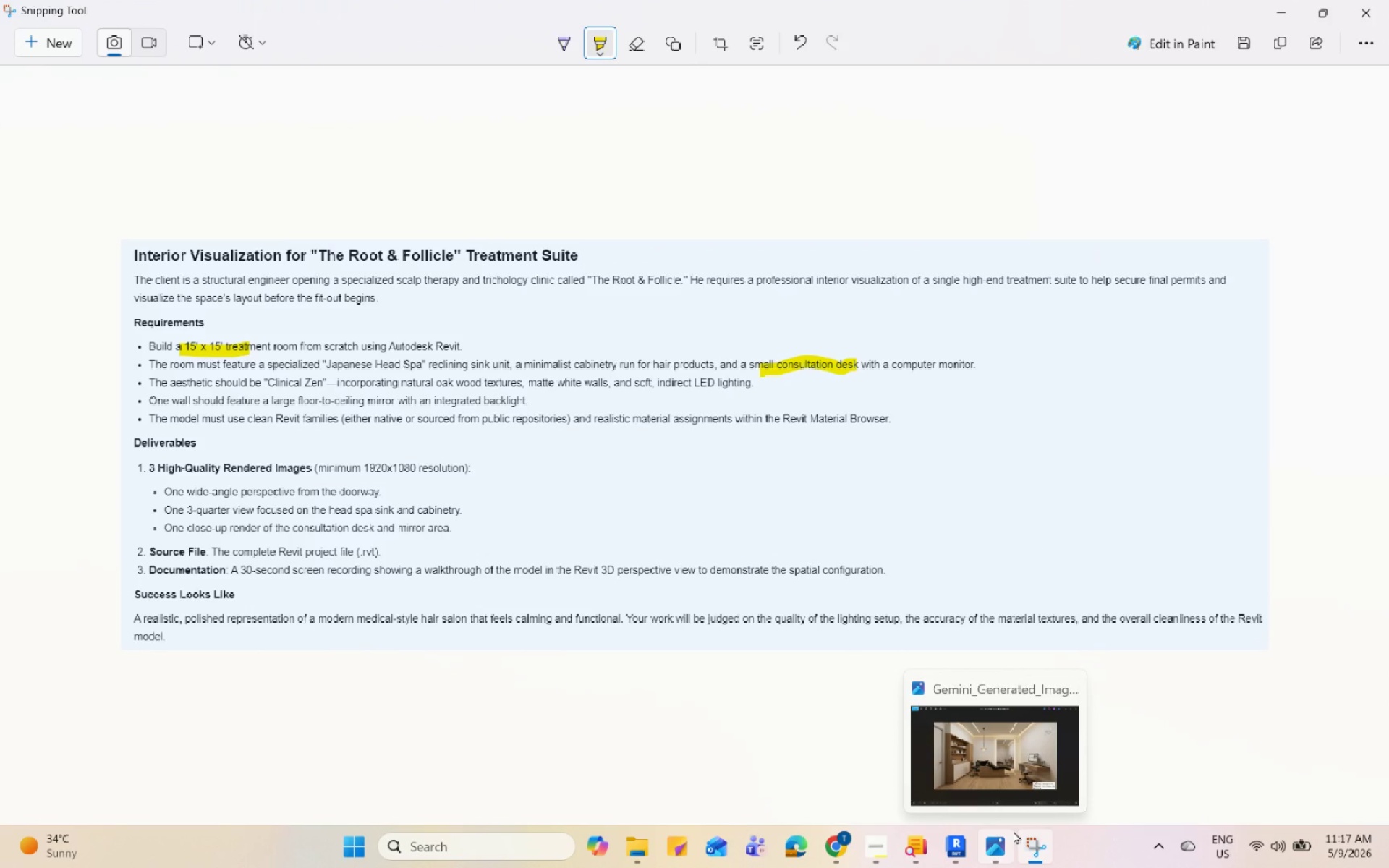 
left_click([1013, 830])
 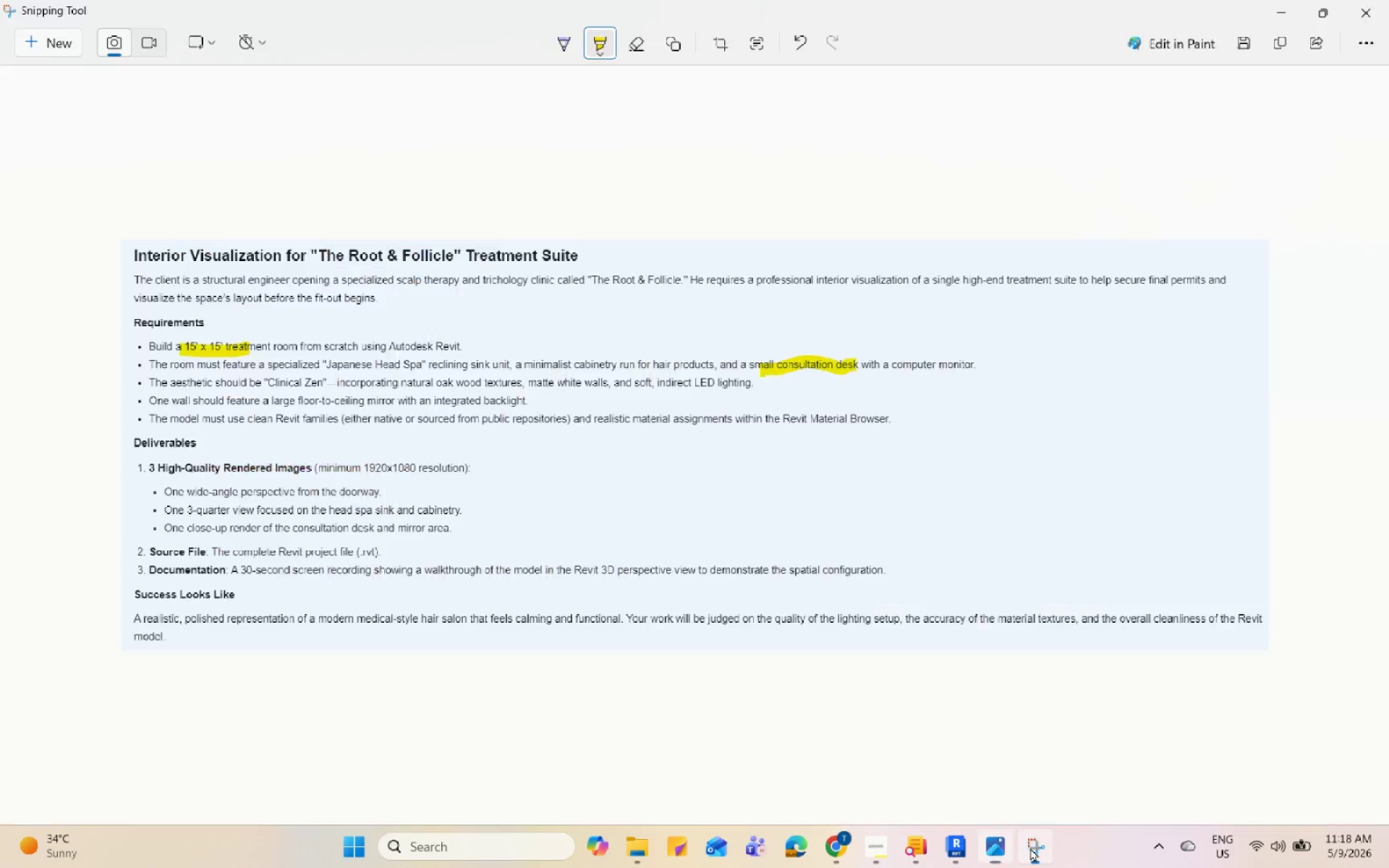 
double_click([1030, 848])
 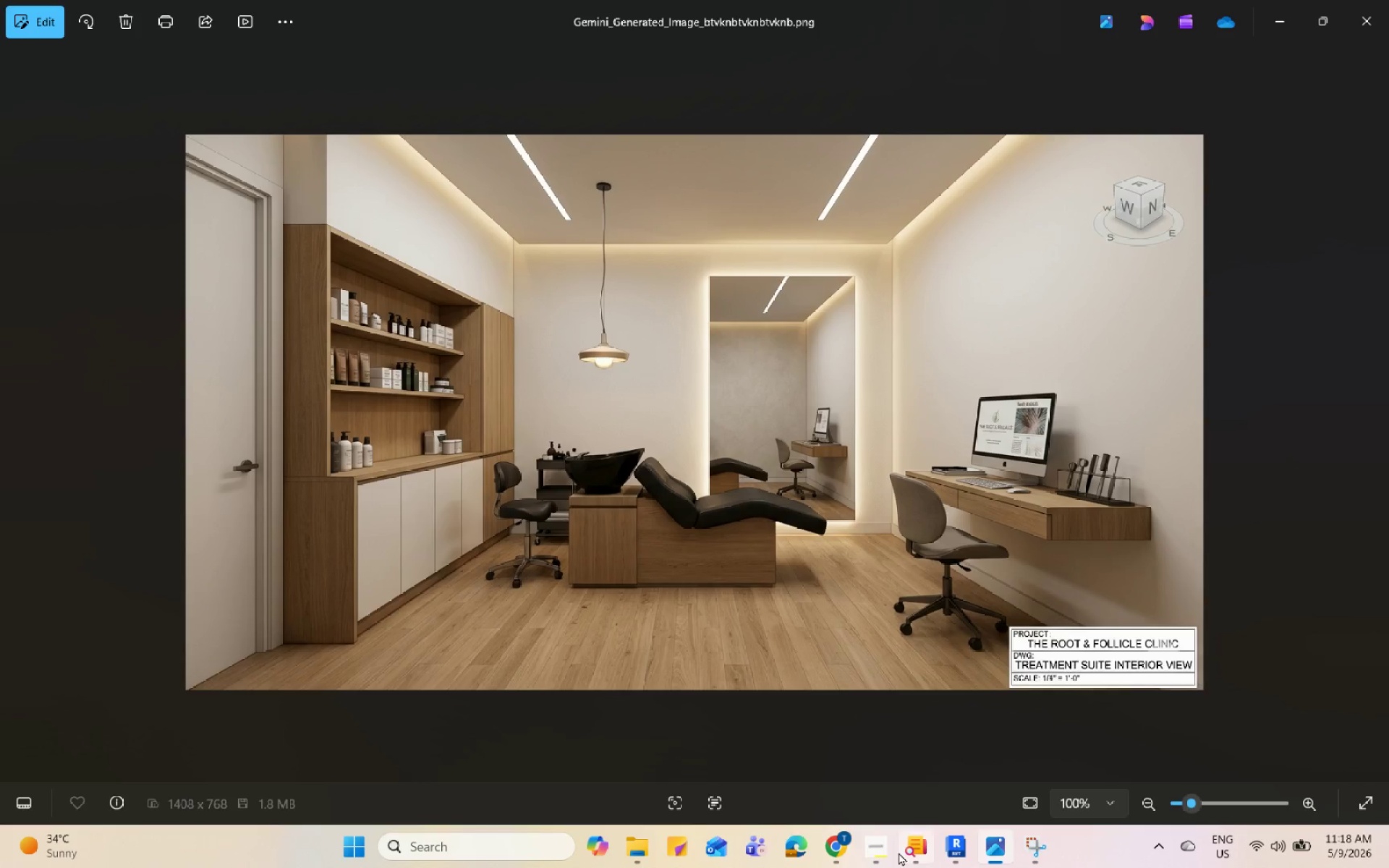 
left_click([850, 852])
 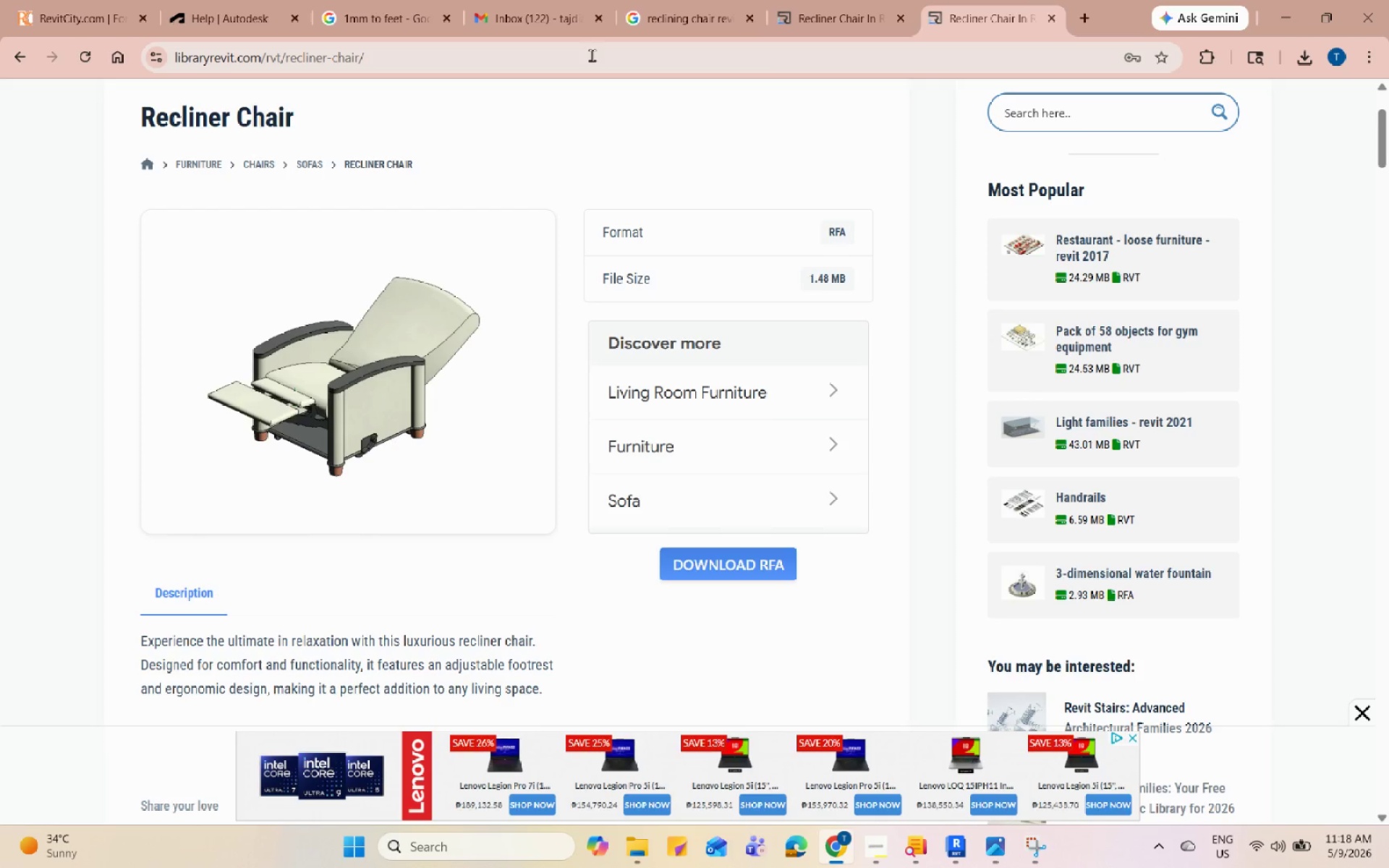 
left_click([1068, 114])
 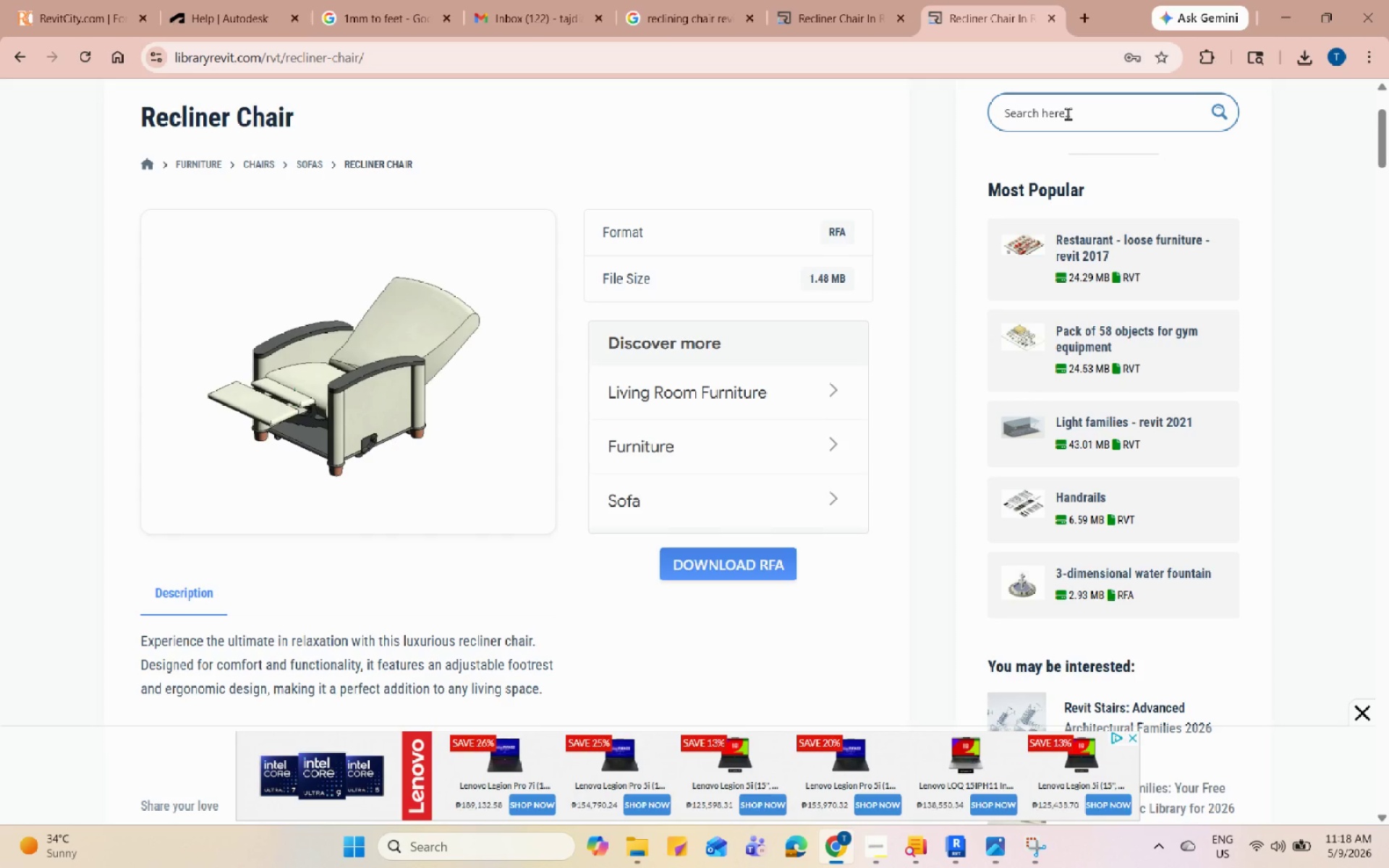 
type(head sinkwpa)
key(Backspace)
key(Backspace)
key(Backspace)
type(spa sink)
 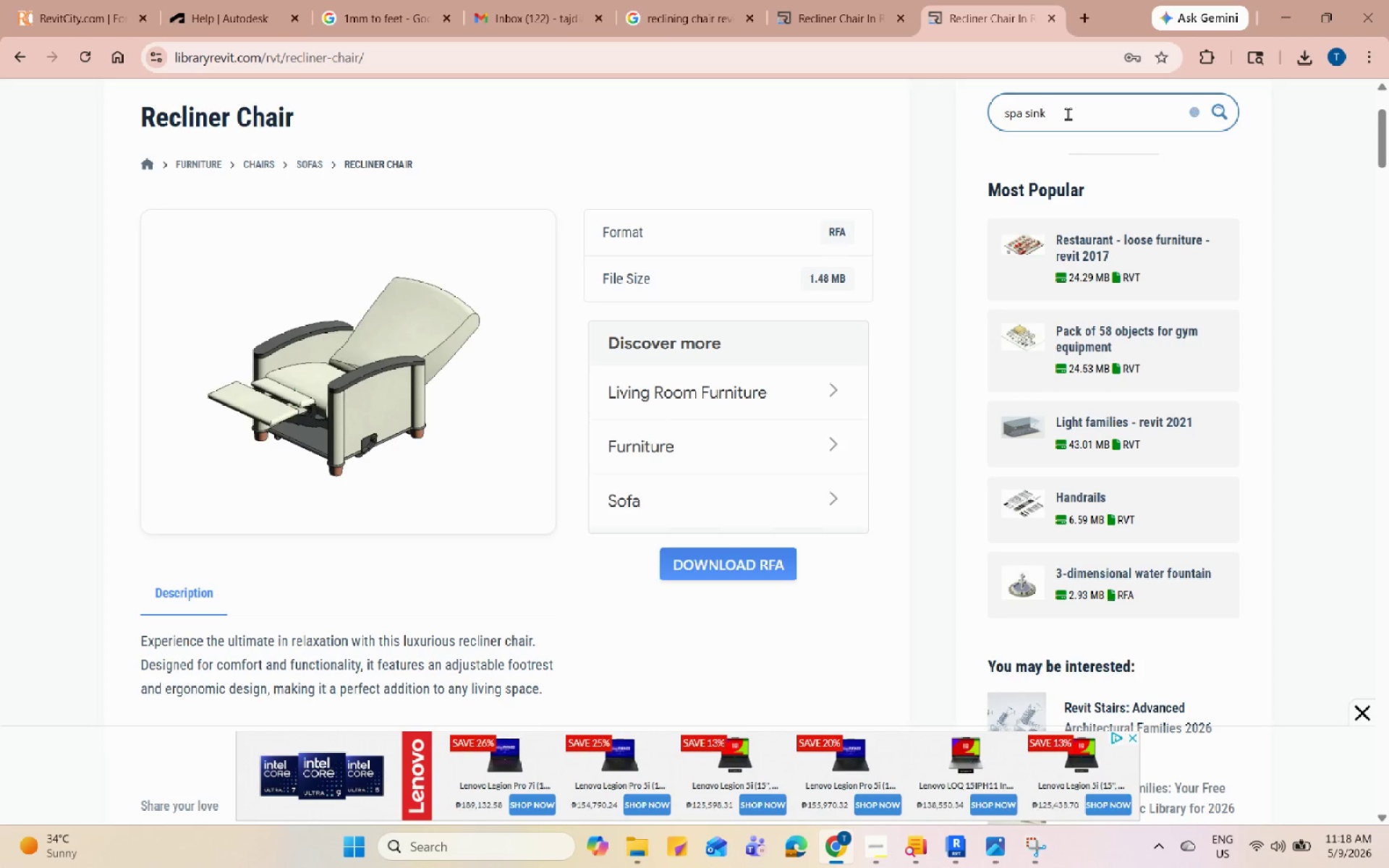 
left_click([78, 0])
 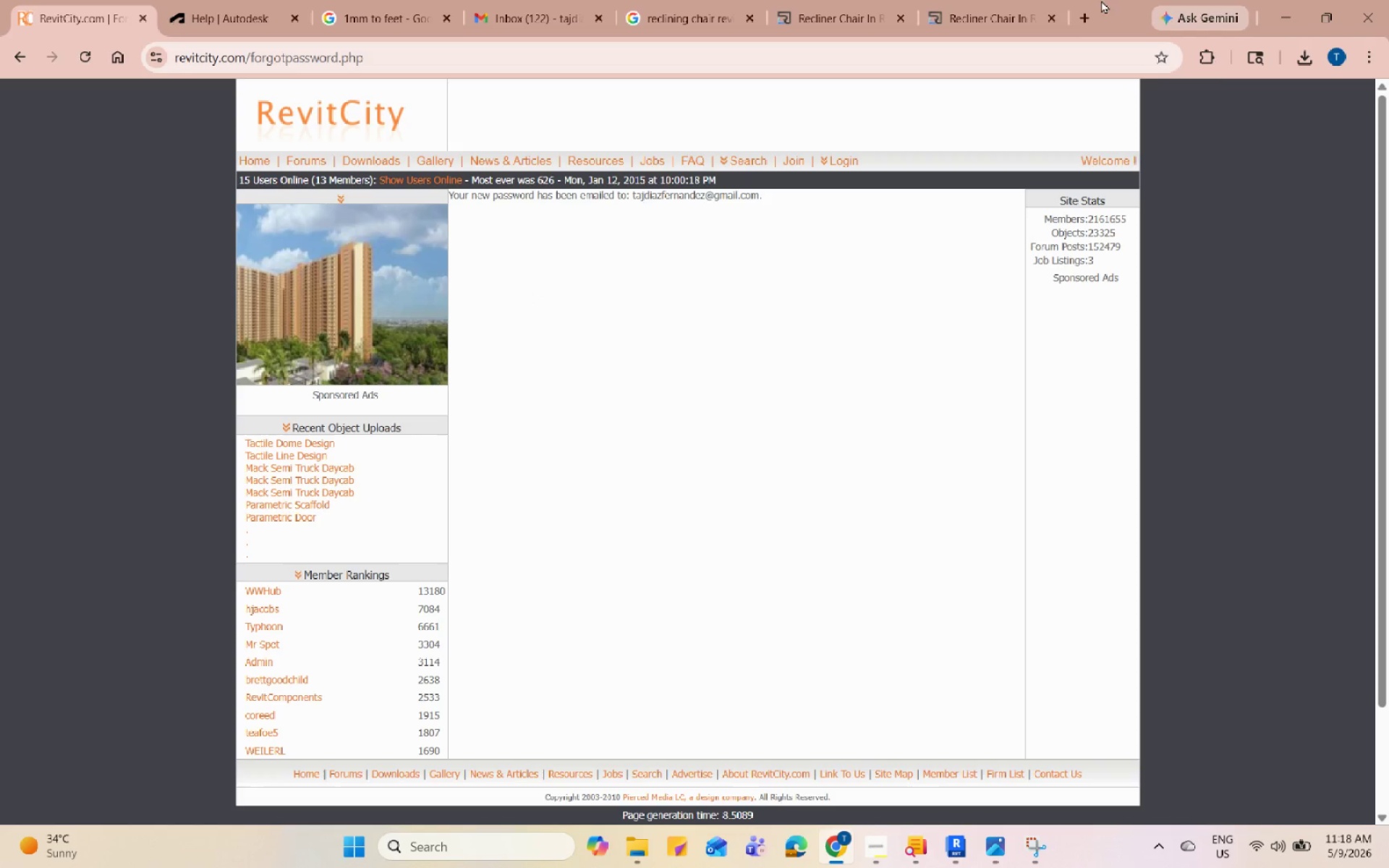 
double_click([1065, 47])
 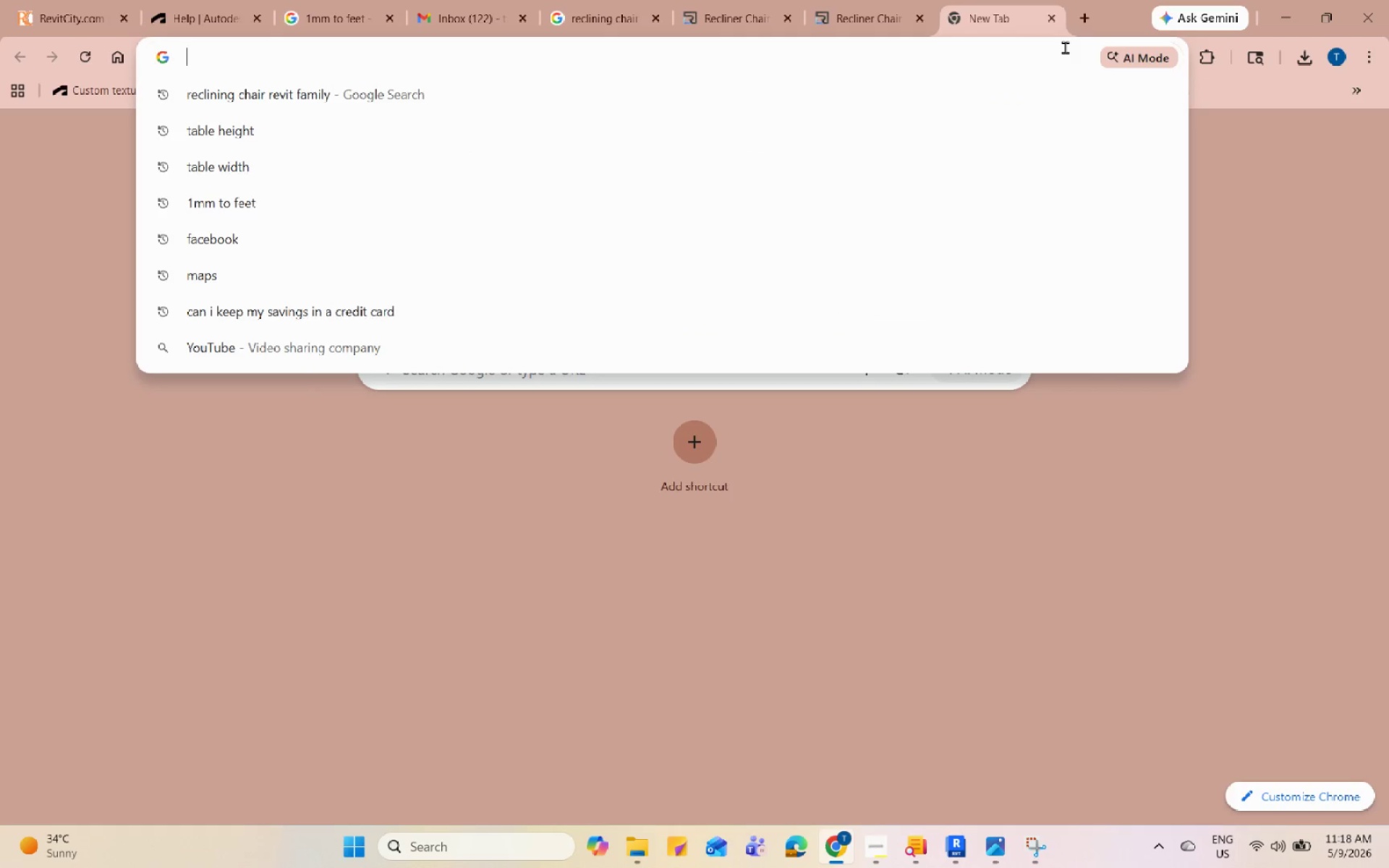 
type(spa sink)
 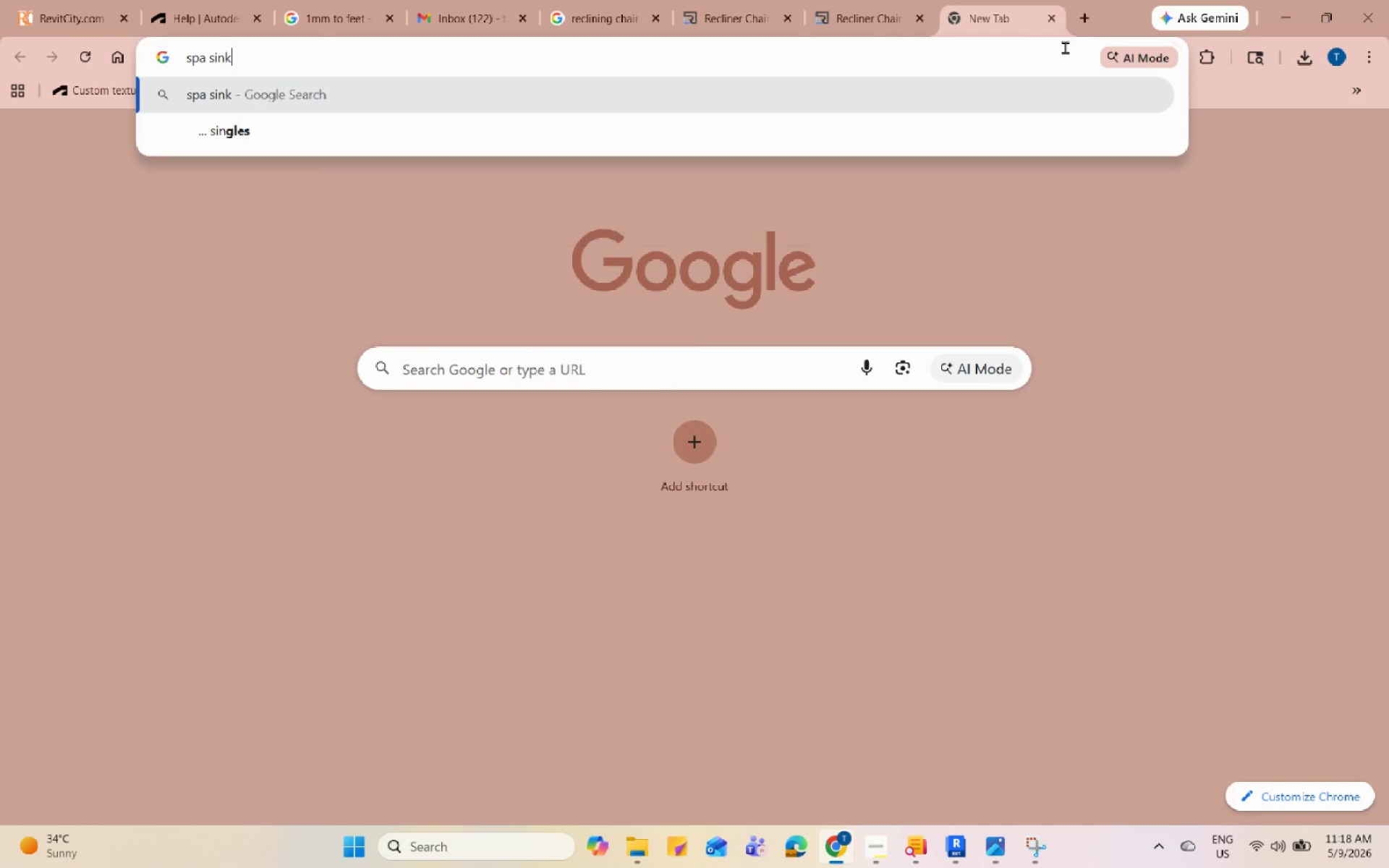 
key(Enter)
 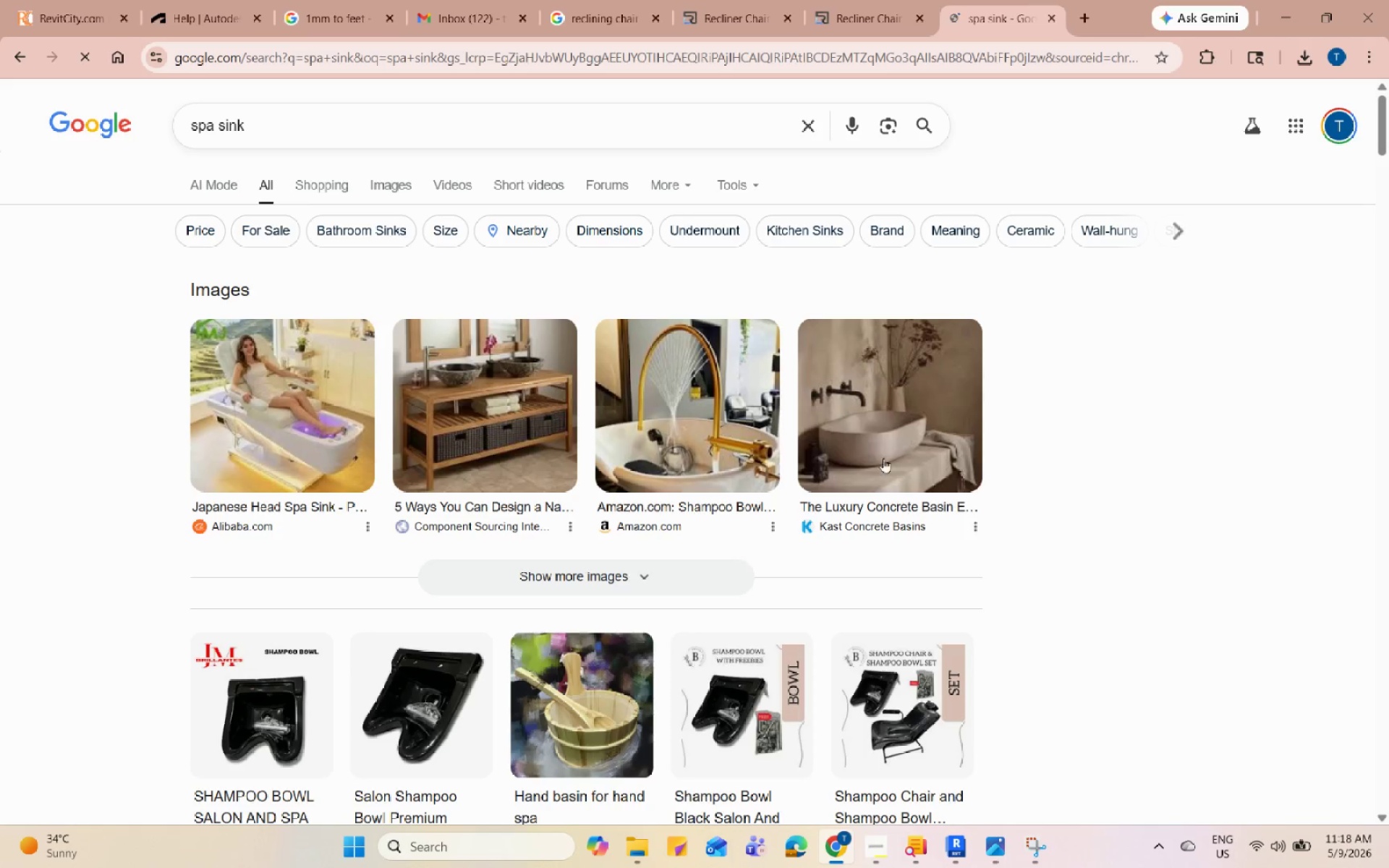 
scroll: coordinate [839, 453], scroll_direction: down, amount: 5.0
 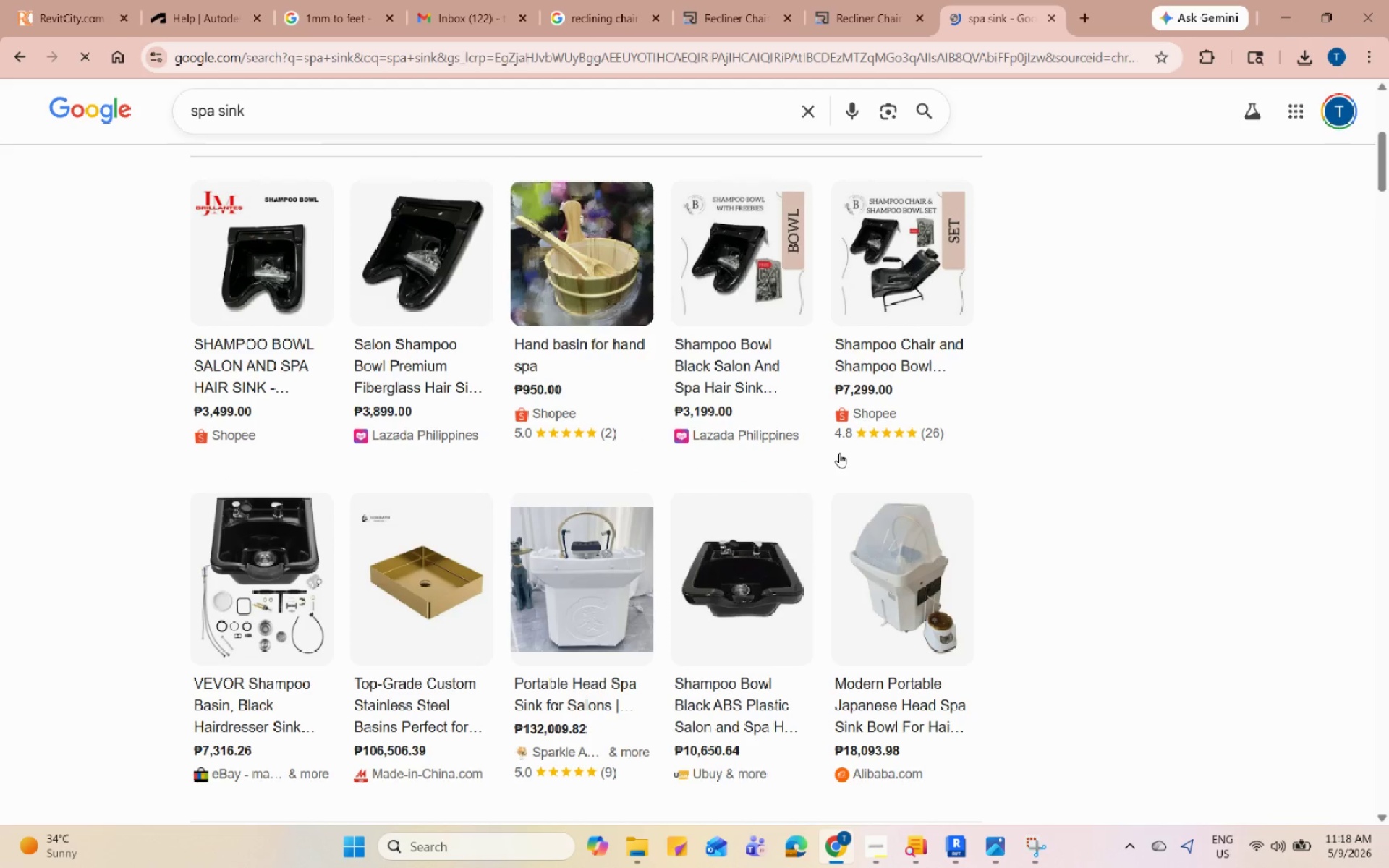 
scroll: coordinate [839, 453], scroll_direction: up, amount: 11.0
 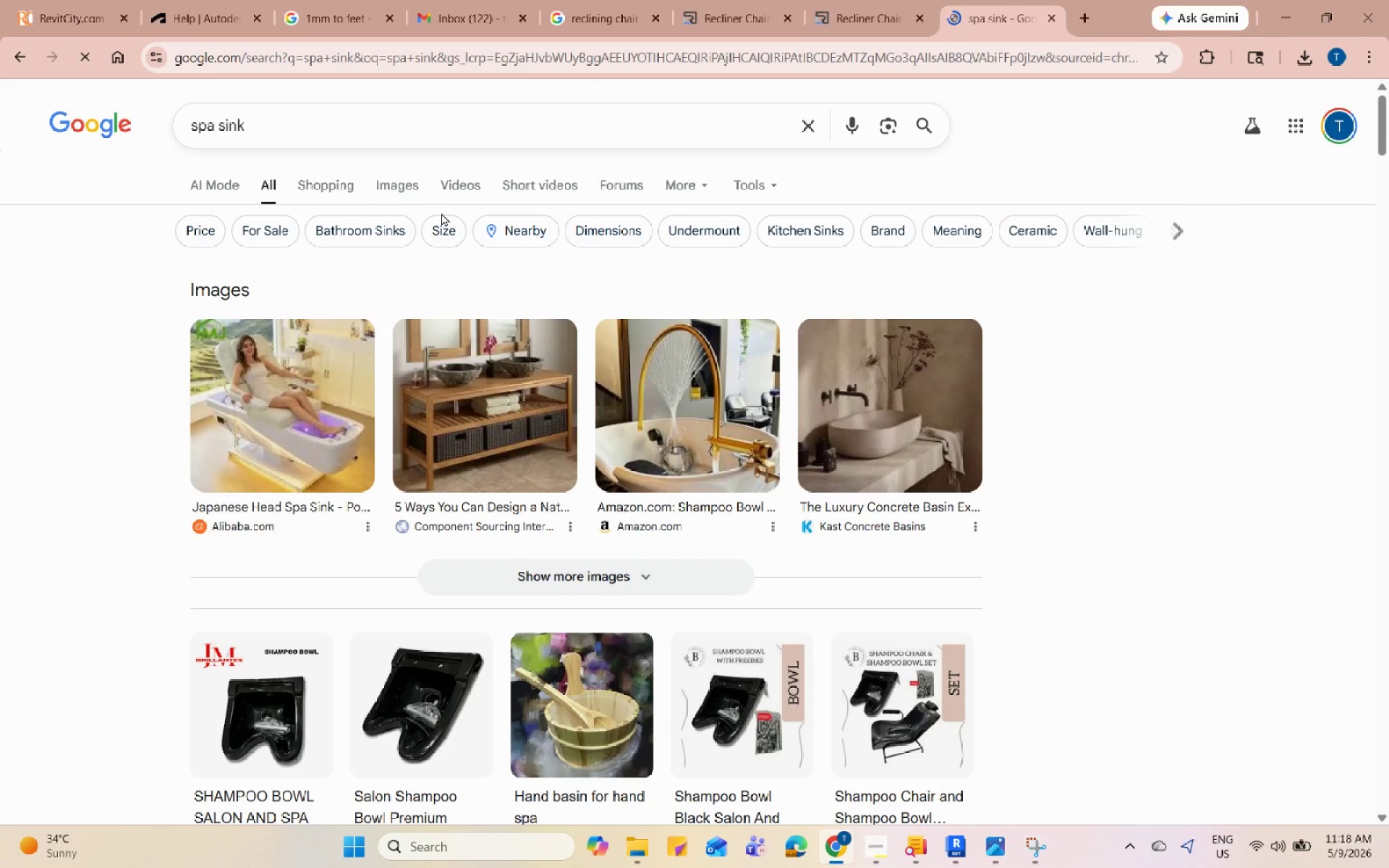 
left_click([386, 176])
 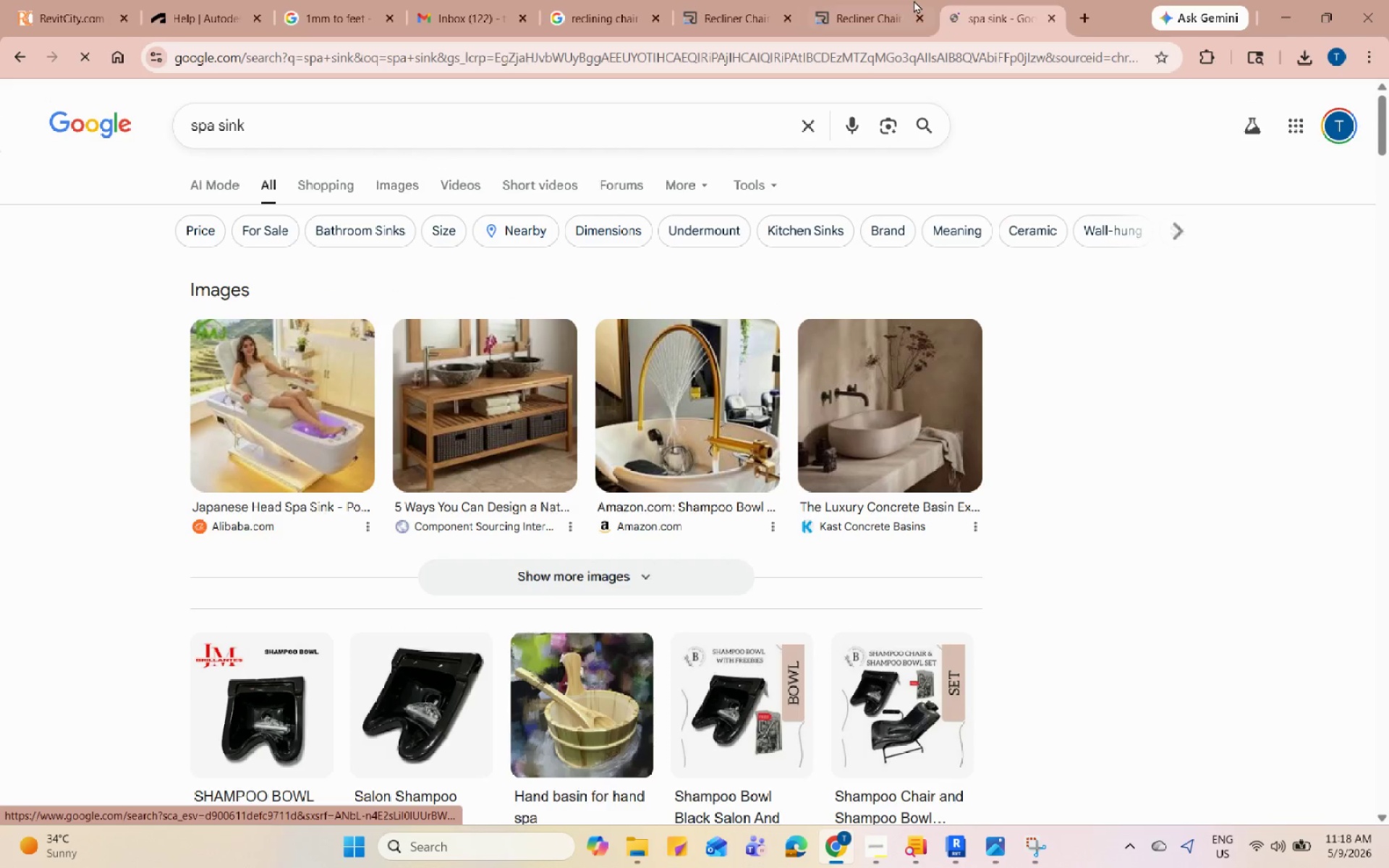 
left_click([914, 0])
 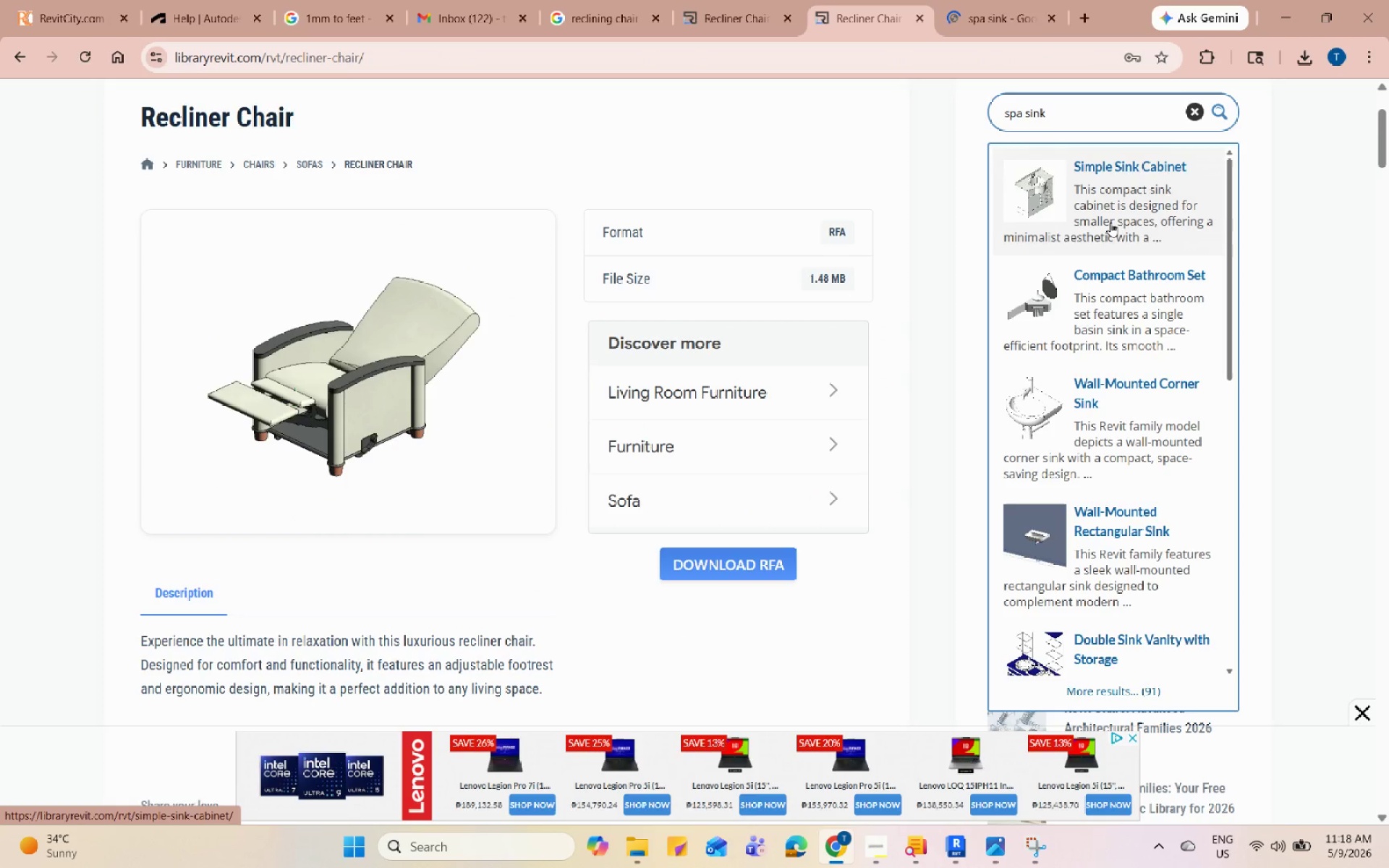 
scroll: coordinate [1110, 222], scroll_direction: down, amount: 6.0
 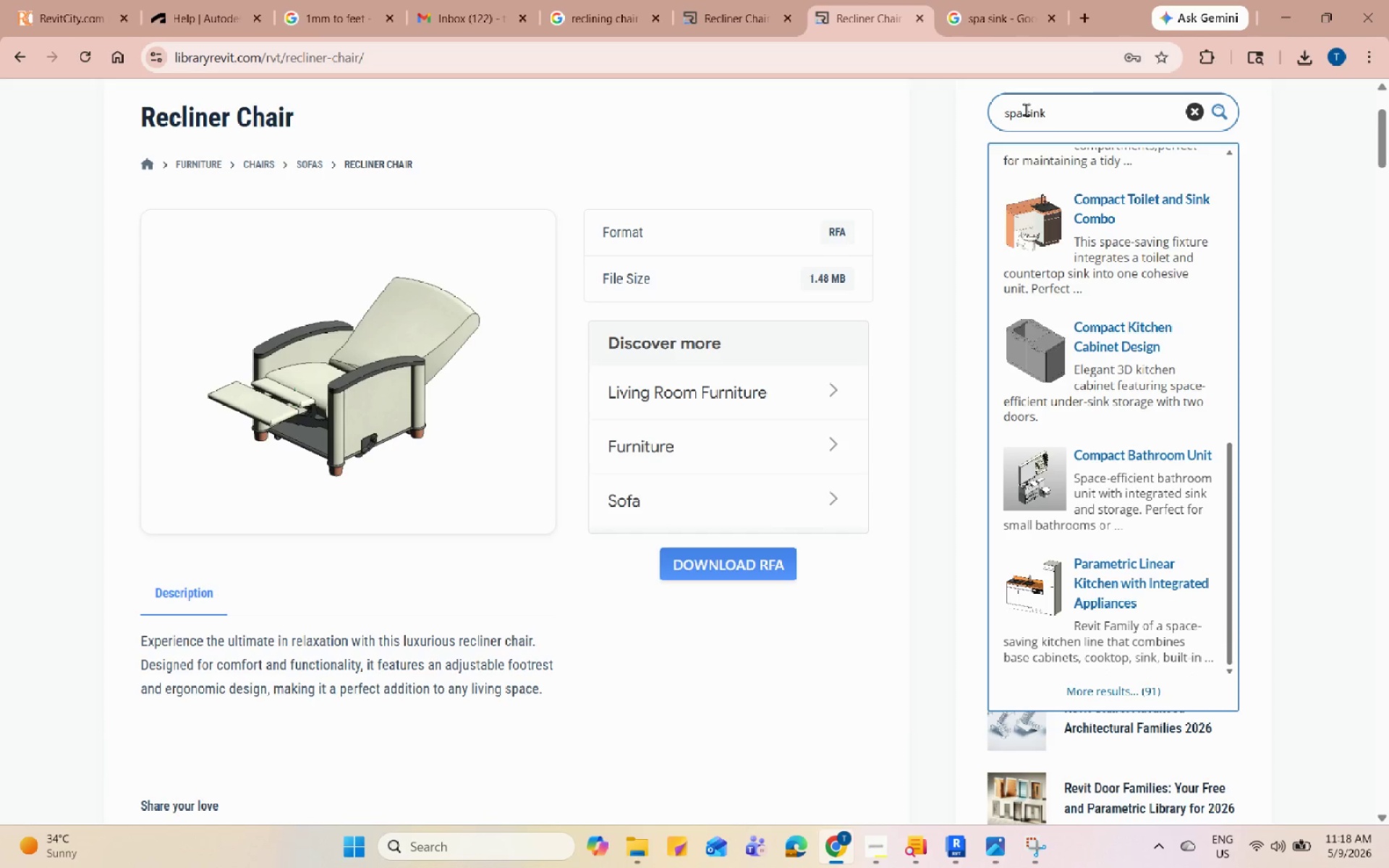 
left_click_drag(start_coordinate=[1027, 116], to_coordinate=[995, 120])
 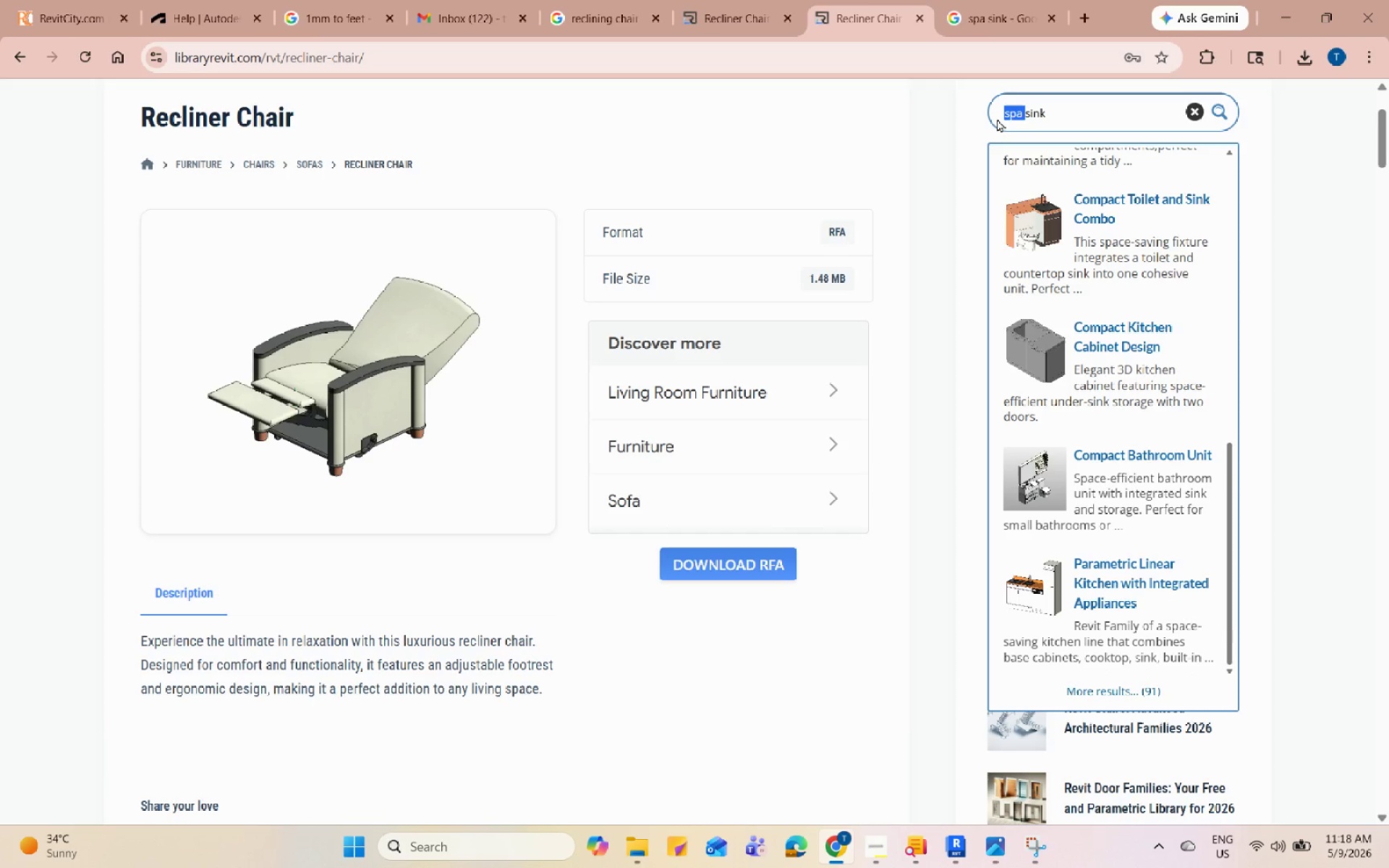 
key(Backspace)
 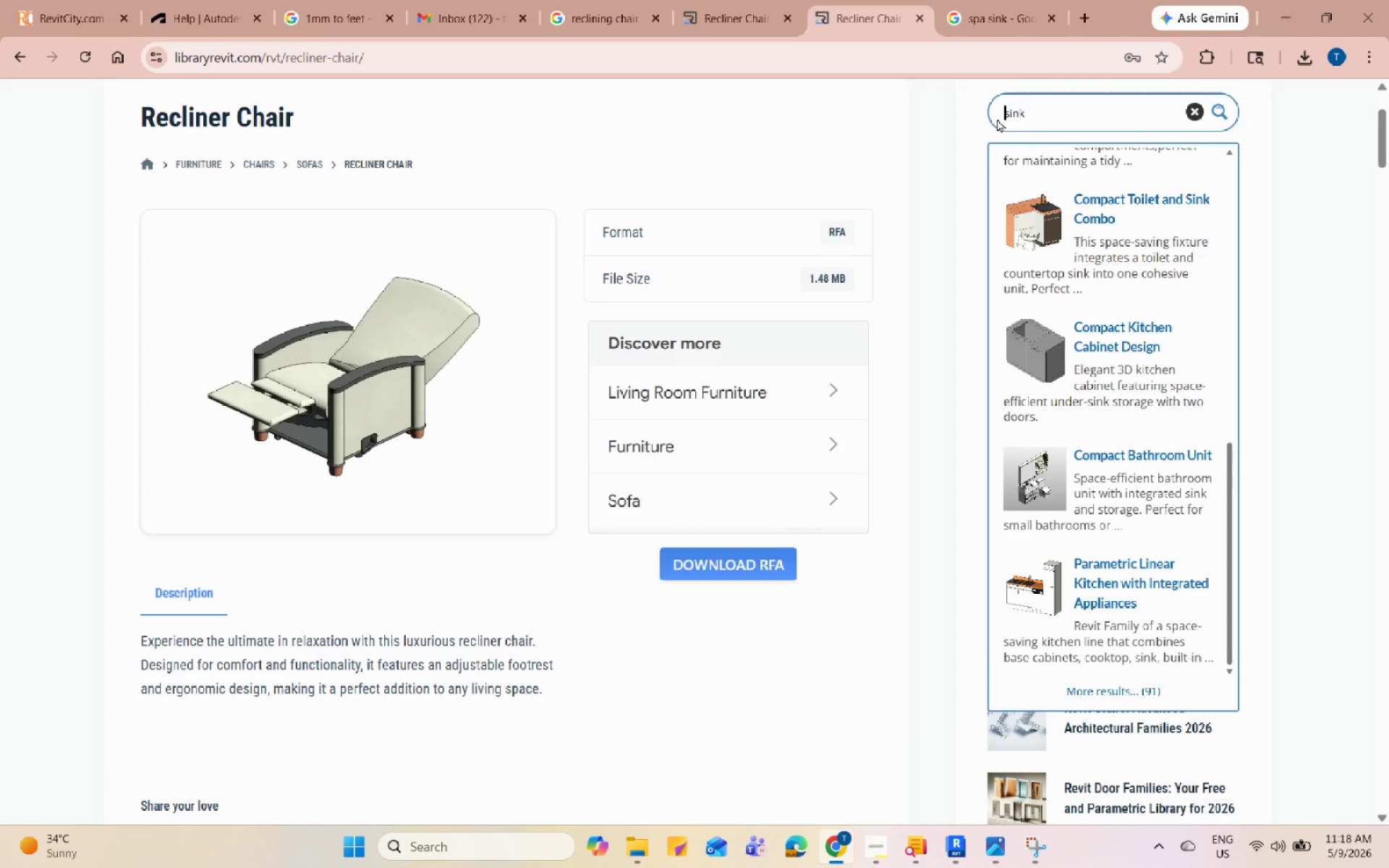 
key(Enter)
 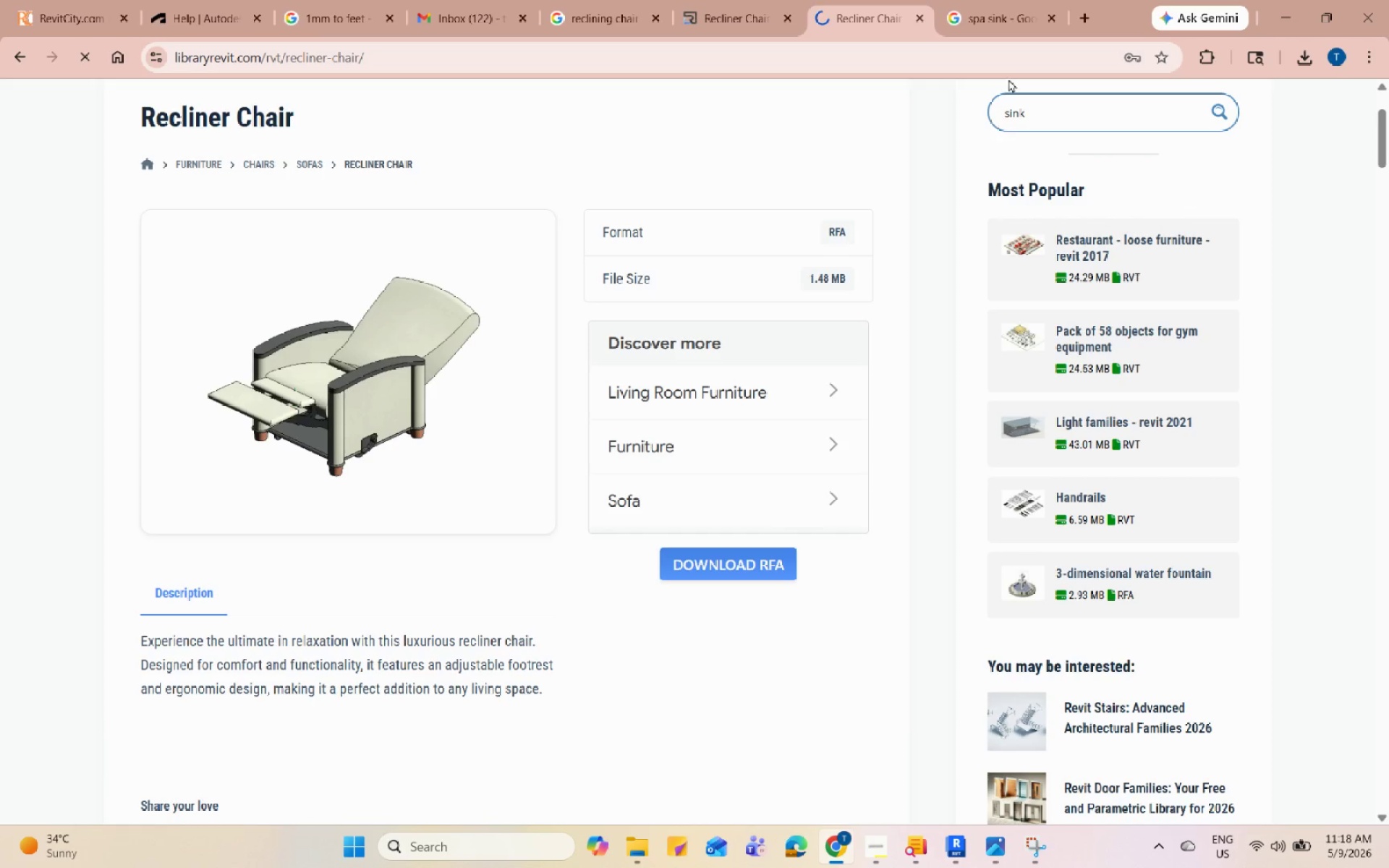 
left_click([973, 0])
 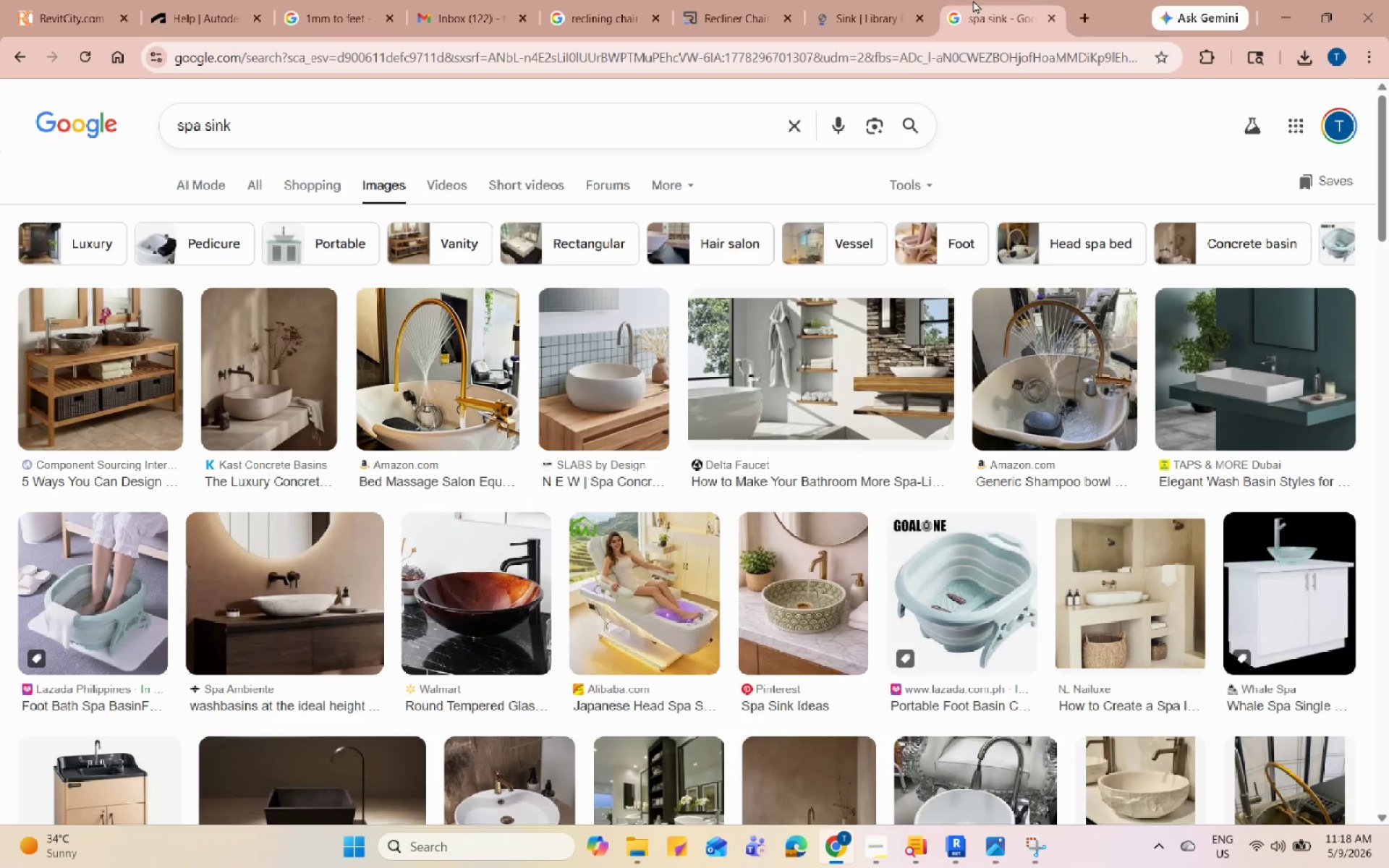 
wait(9.83)
 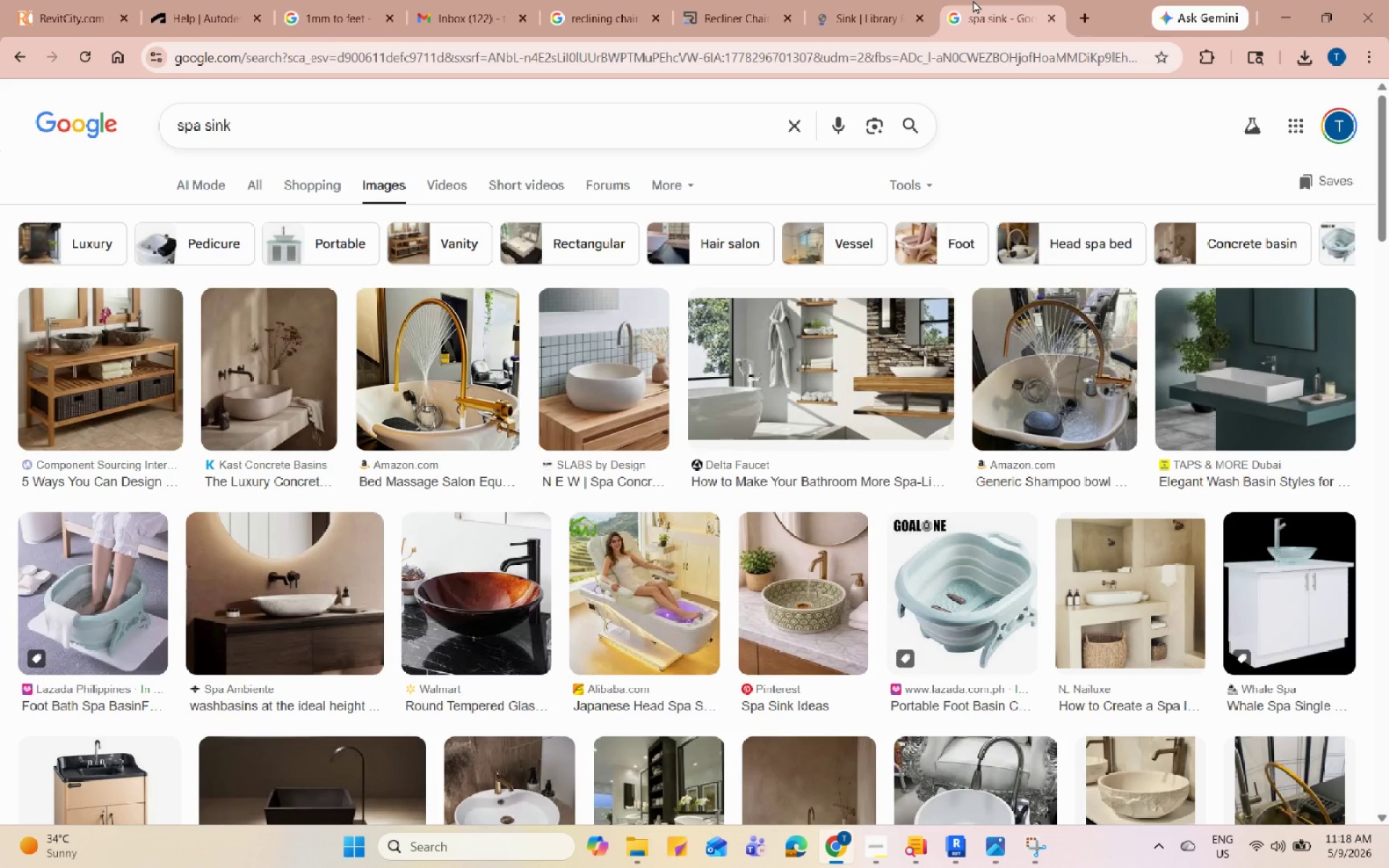 
double_click([1044, 59])
 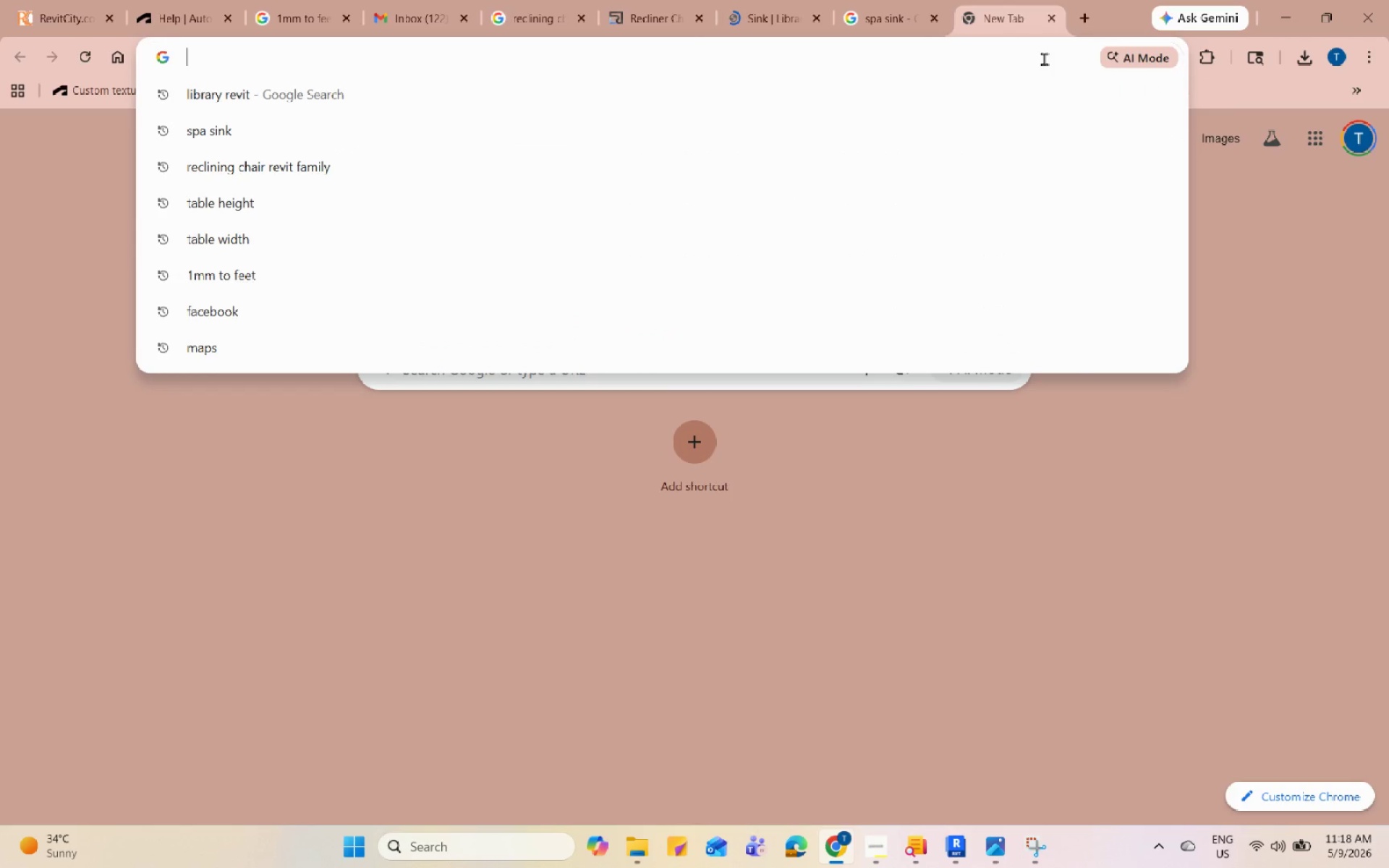 
type(what do you cl)
key(Backspace)
type(all s)
key(Backspace)
type(a sink for spa head)
 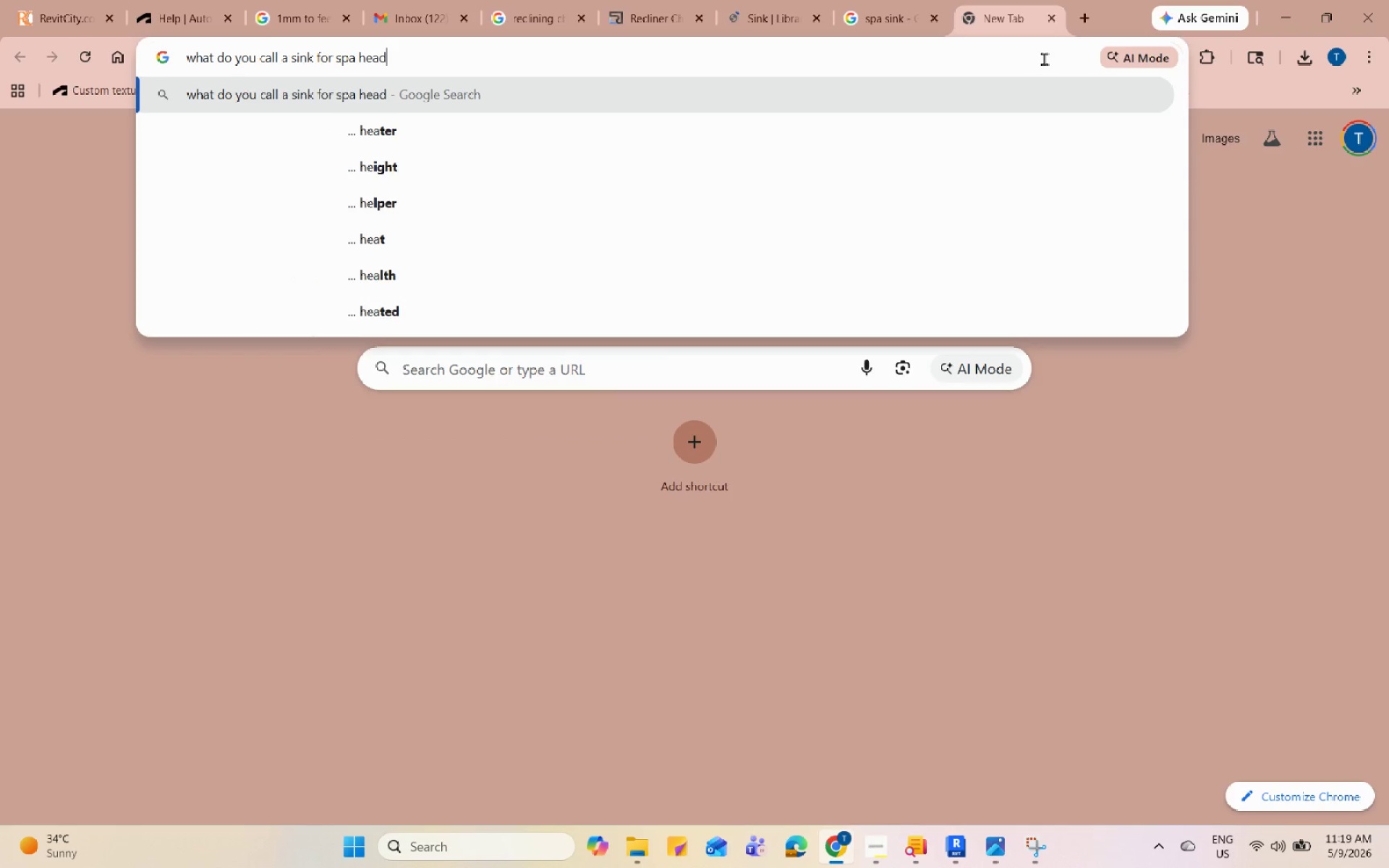 
key(Enter)
 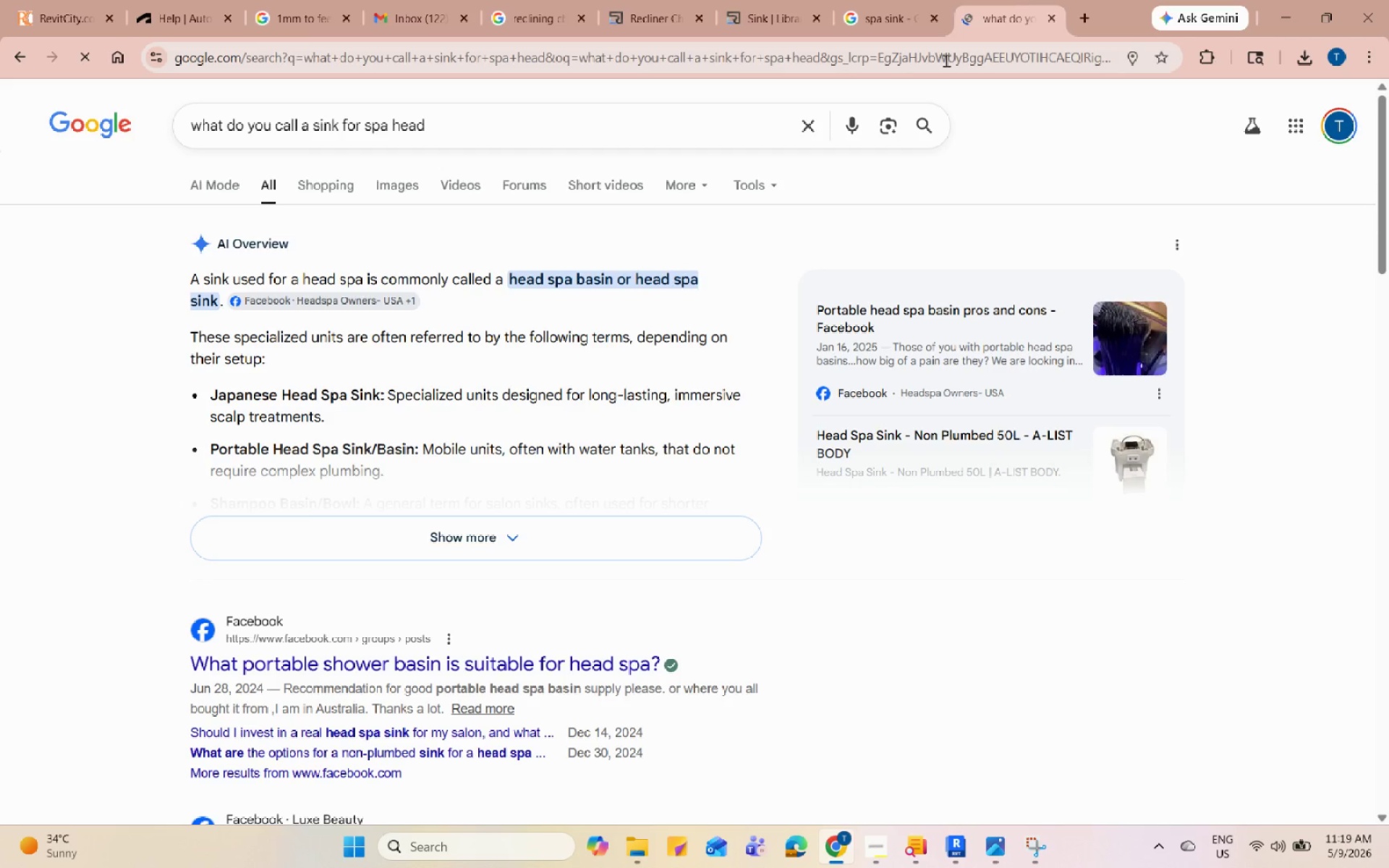 
wait(7.5)
 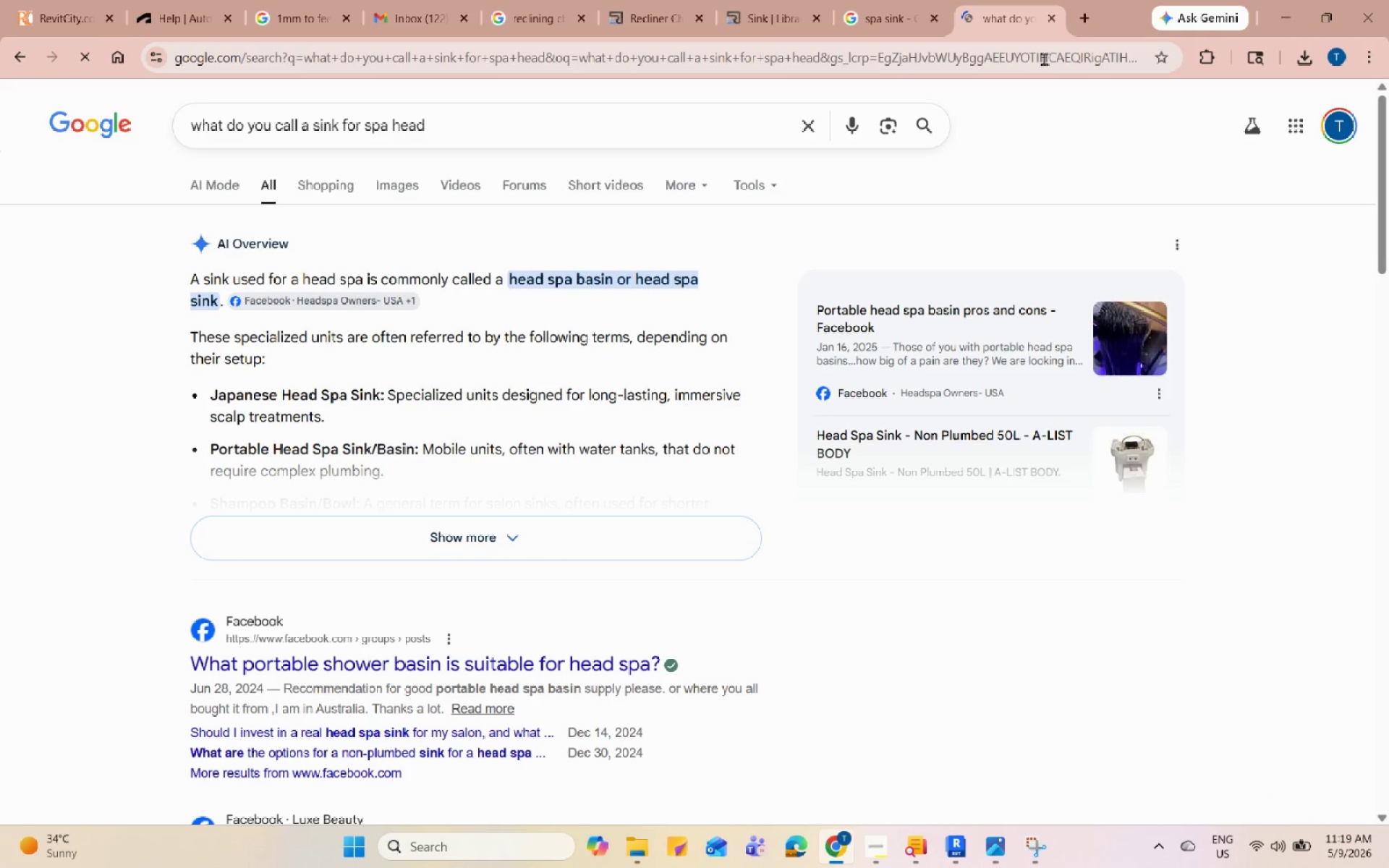 
left_click([352, 177])
 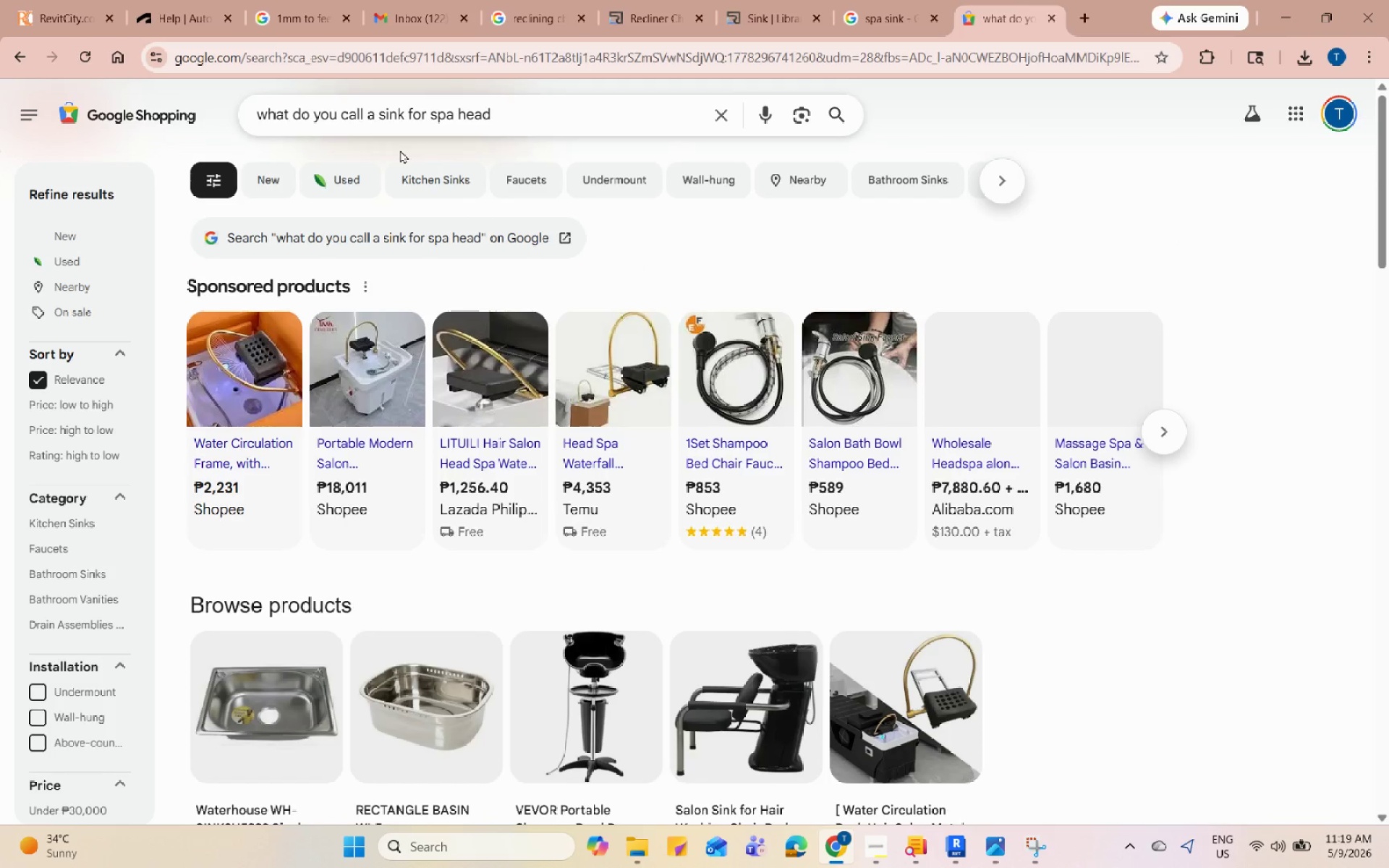 
scroll: coordinate [400, 150], scroll_direction: up, amount: 1.0
 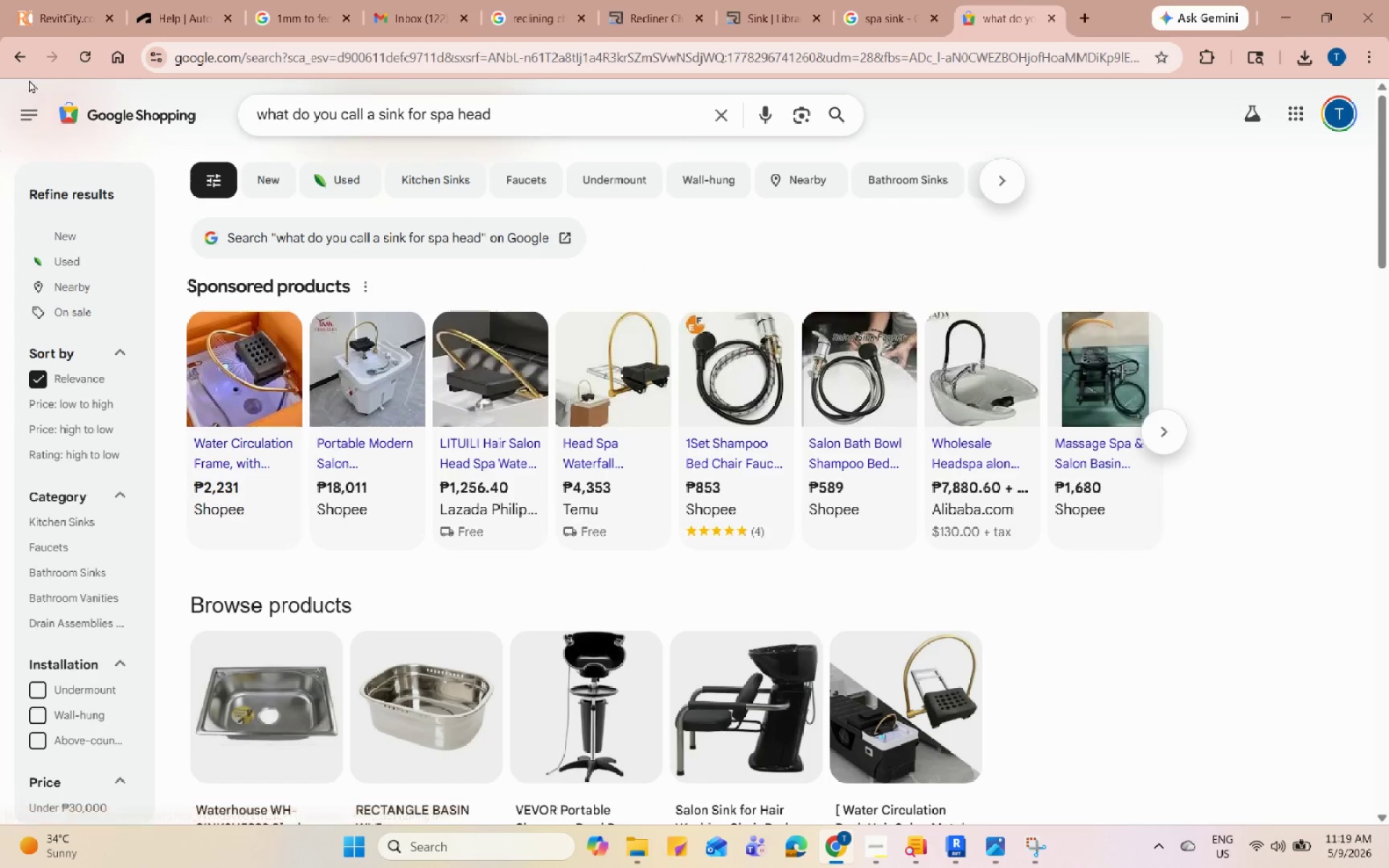 
left_click([23, 59])
 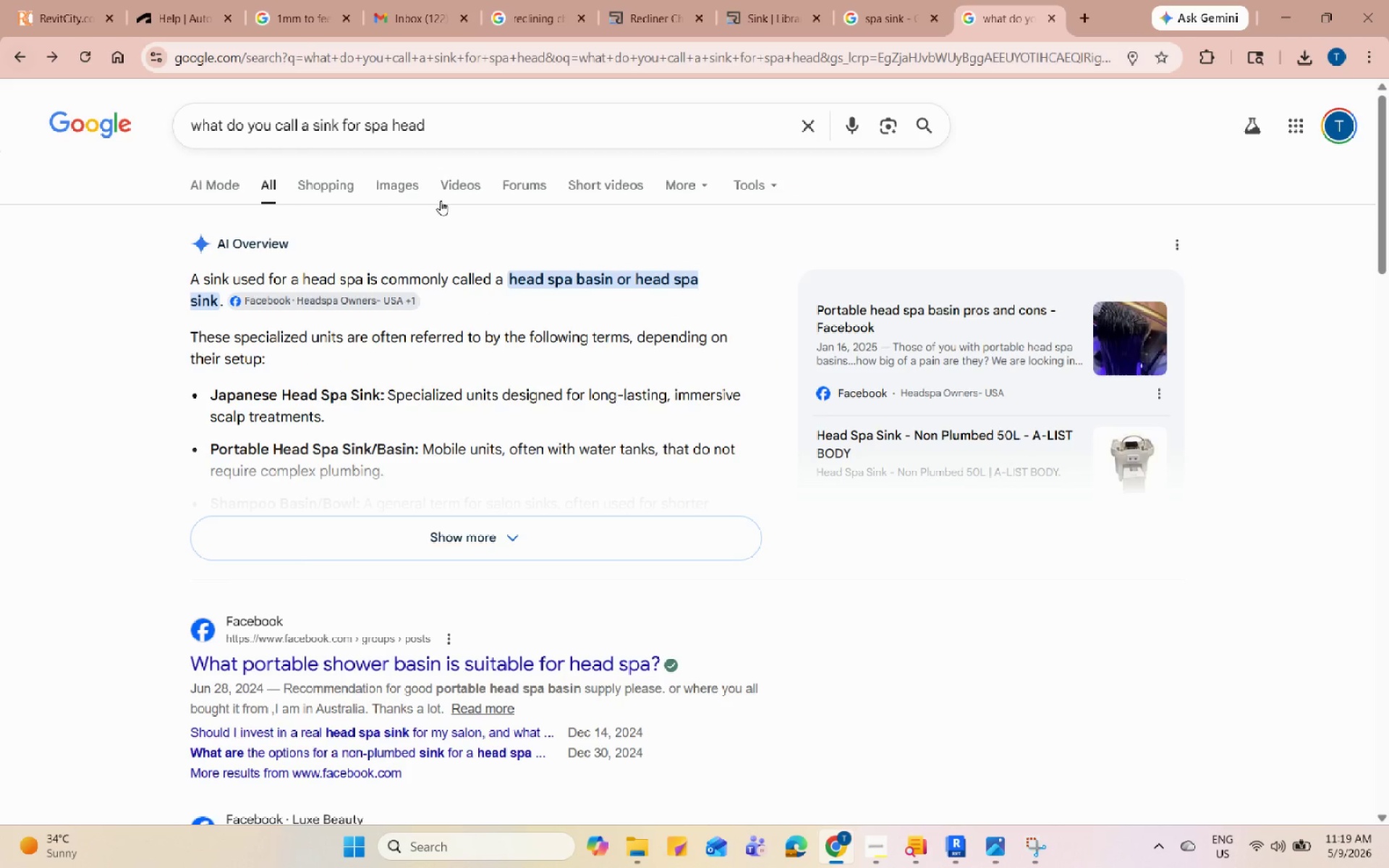 
left_click([375, 186])
 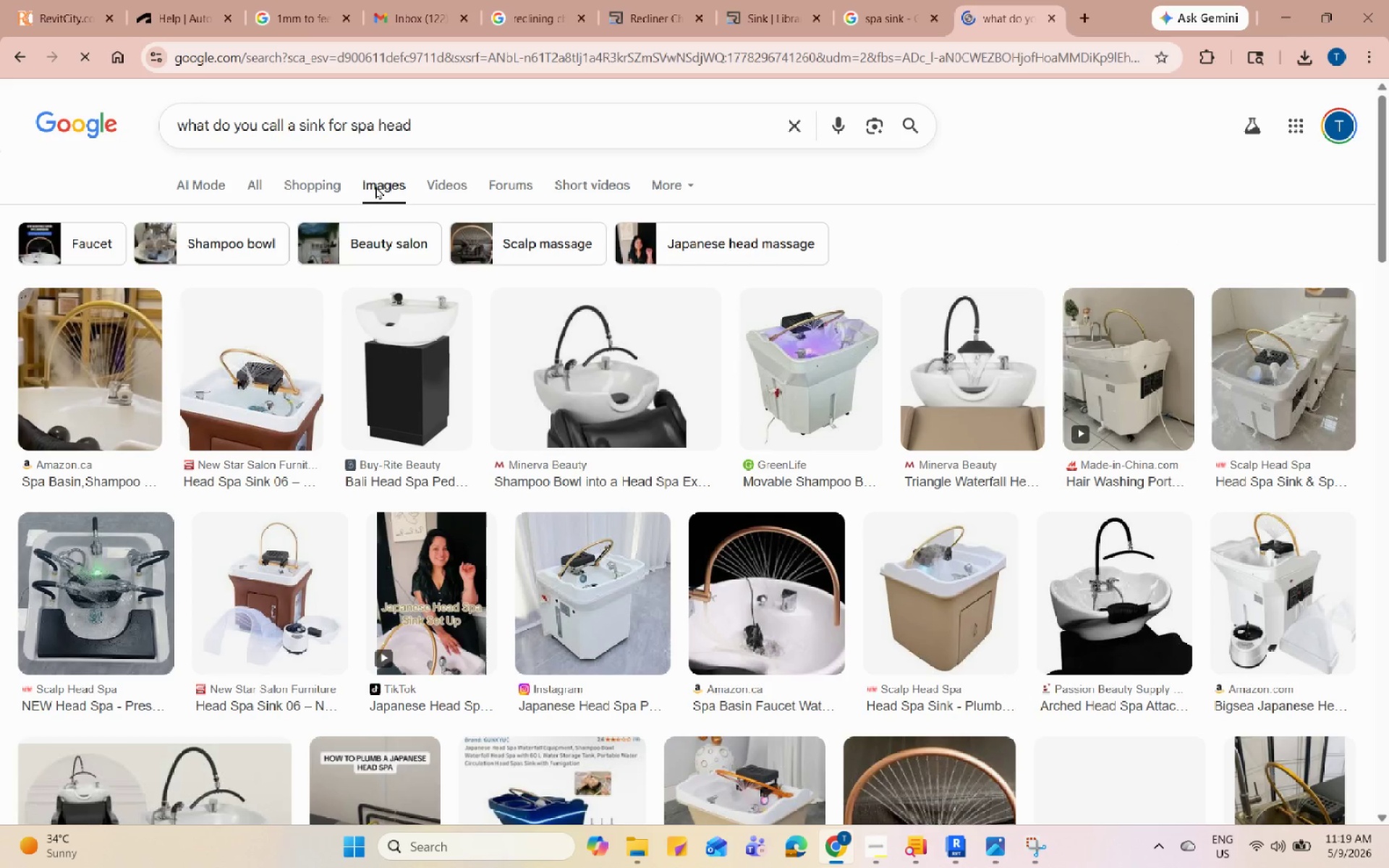 
wait(9.81)
 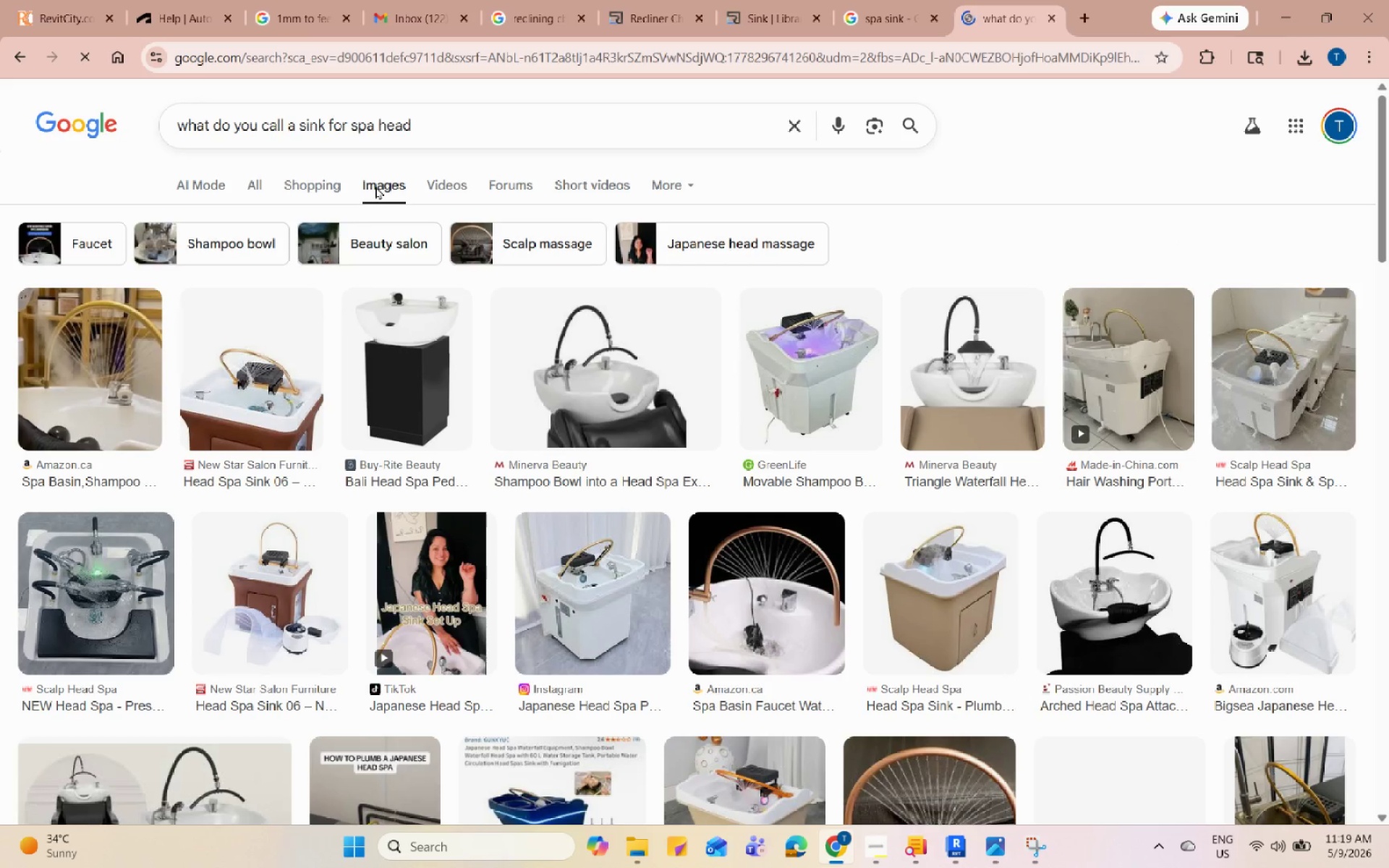 
left_click([873, 14])
 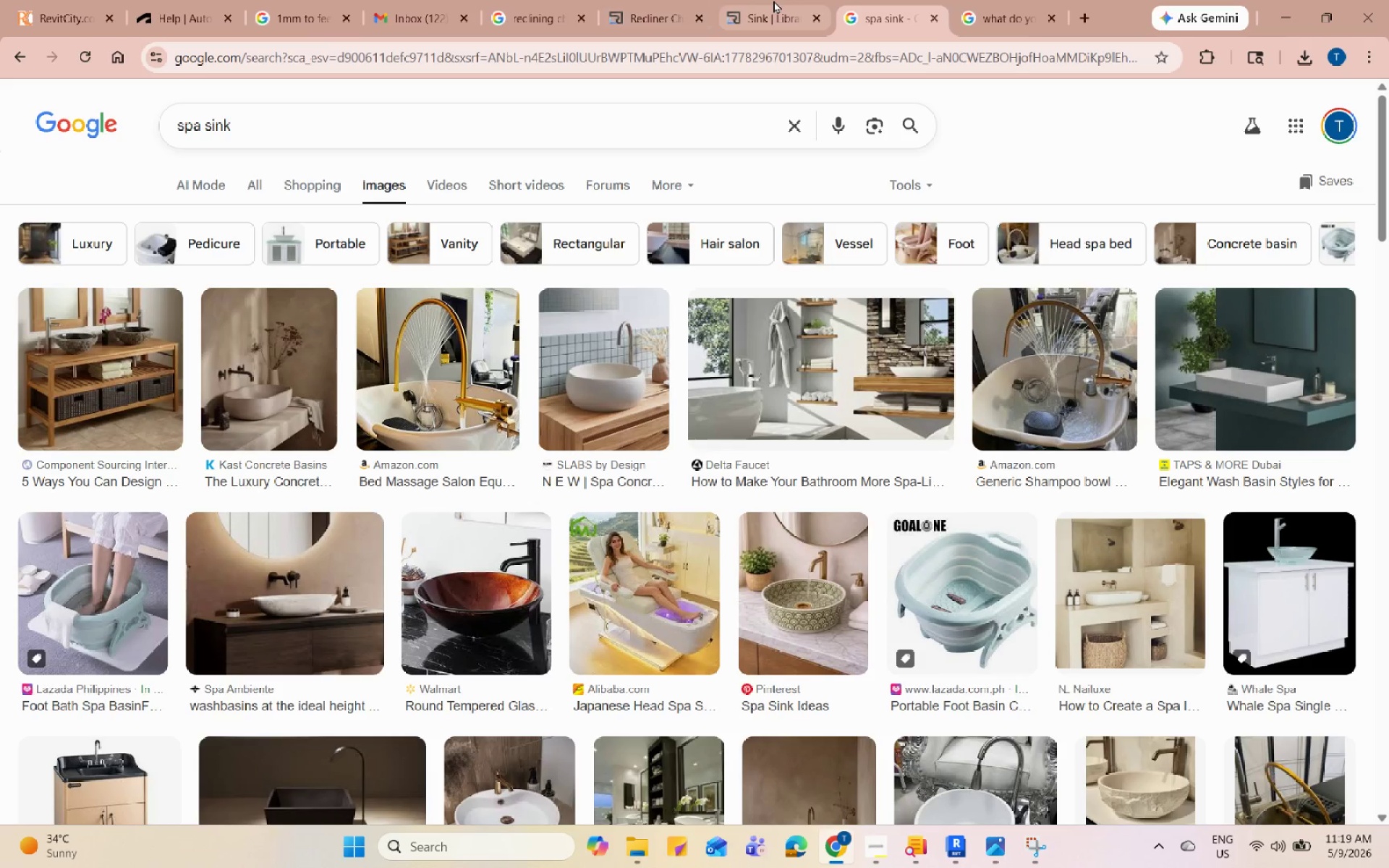 
left_click([773, 0])
 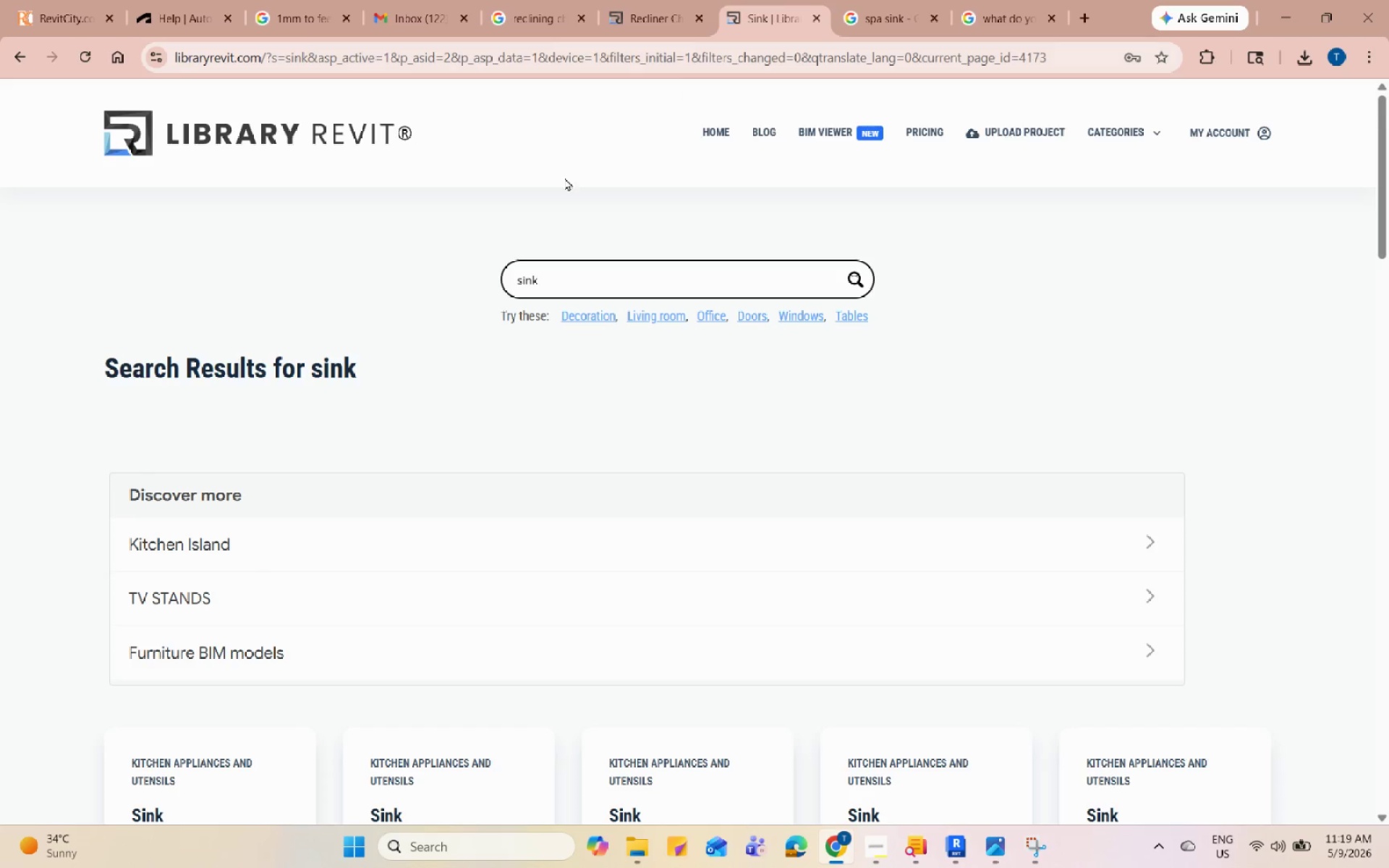 
scroll: coordinate [436, 375], scroll_direction: down, amount: 6.0
 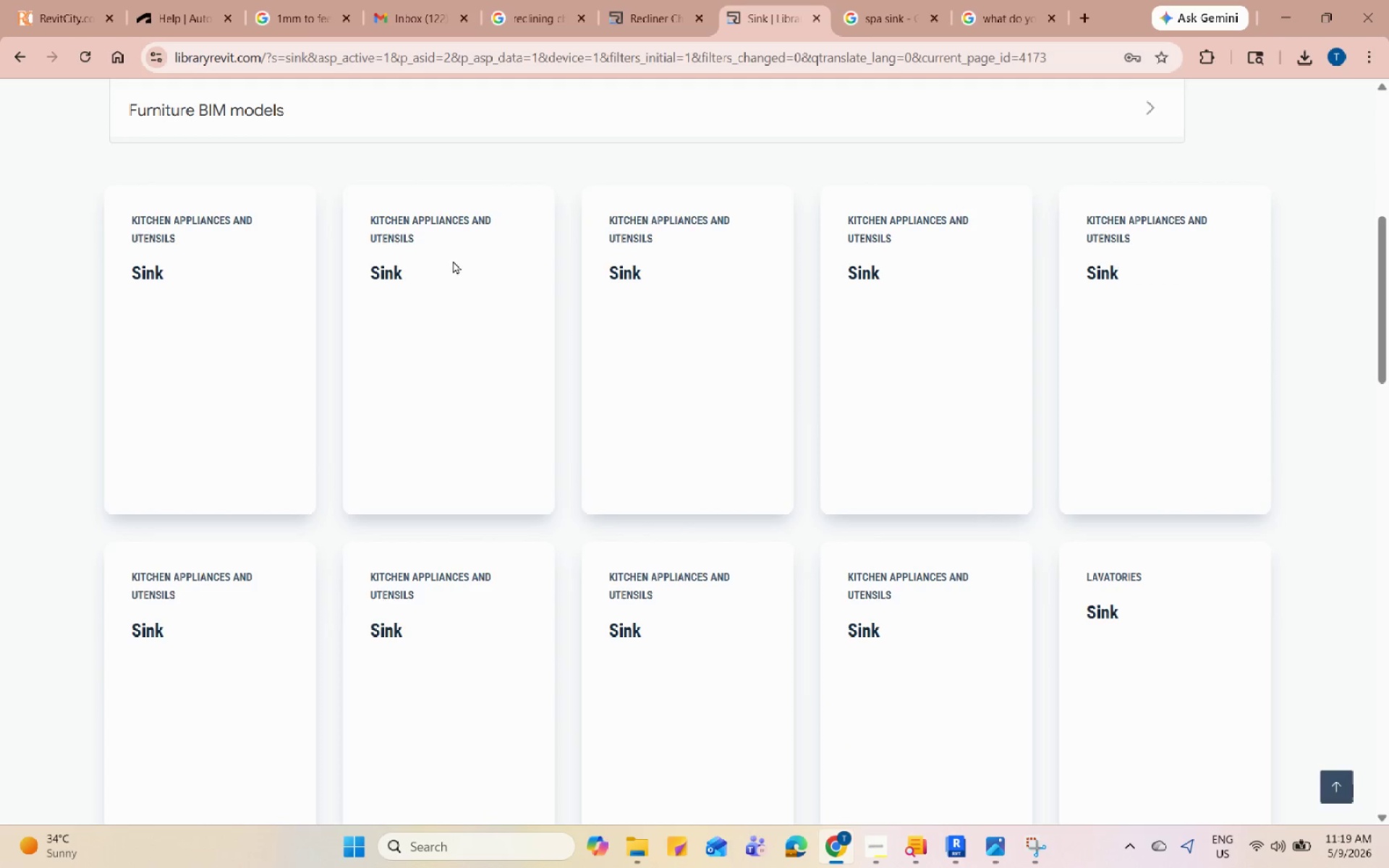 
scroll: coordinate [471, 178], scroll_direction: up, amount: 7.0
 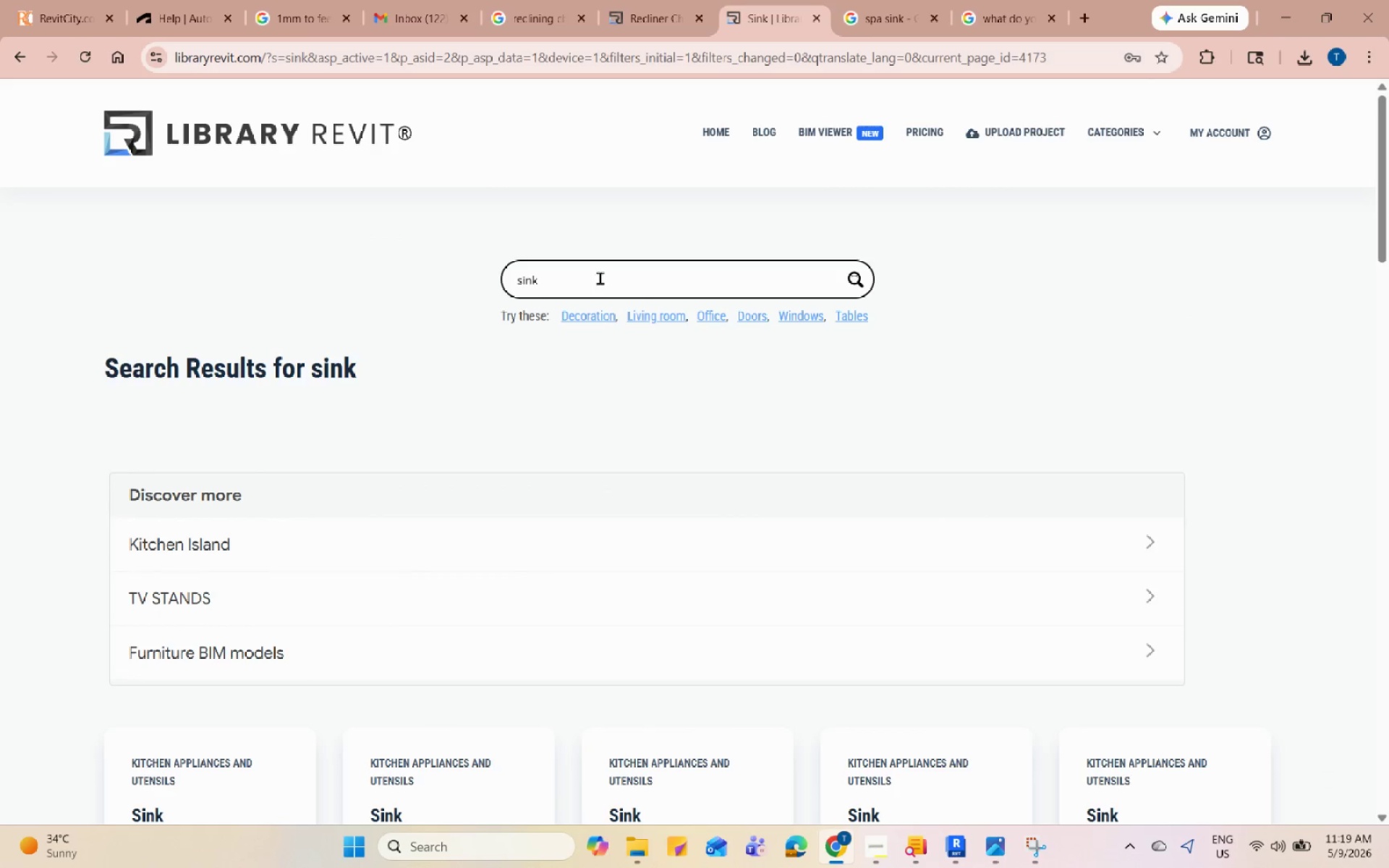 
left_click([617, 281])
 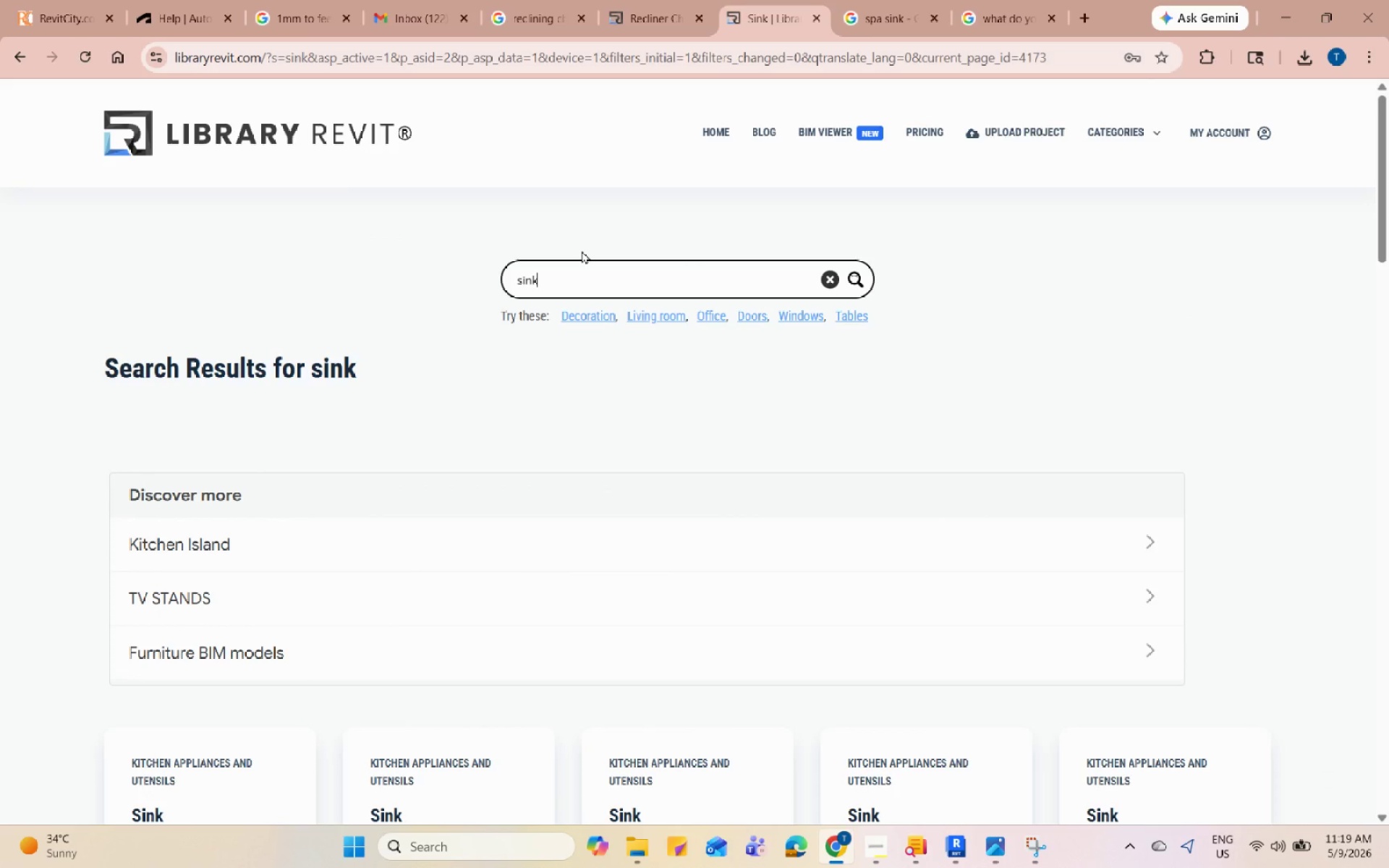 
type( spa)
 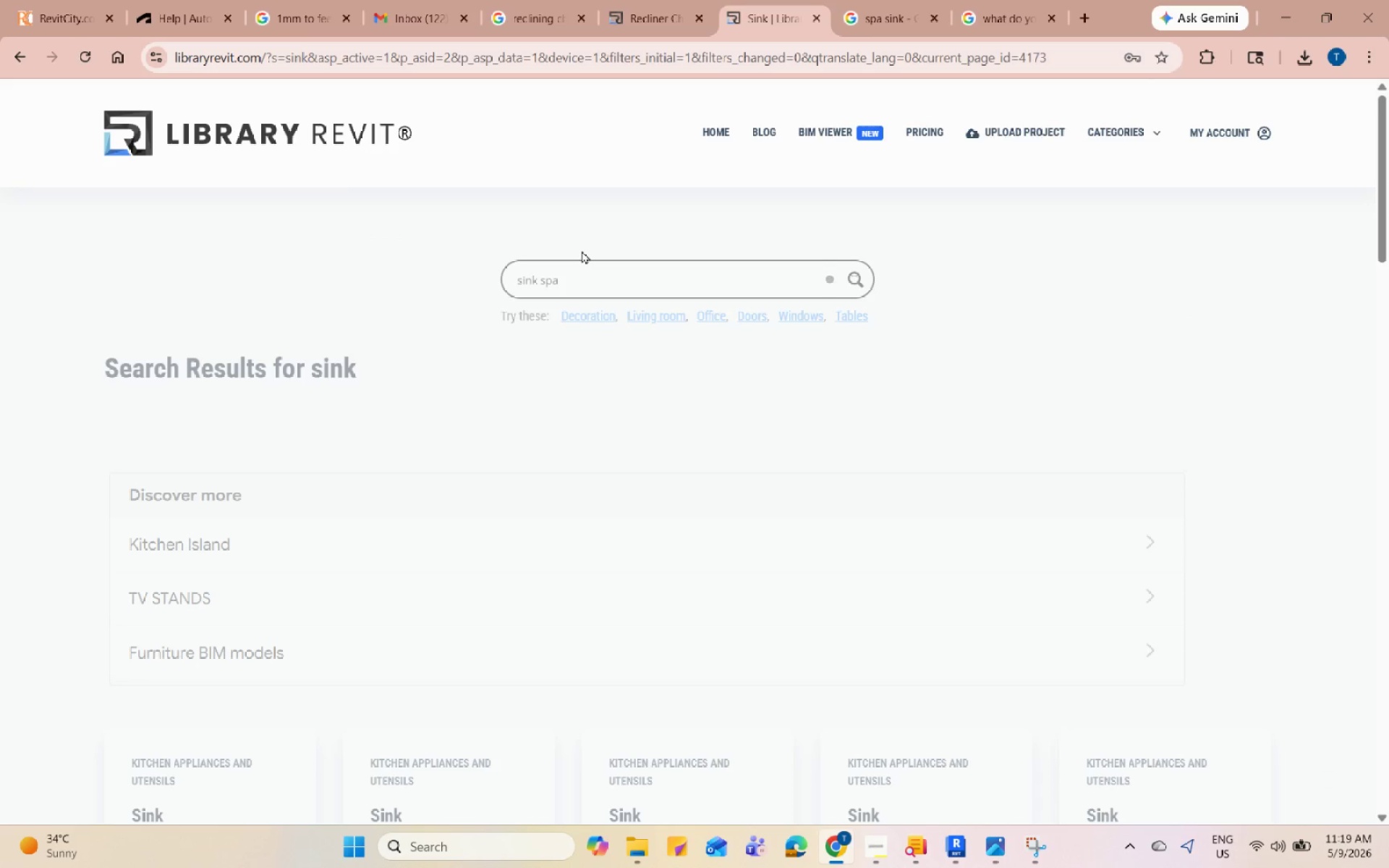 
key(Enter)
 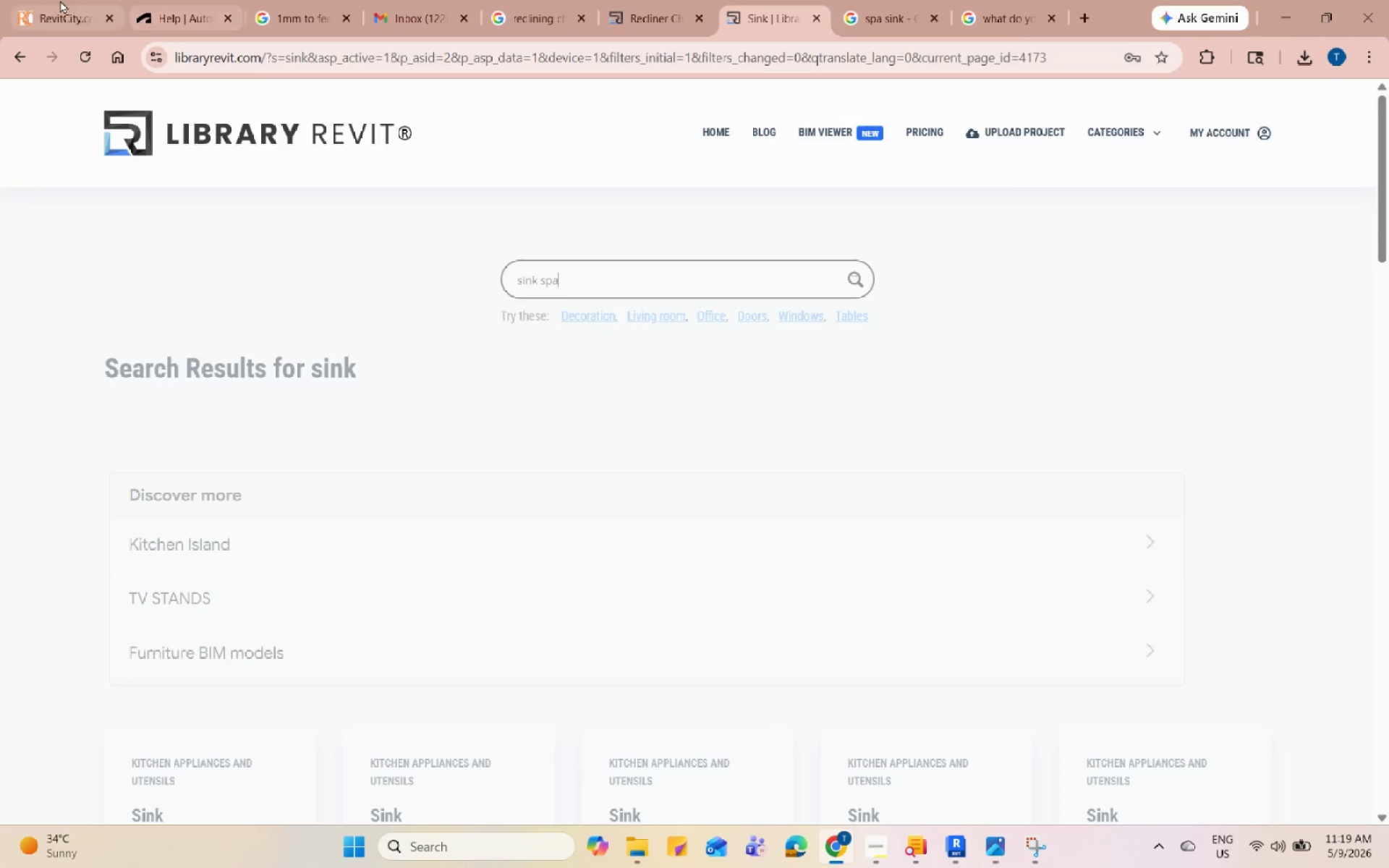 
double_click([326, 51])
 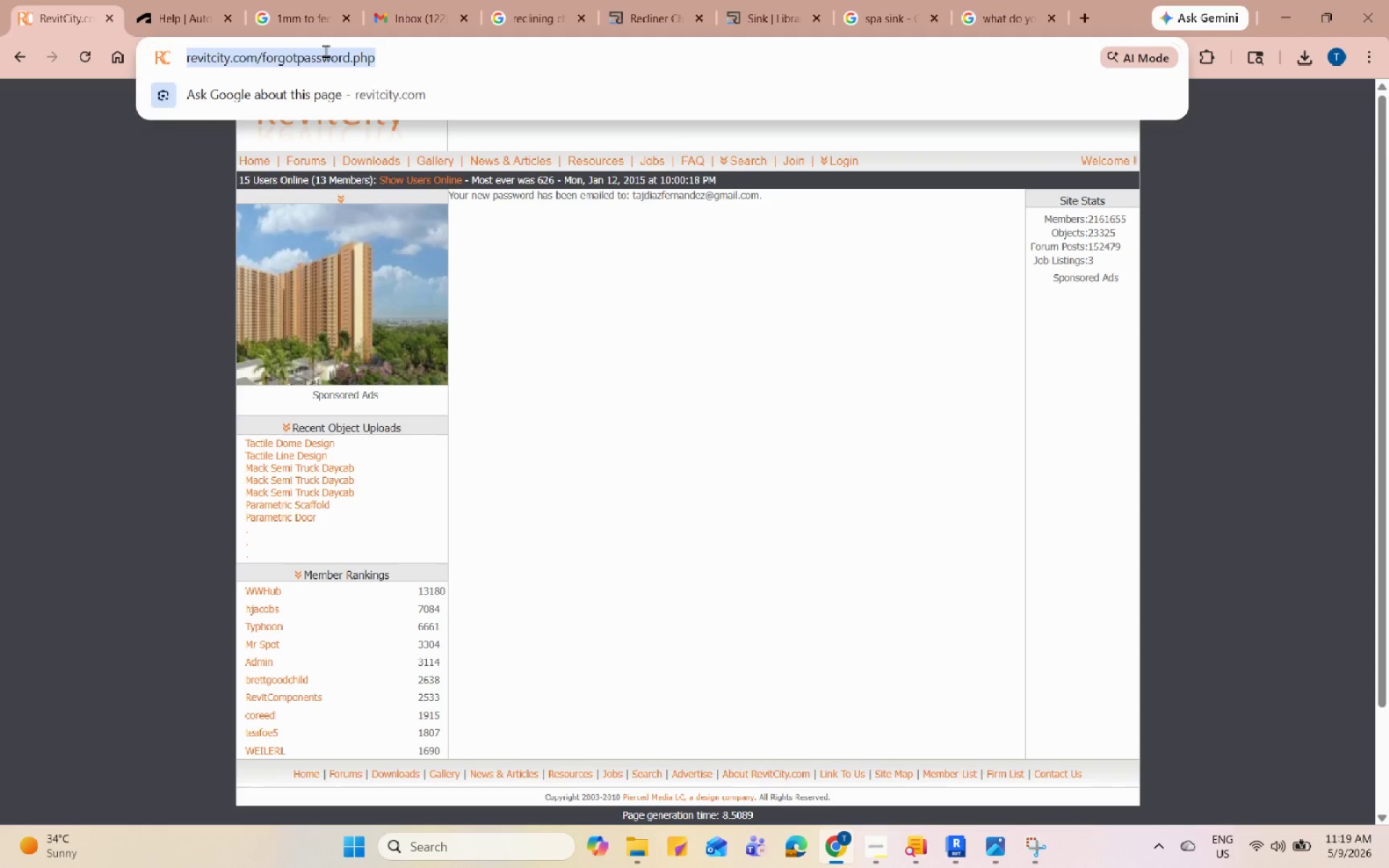 
key(Enter)
 